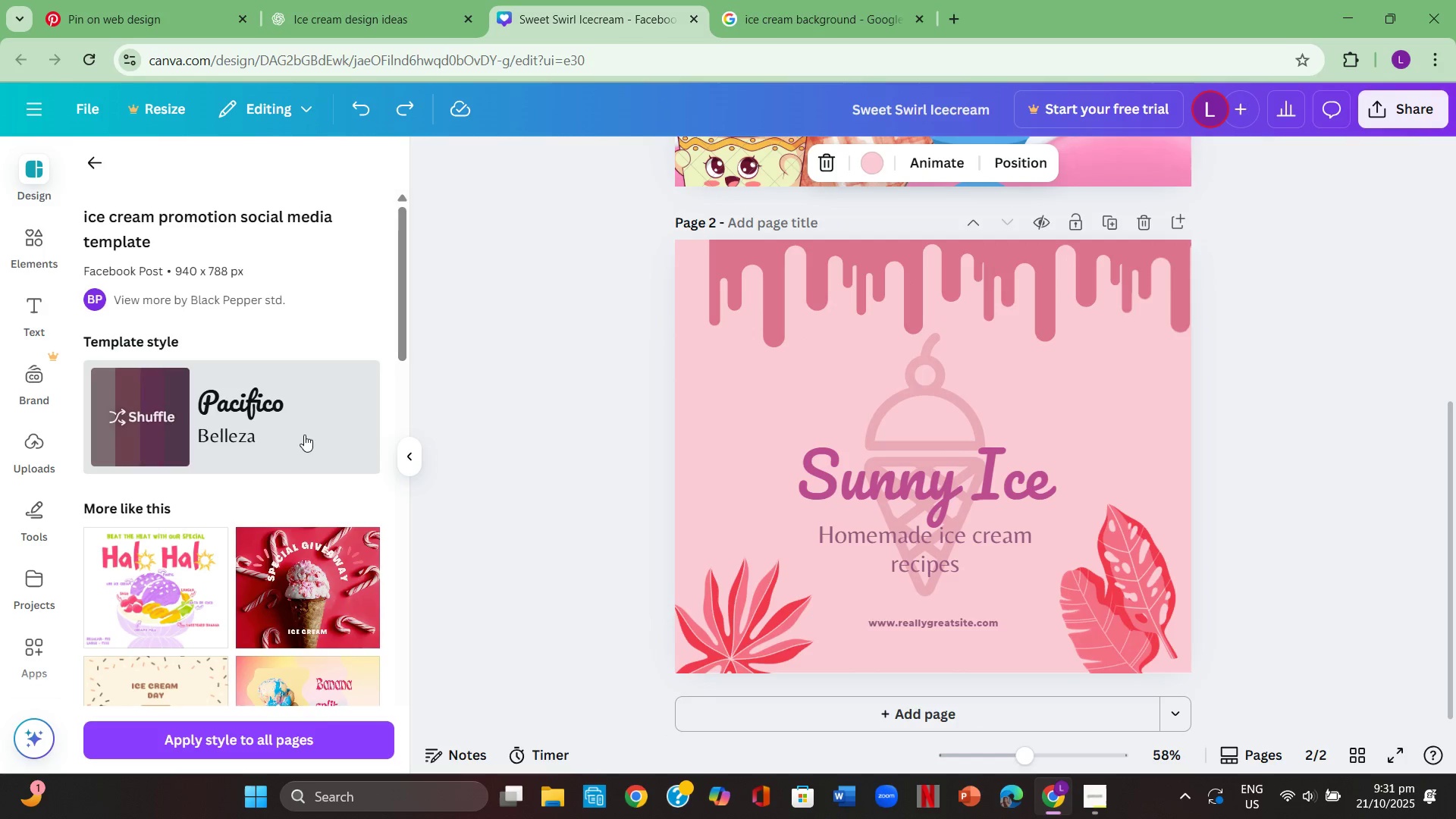 
left_click([304, 435])
 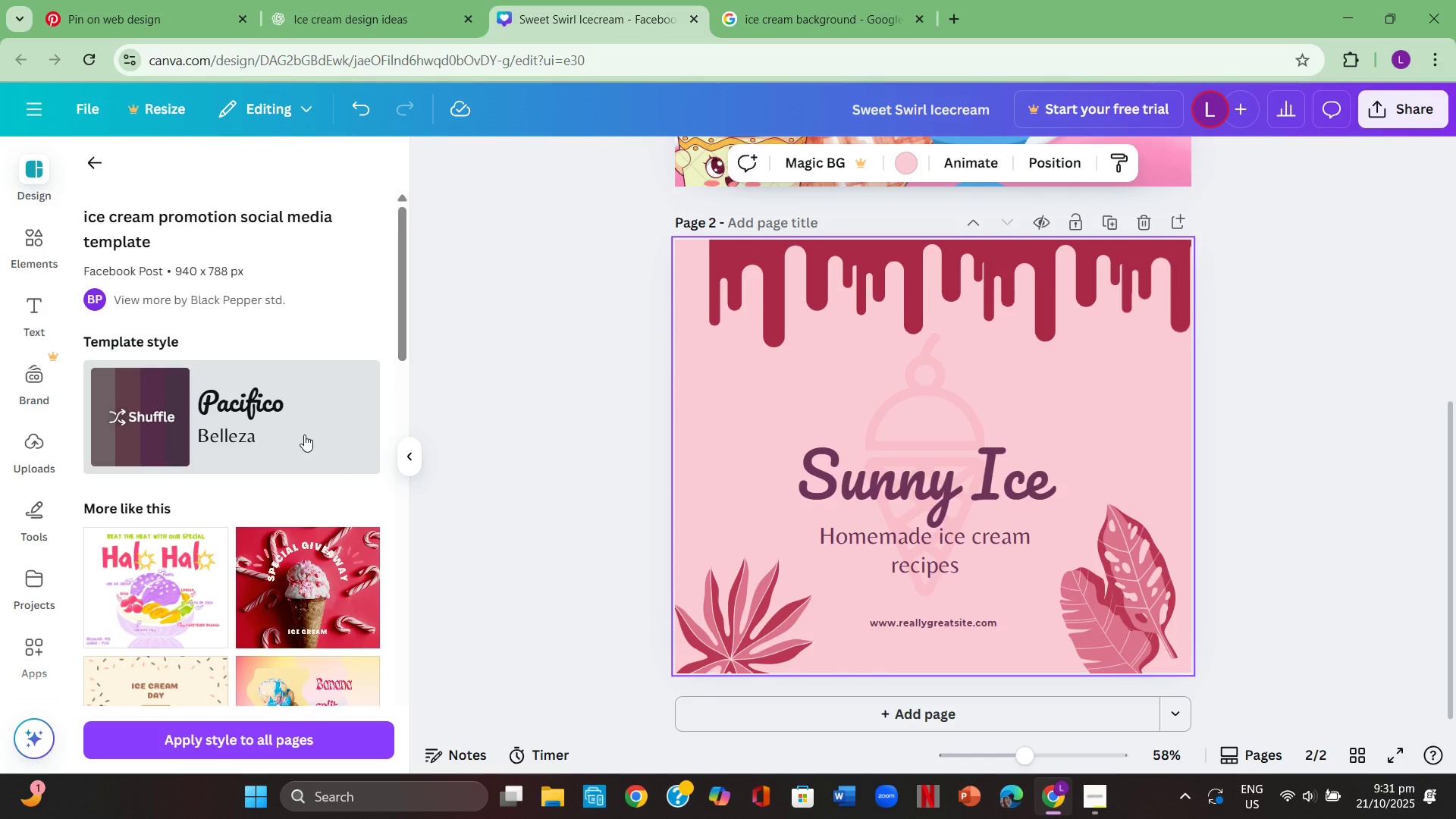 
left_click([304, 435])
 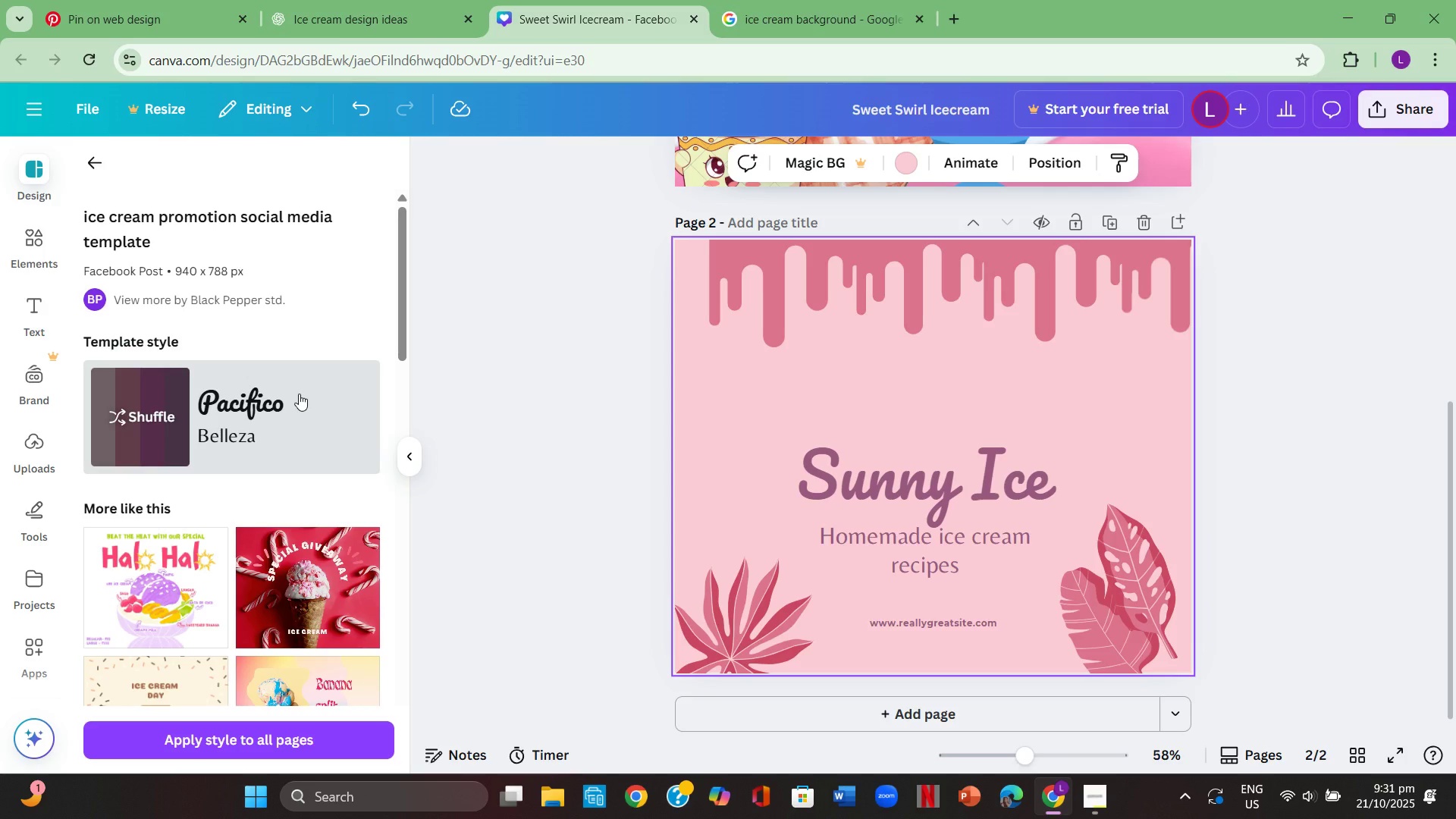 
left_click([299, 394])
 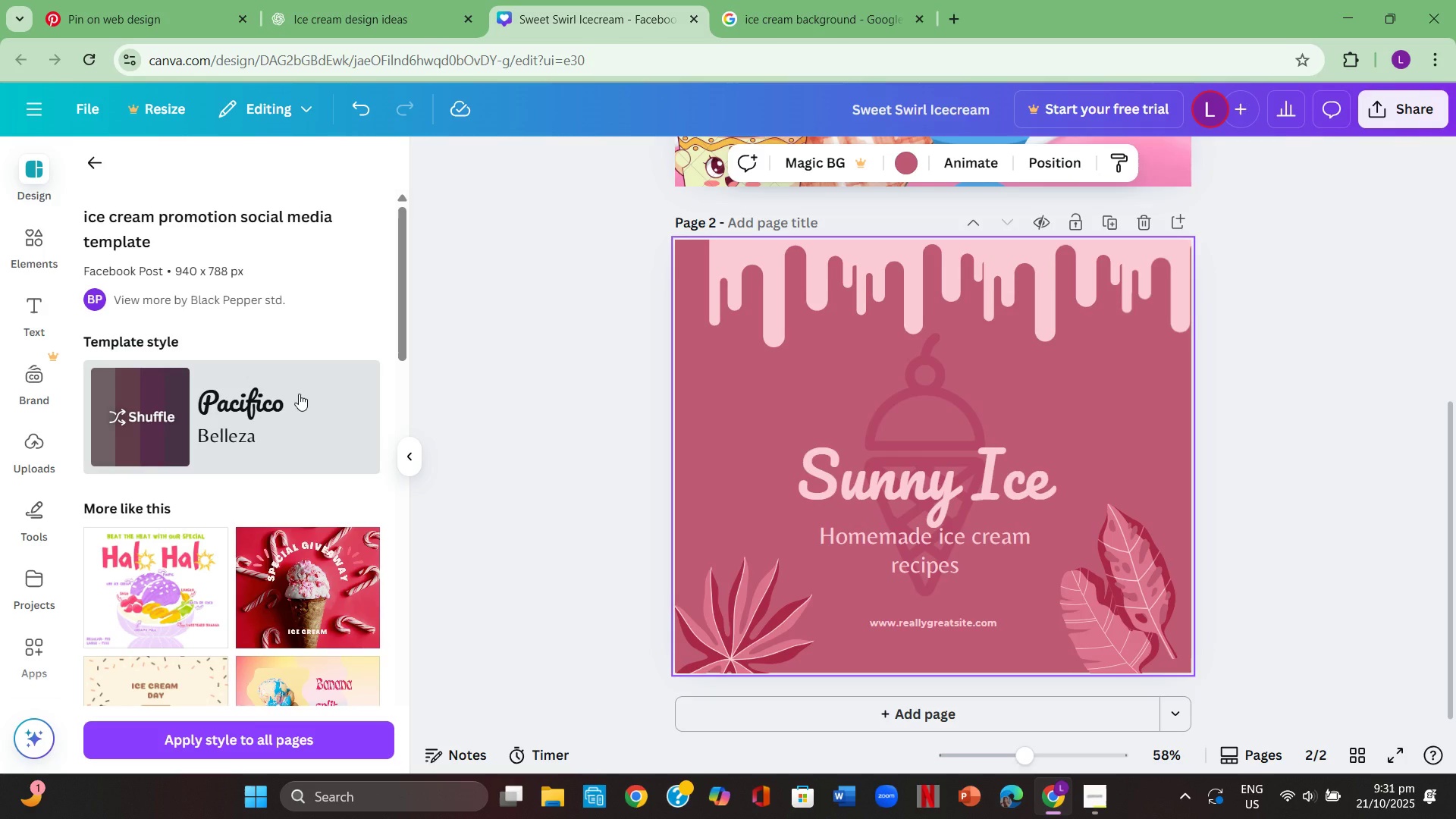 
left_click([299, 394])
 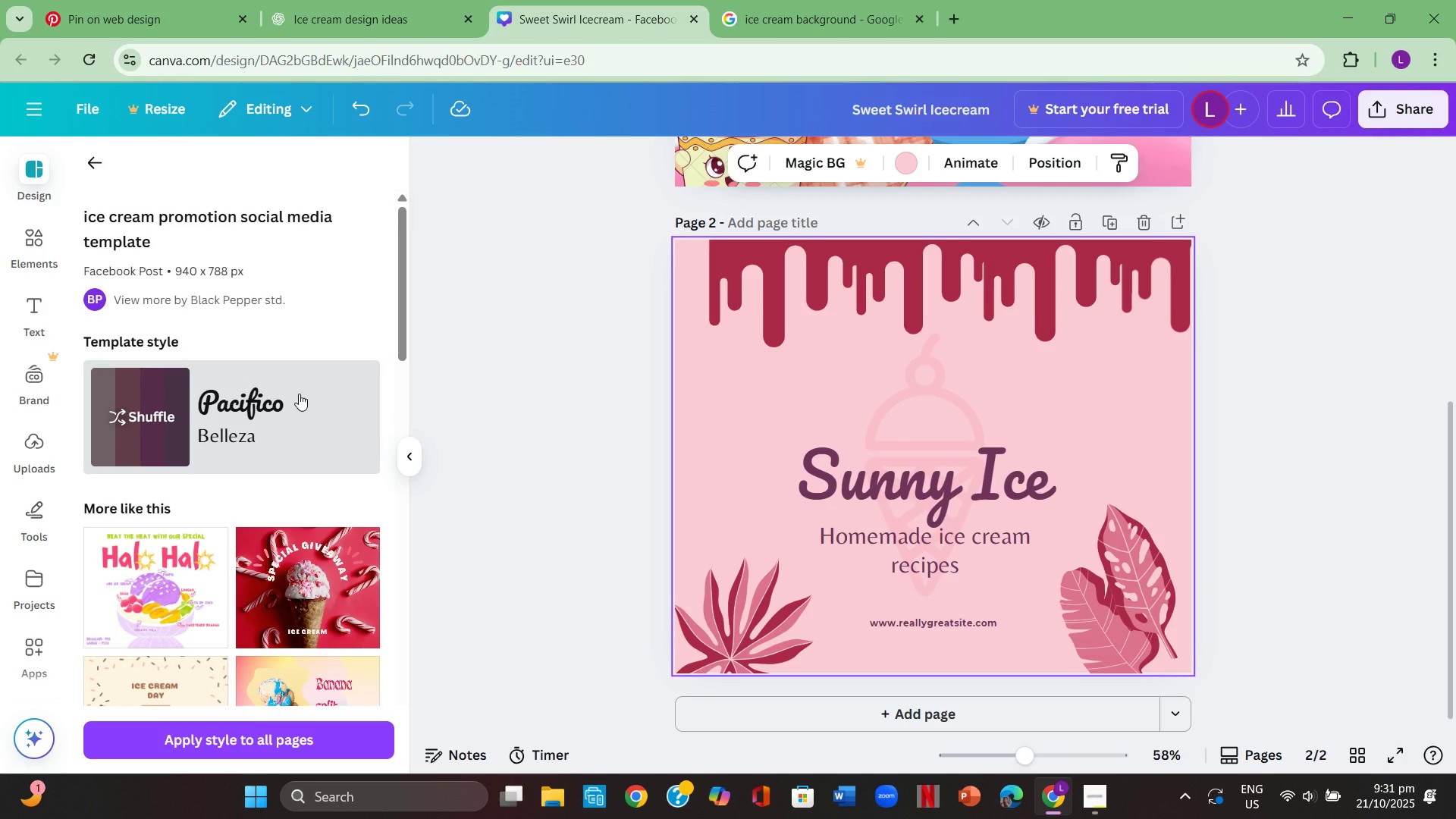 
left_click([299, 394])
 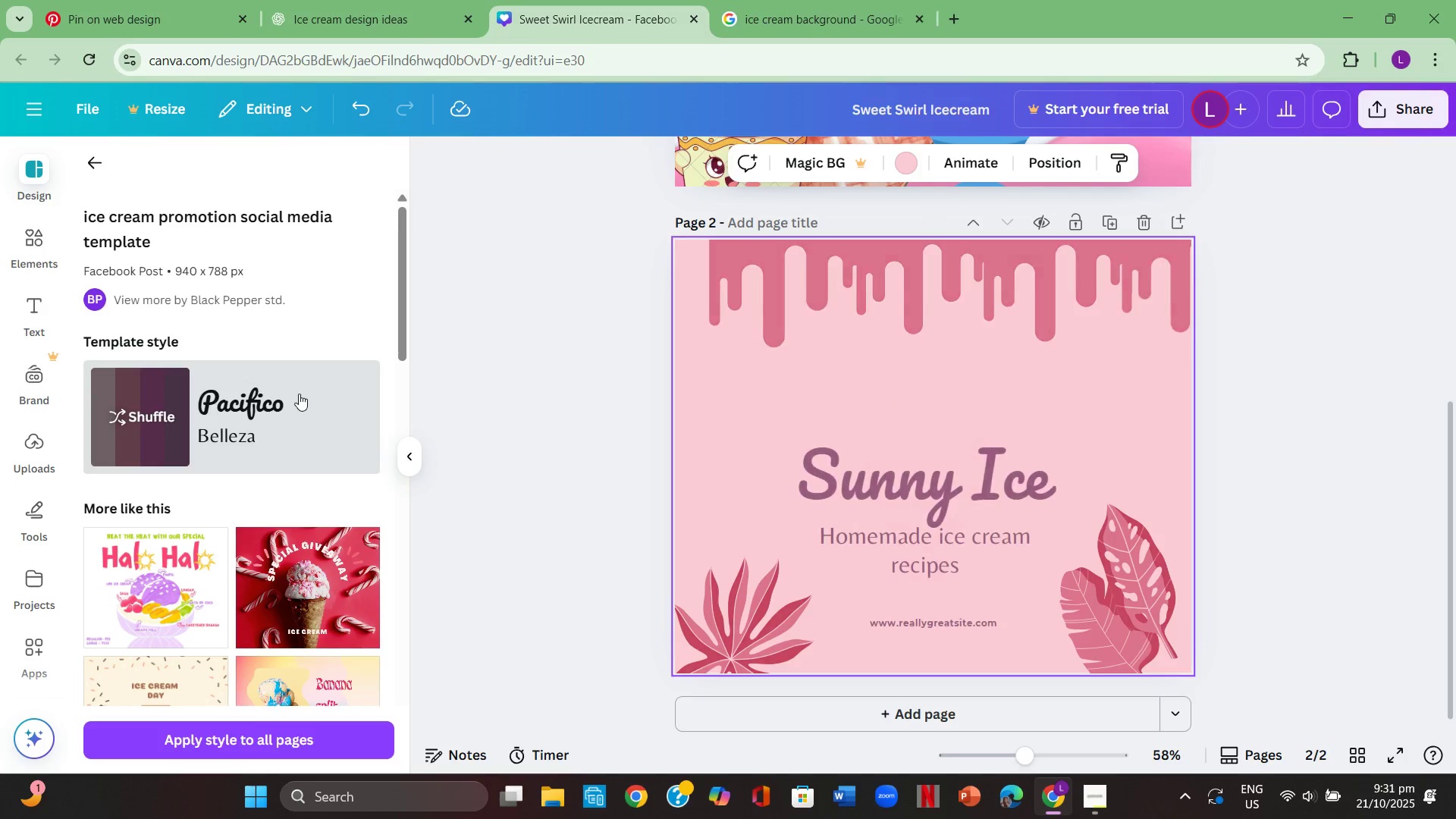 
left_click([299, 394])
 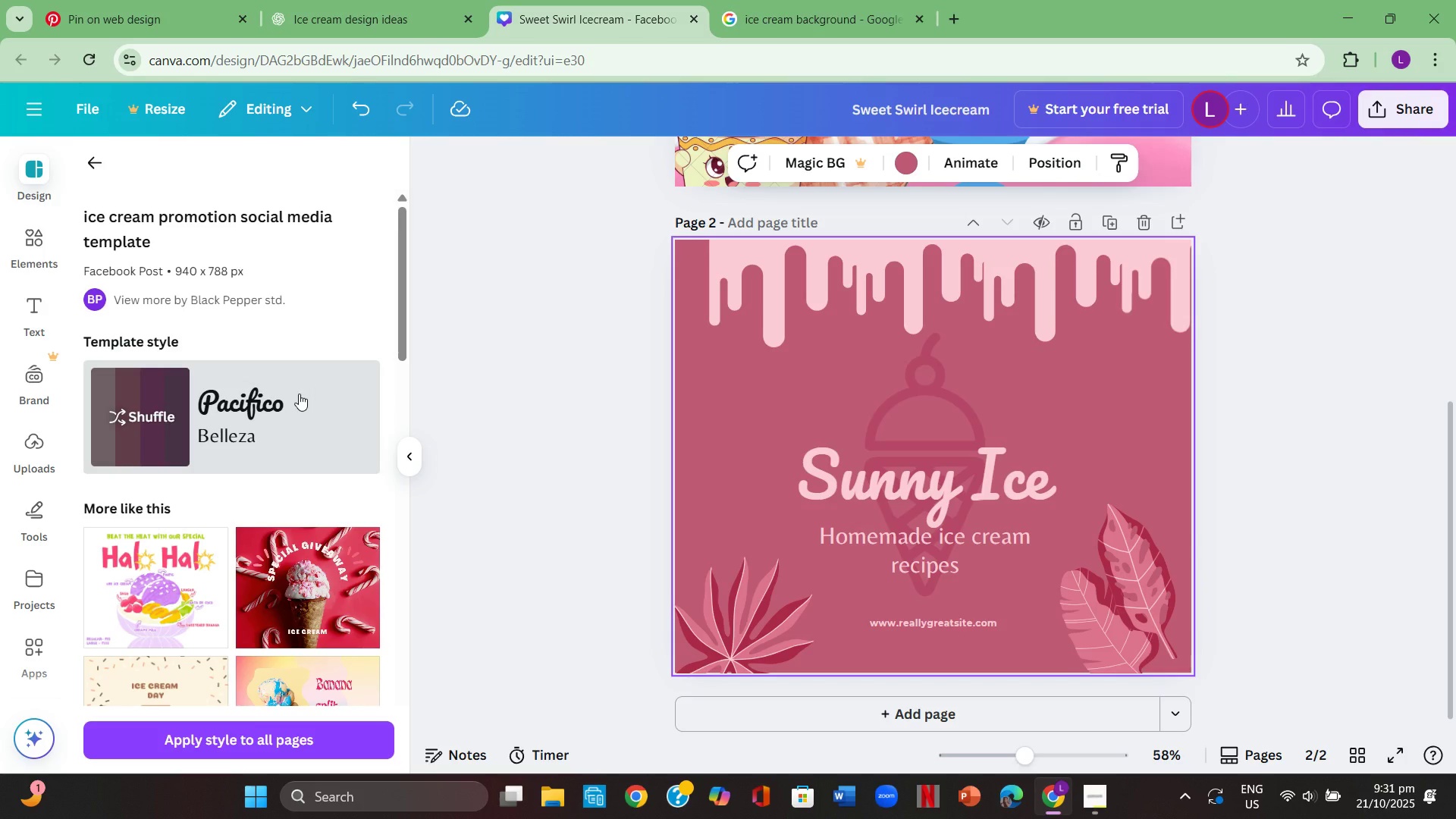 
left_click([299, 394])
 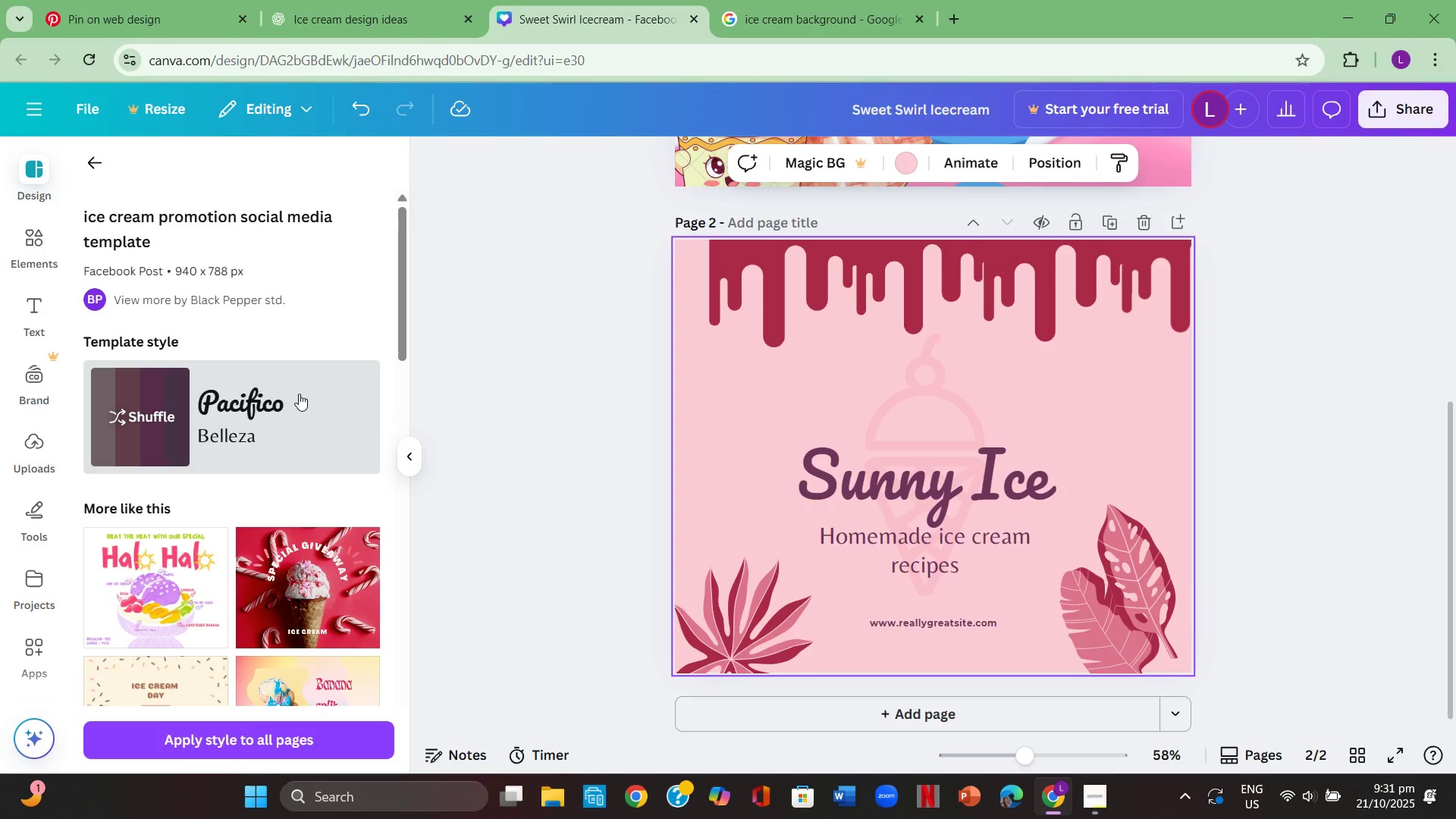 
left_click([299, 394])
 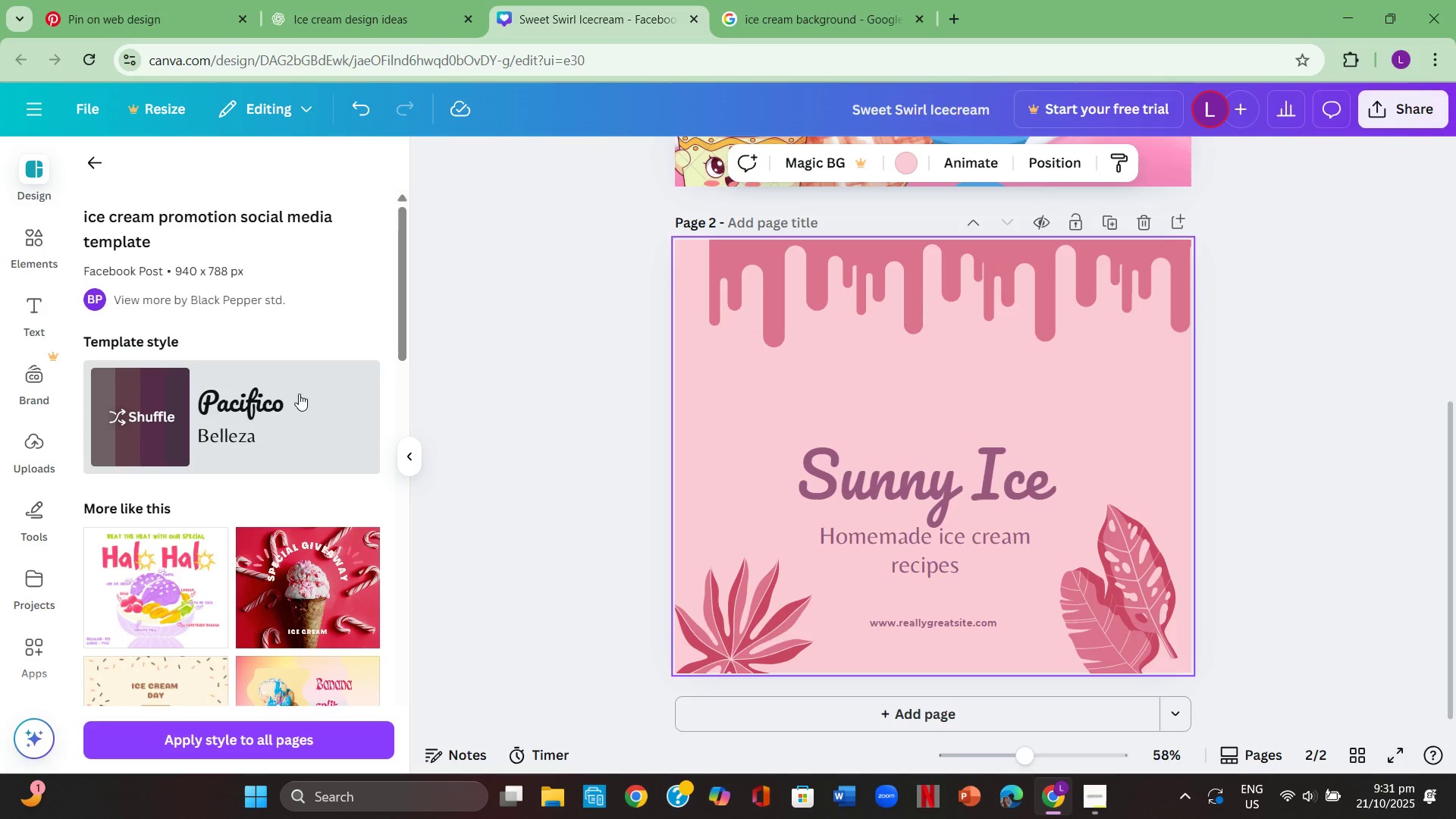 
left_click([299, 394])
 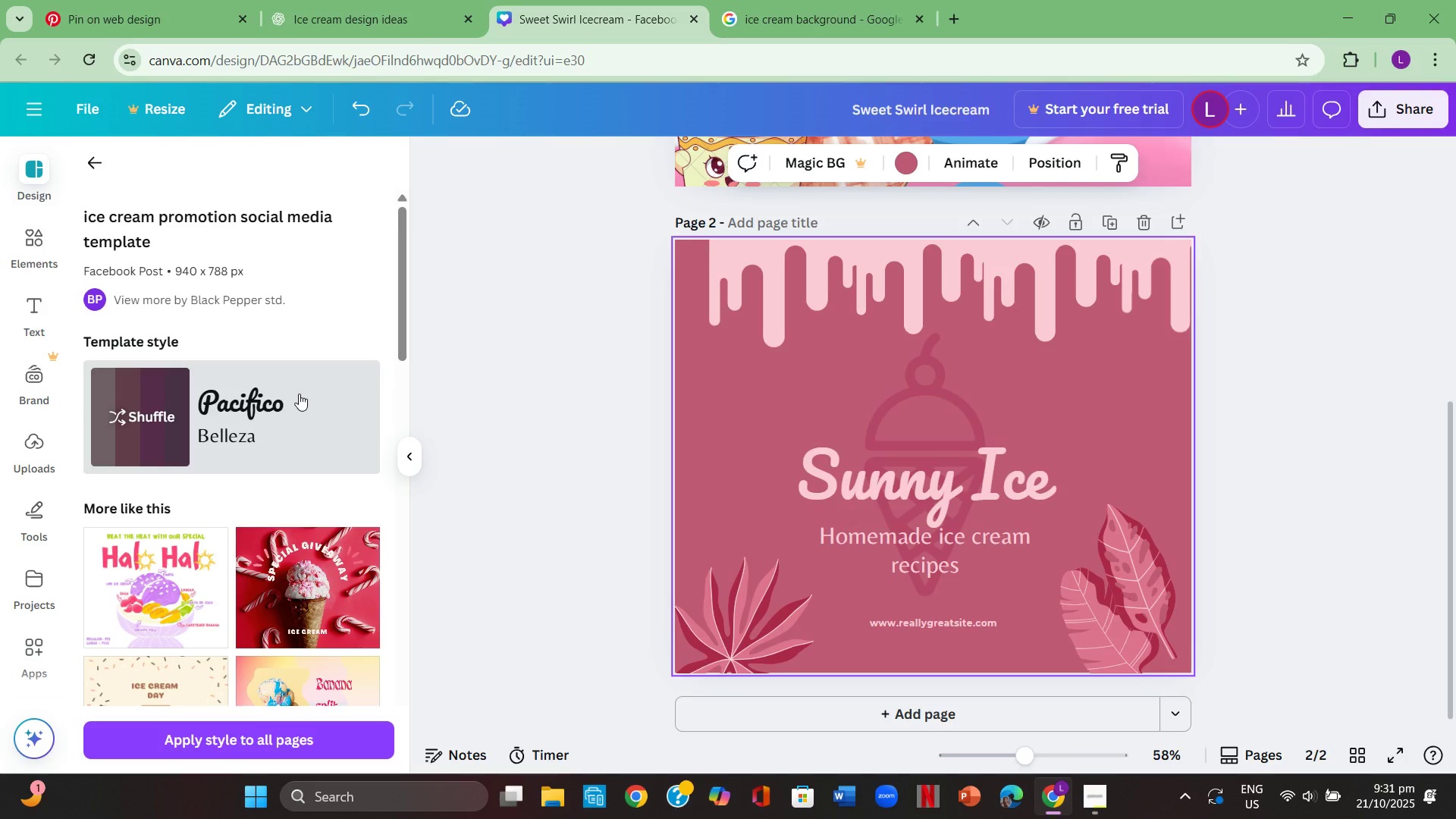 
left_click([299, 394])
 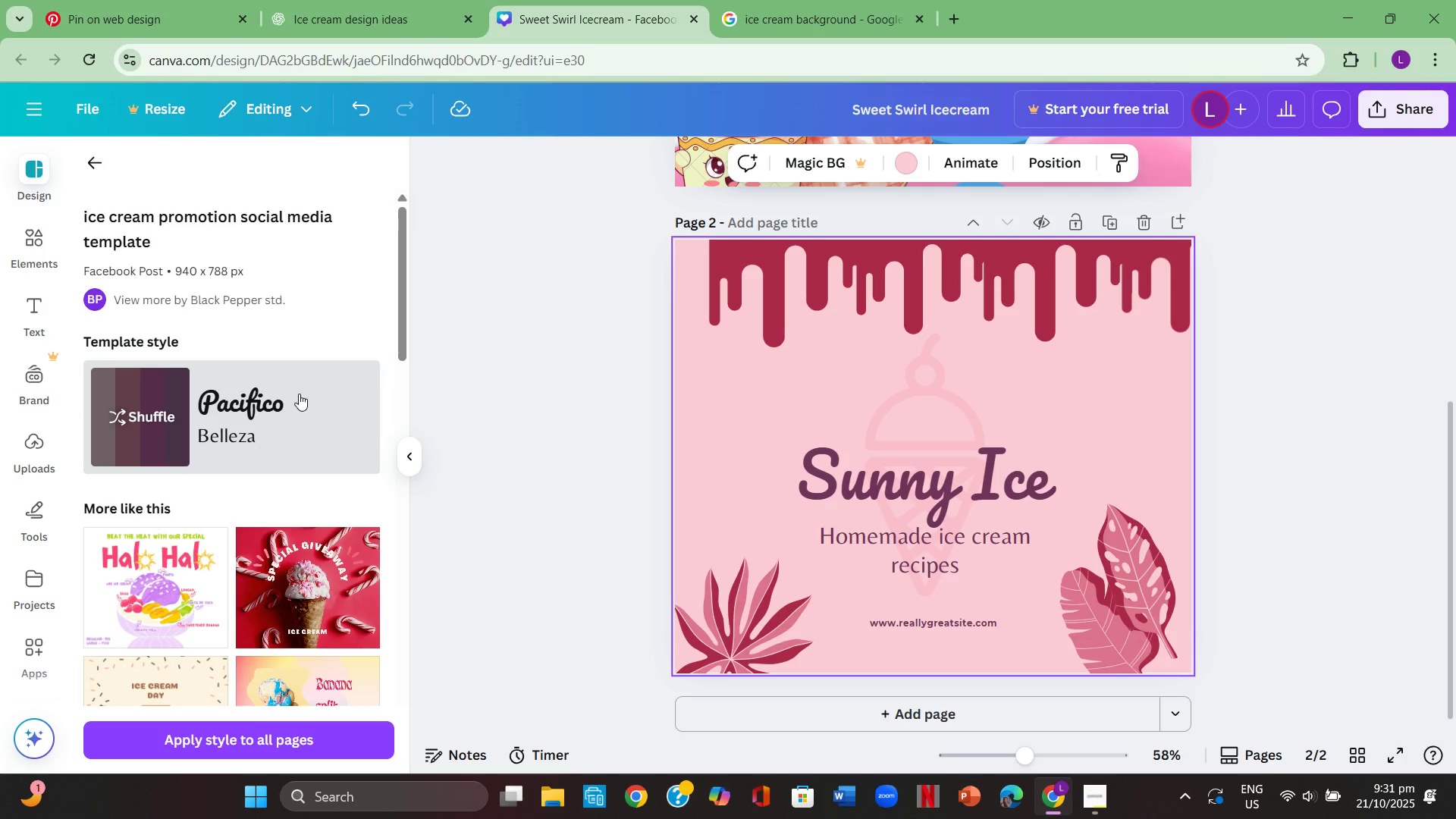 
left_click([299, 394])
 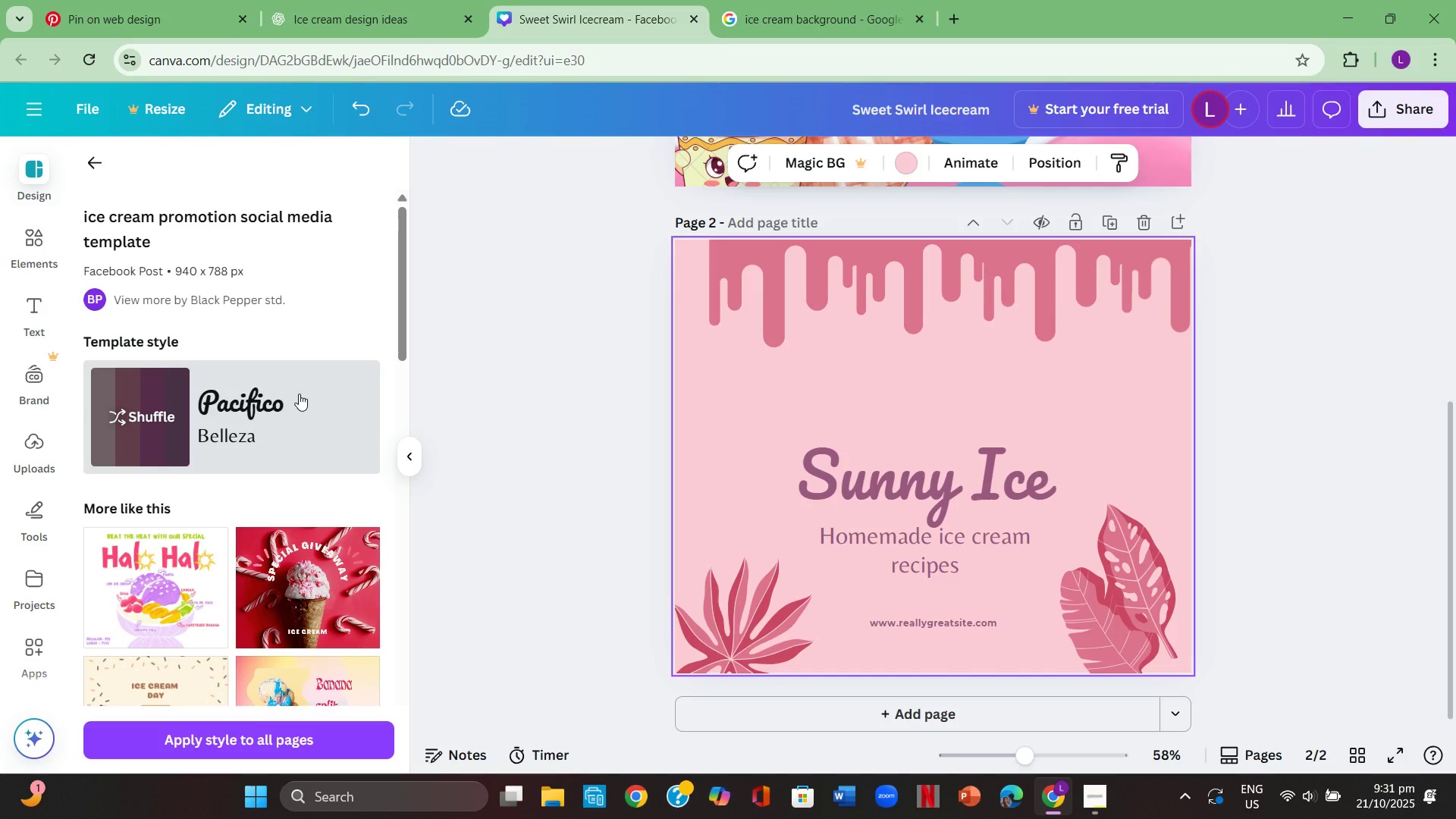 
left_click([299, 394])
 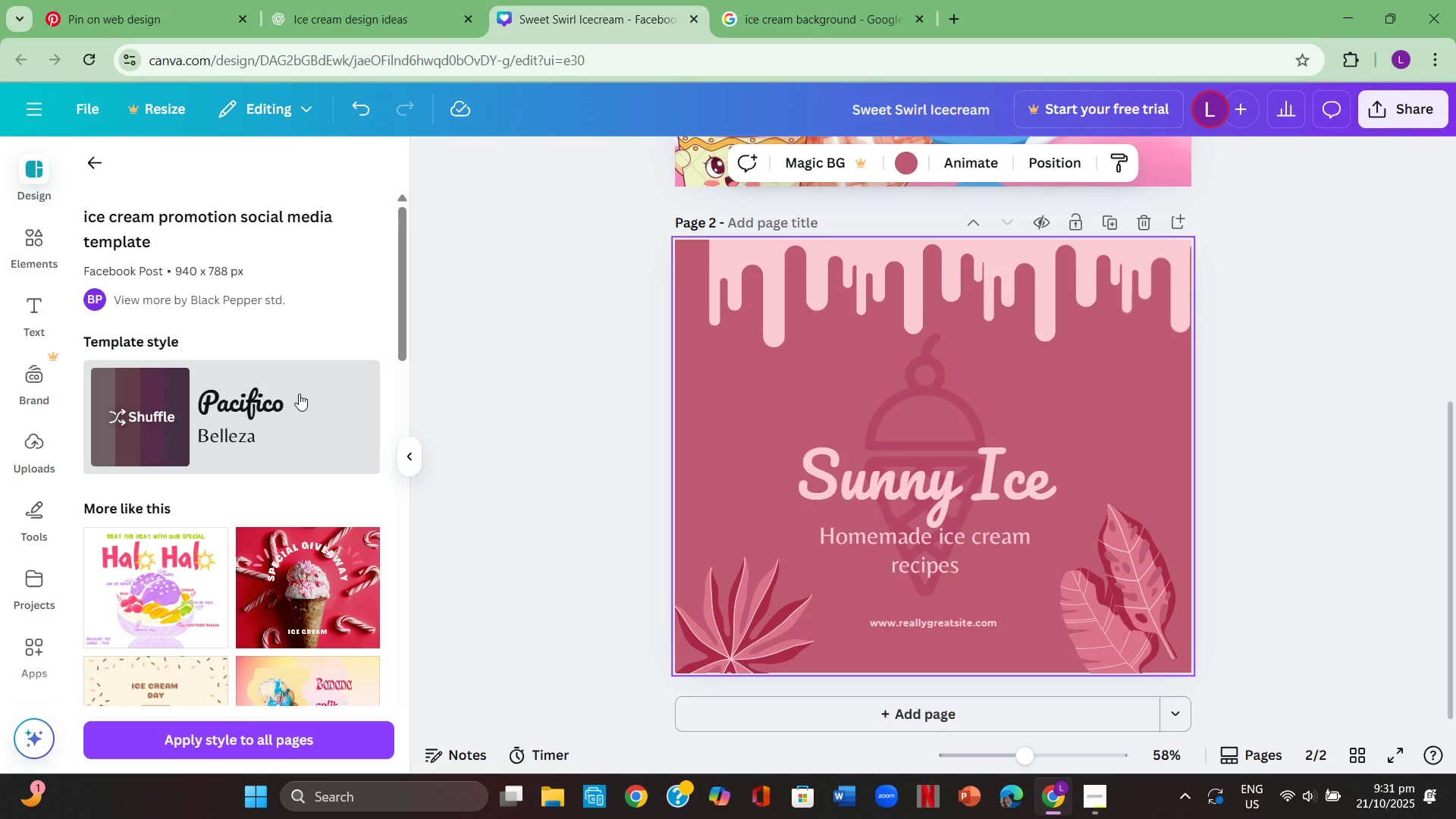 
left_click([299, 394])
 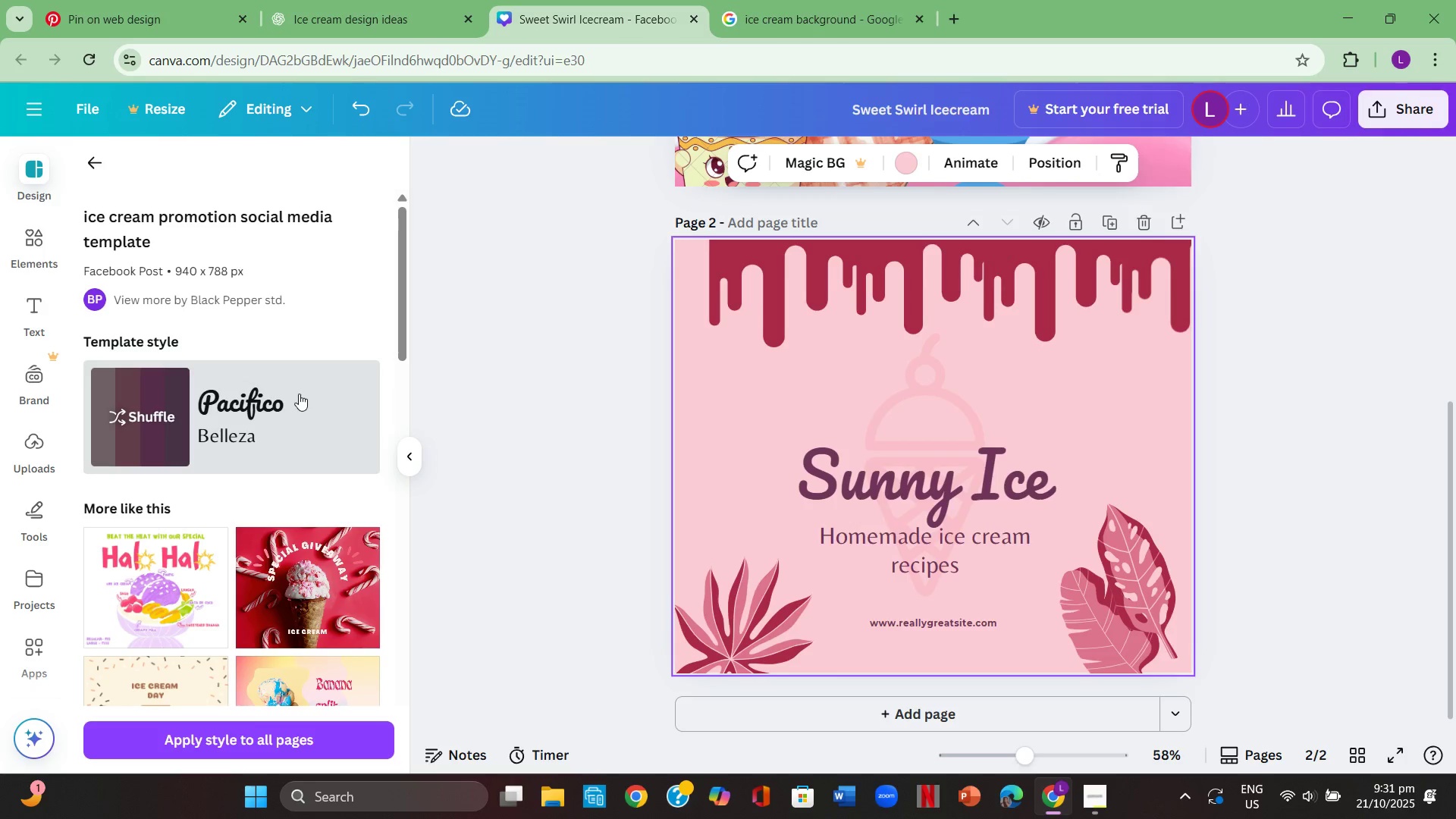 
left_click([299, 394])
 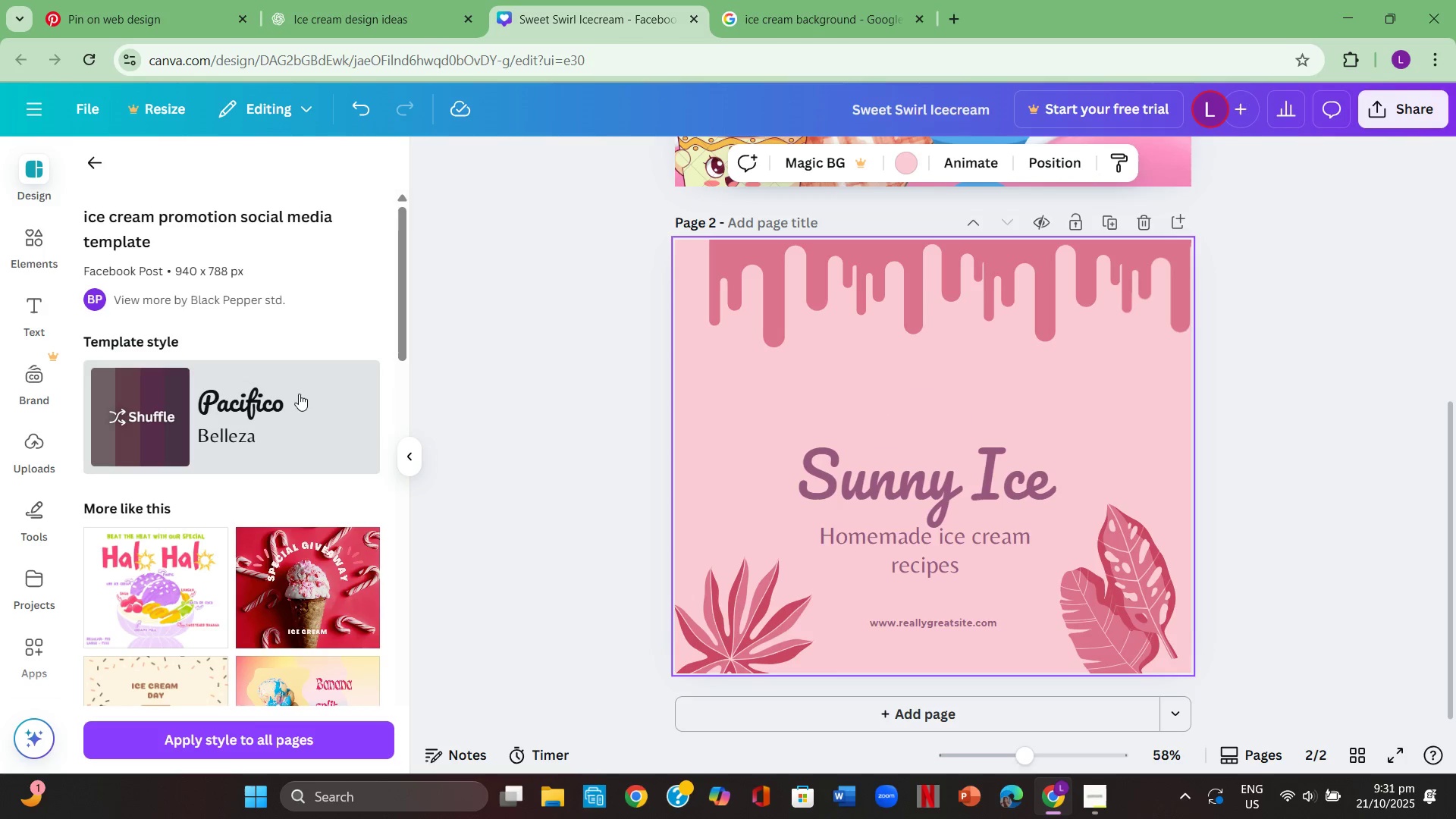 
left_click([299, 394])
 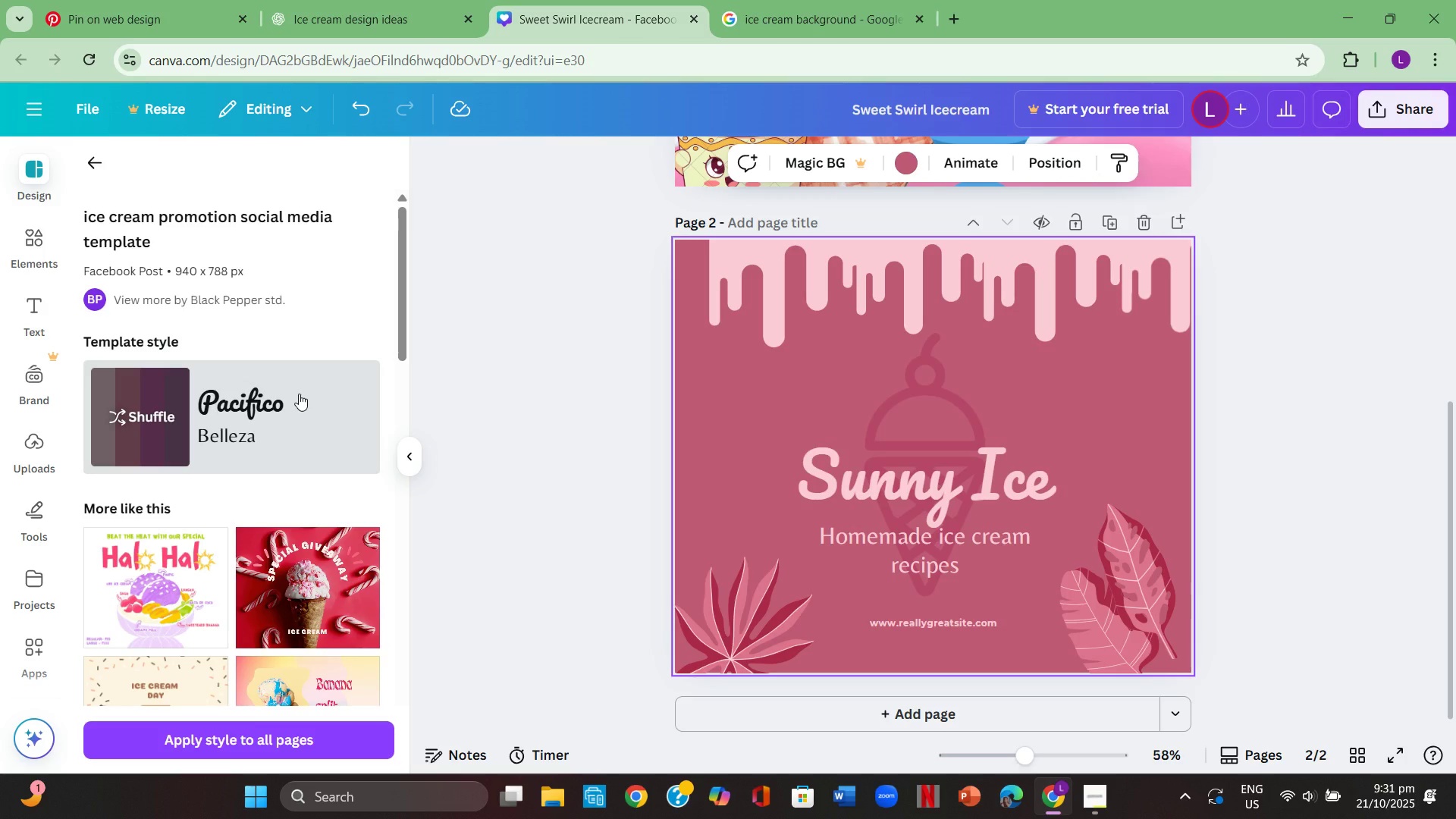 
left_click([299, 394])
 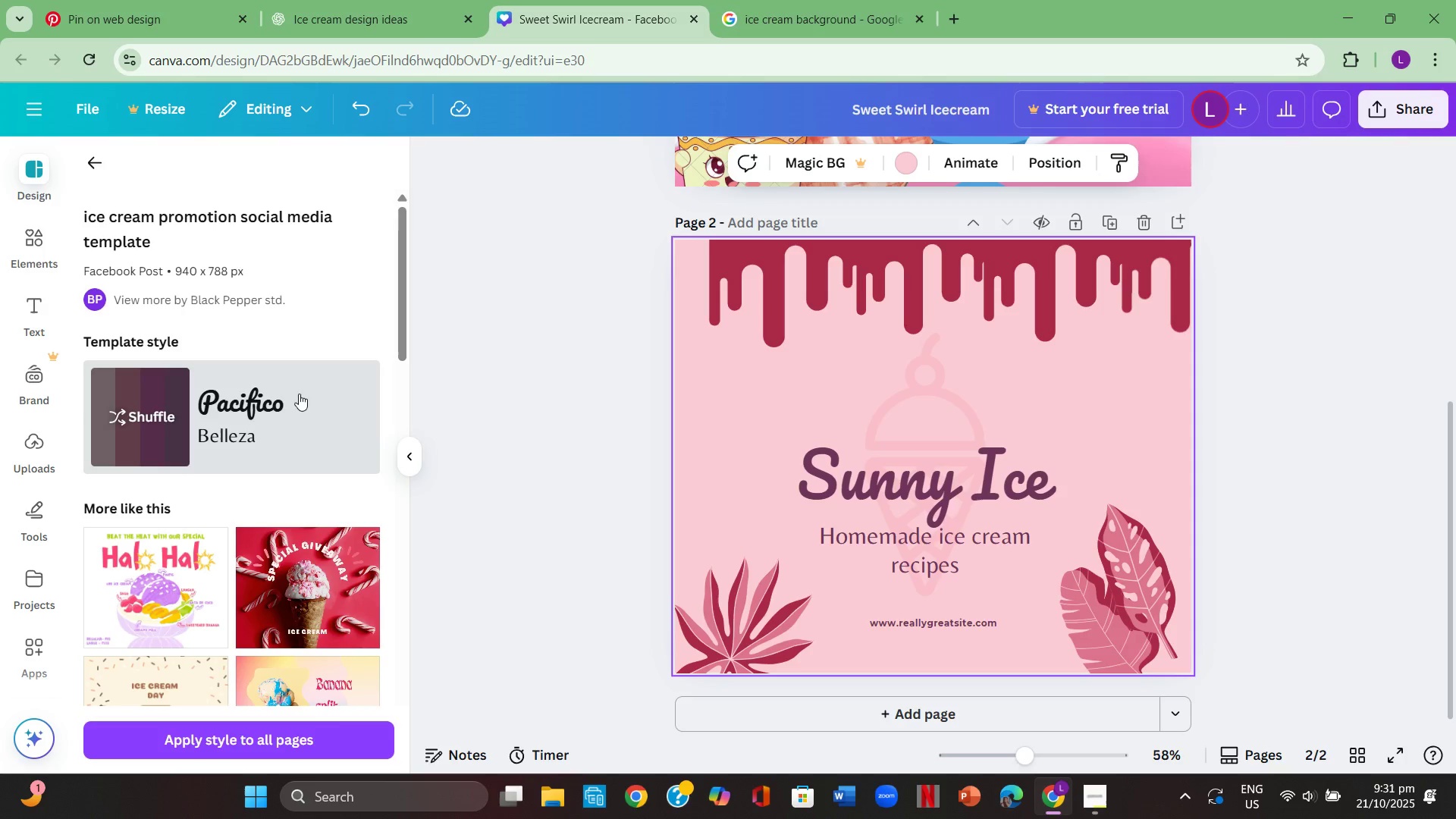 
left_click([299, 394])
 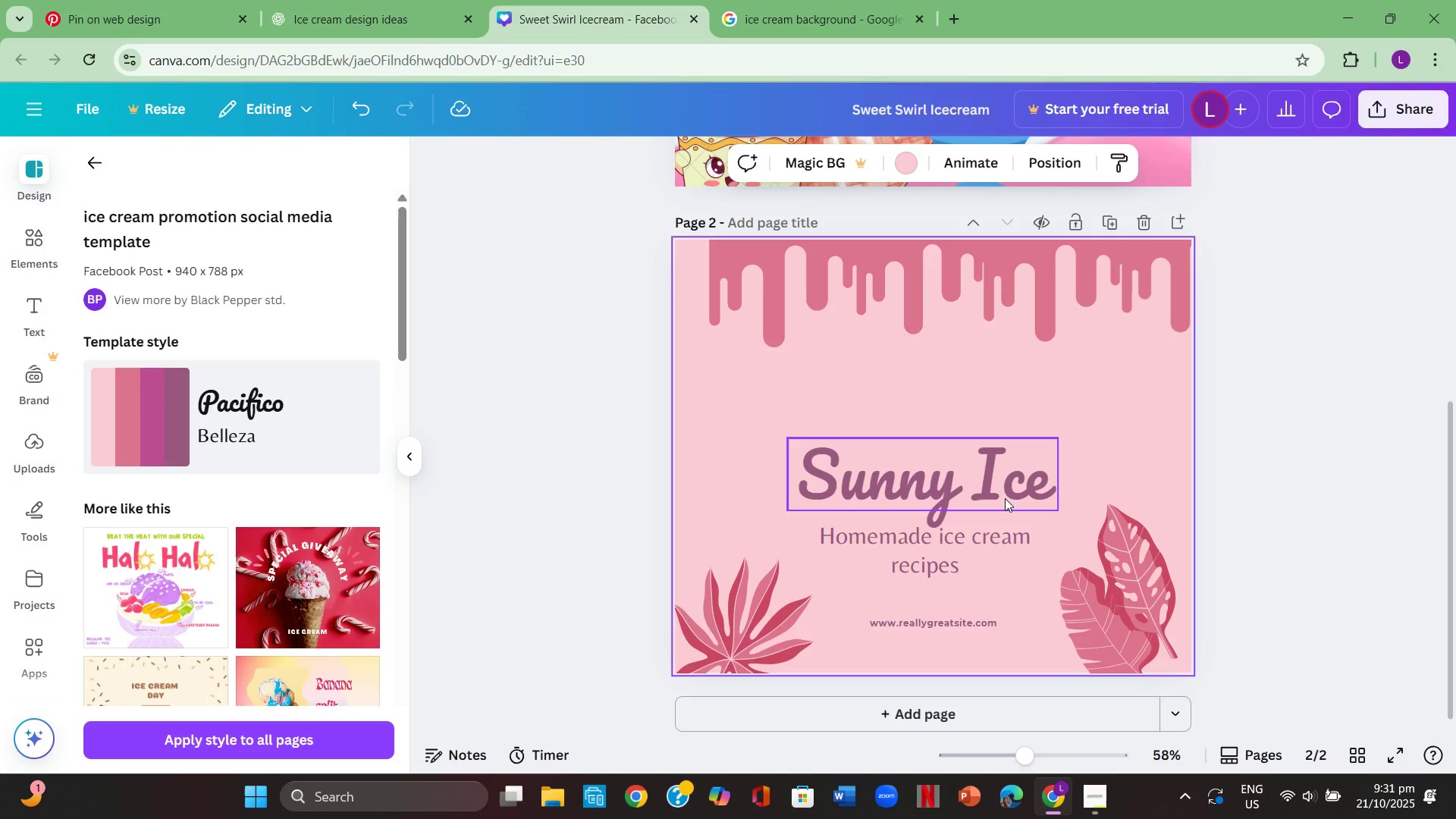 
scroll: coordinate [999, 488], scroll_direction: up, amount: 5.0
 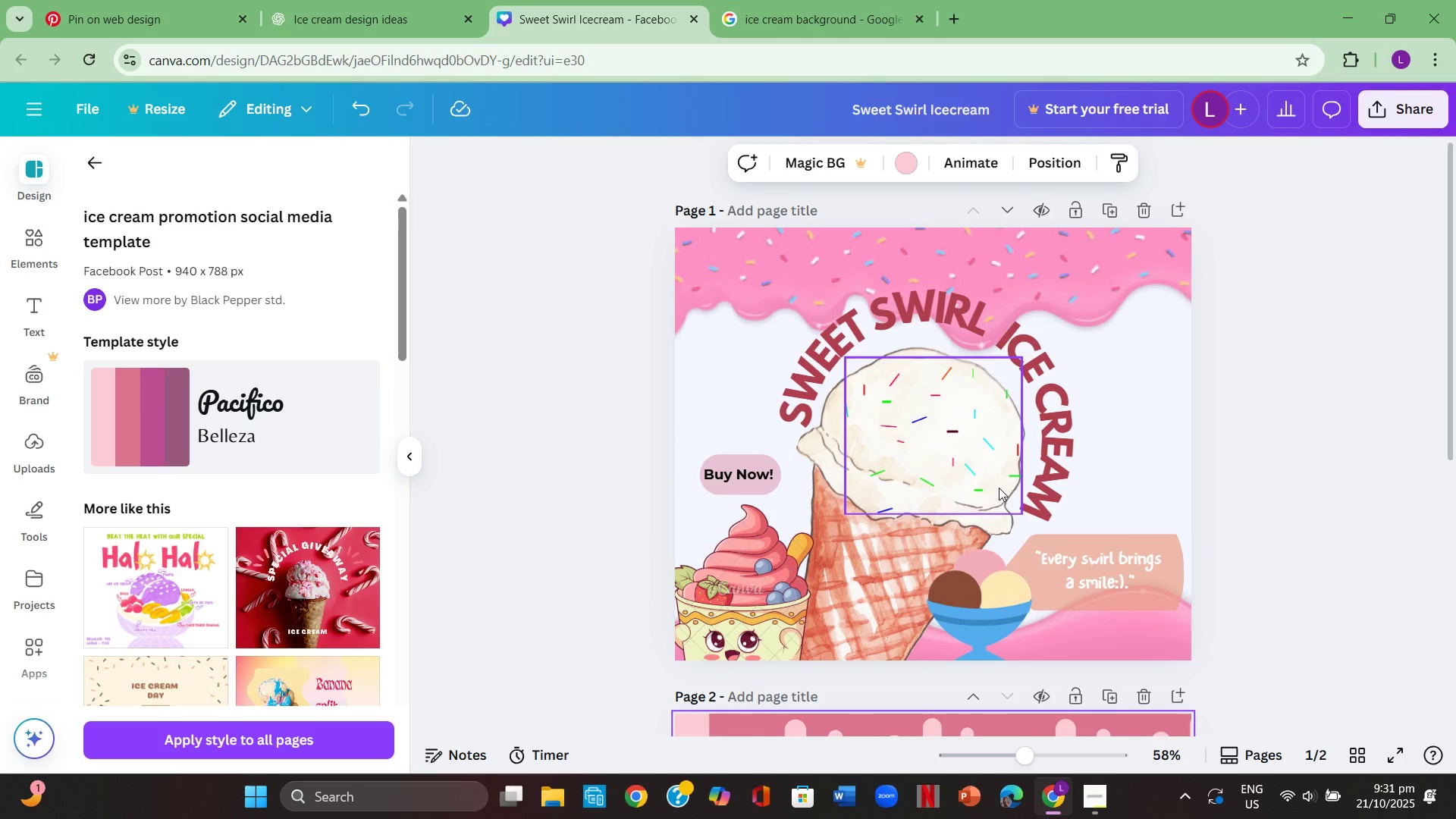 
scroll: coordinate [999, 488], scroll_direction: down, amount: 6.0
 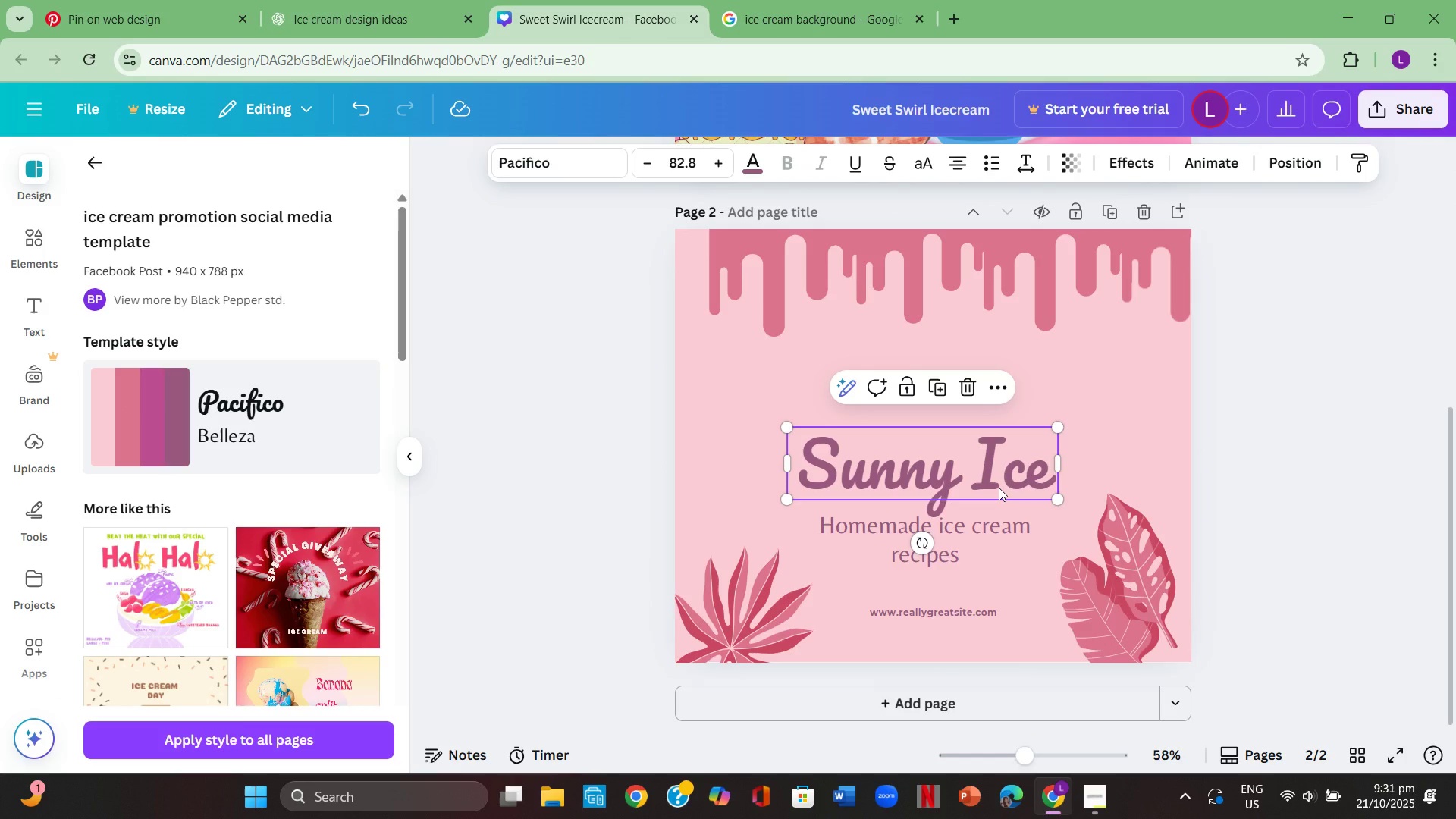 
double_click([999, 488])
 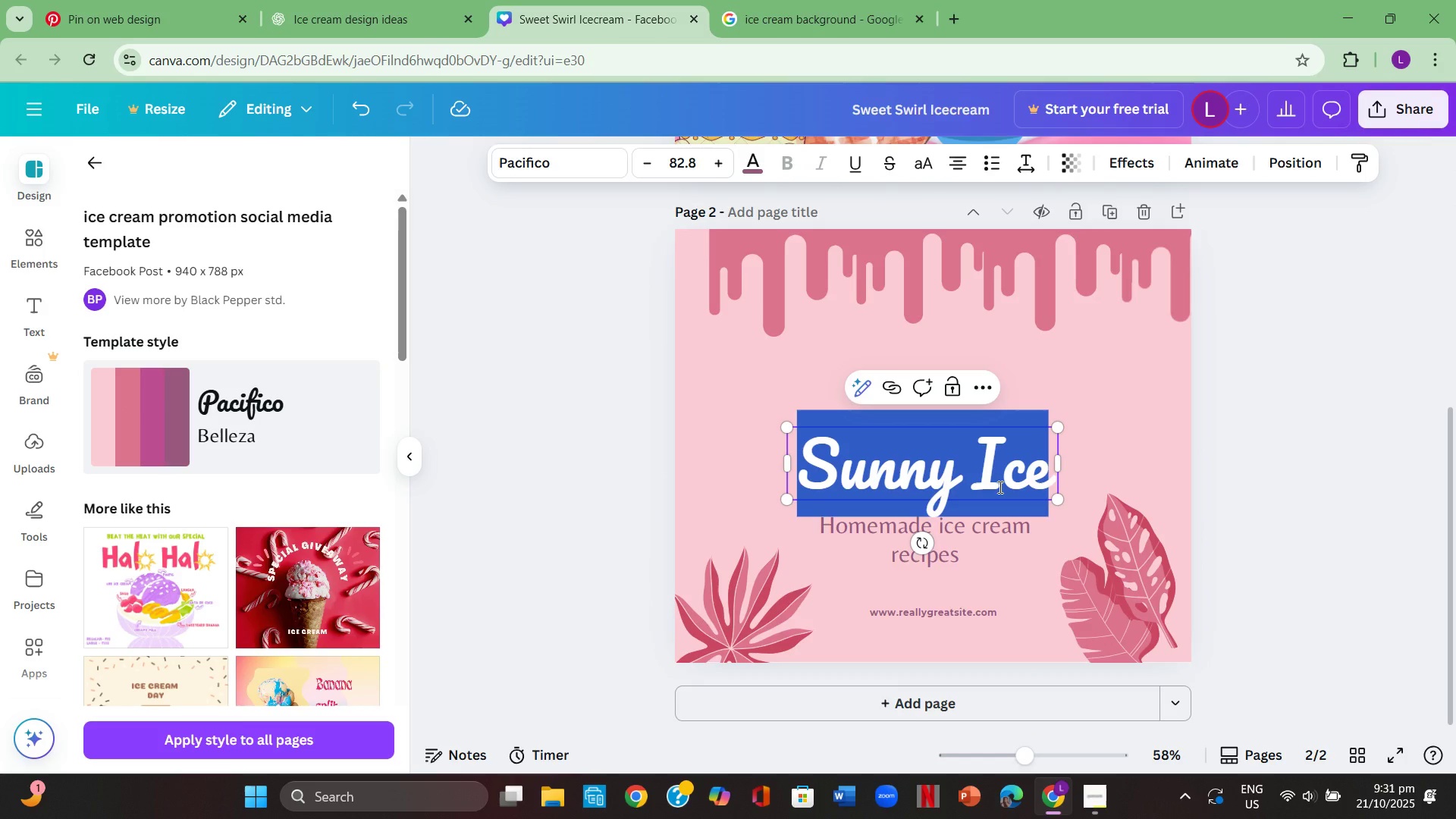 
triple_click([999, 487])
 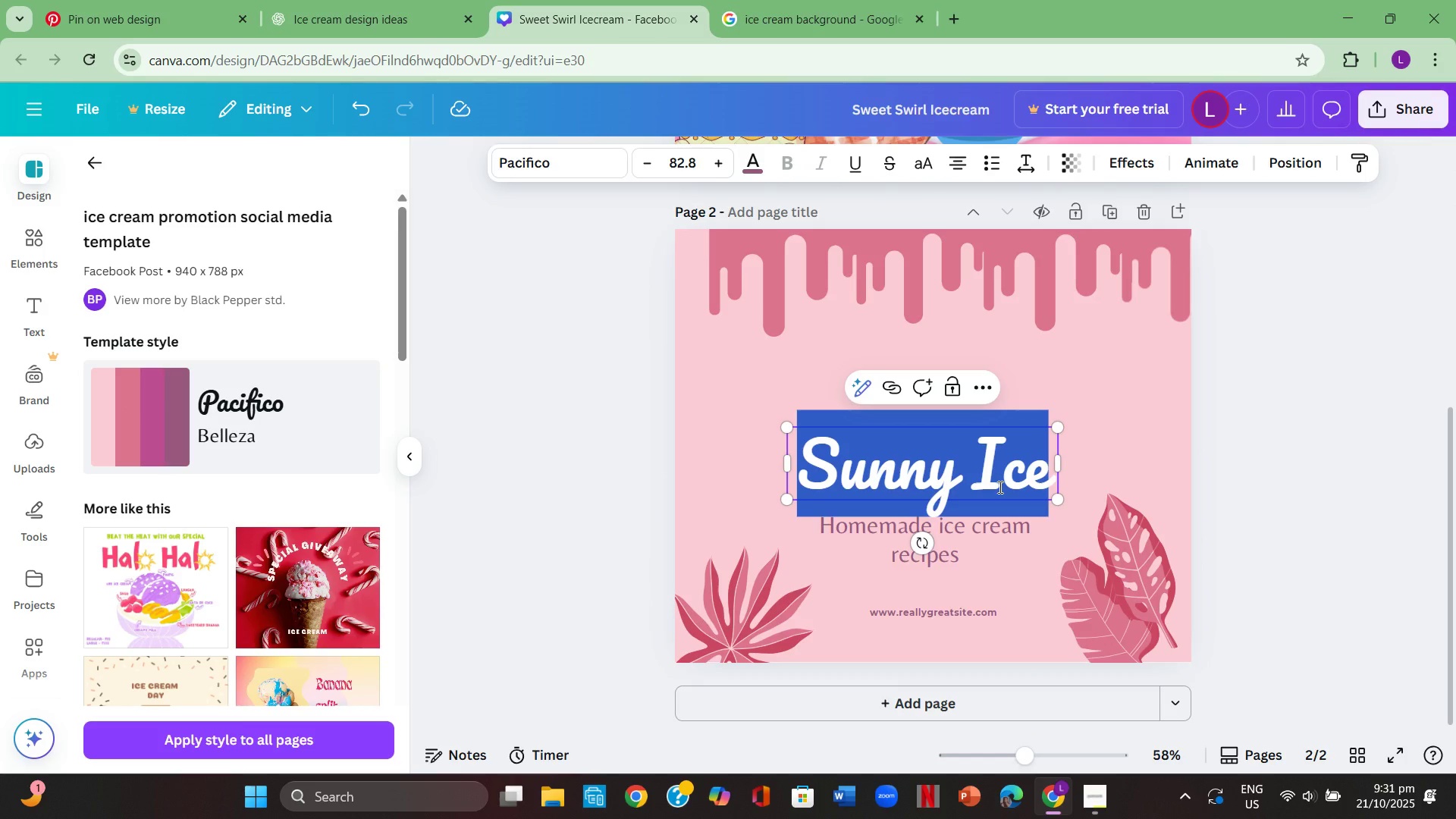 
key(Backspace)
type(Special )
 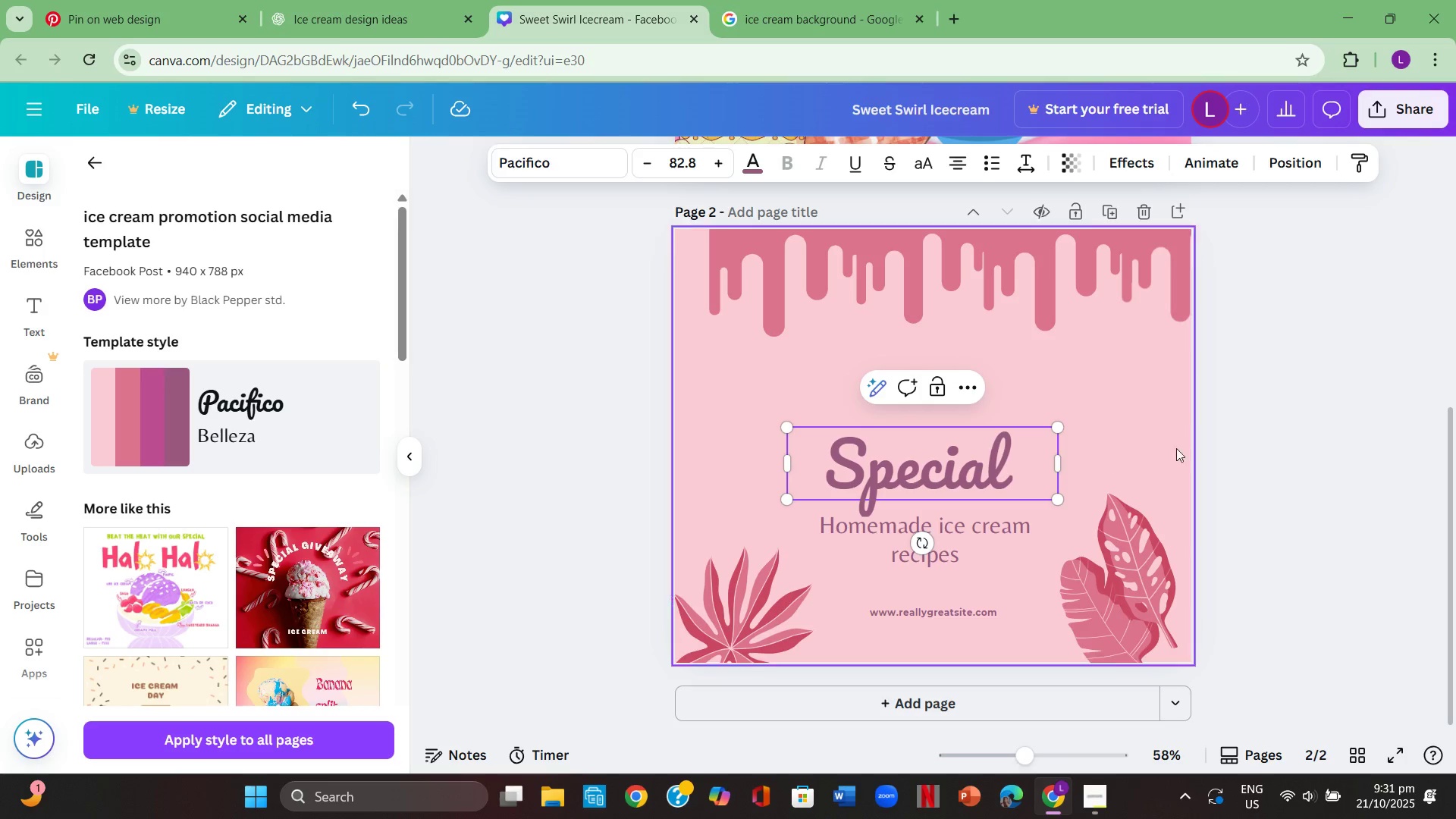 
left_click([1455, 391])
 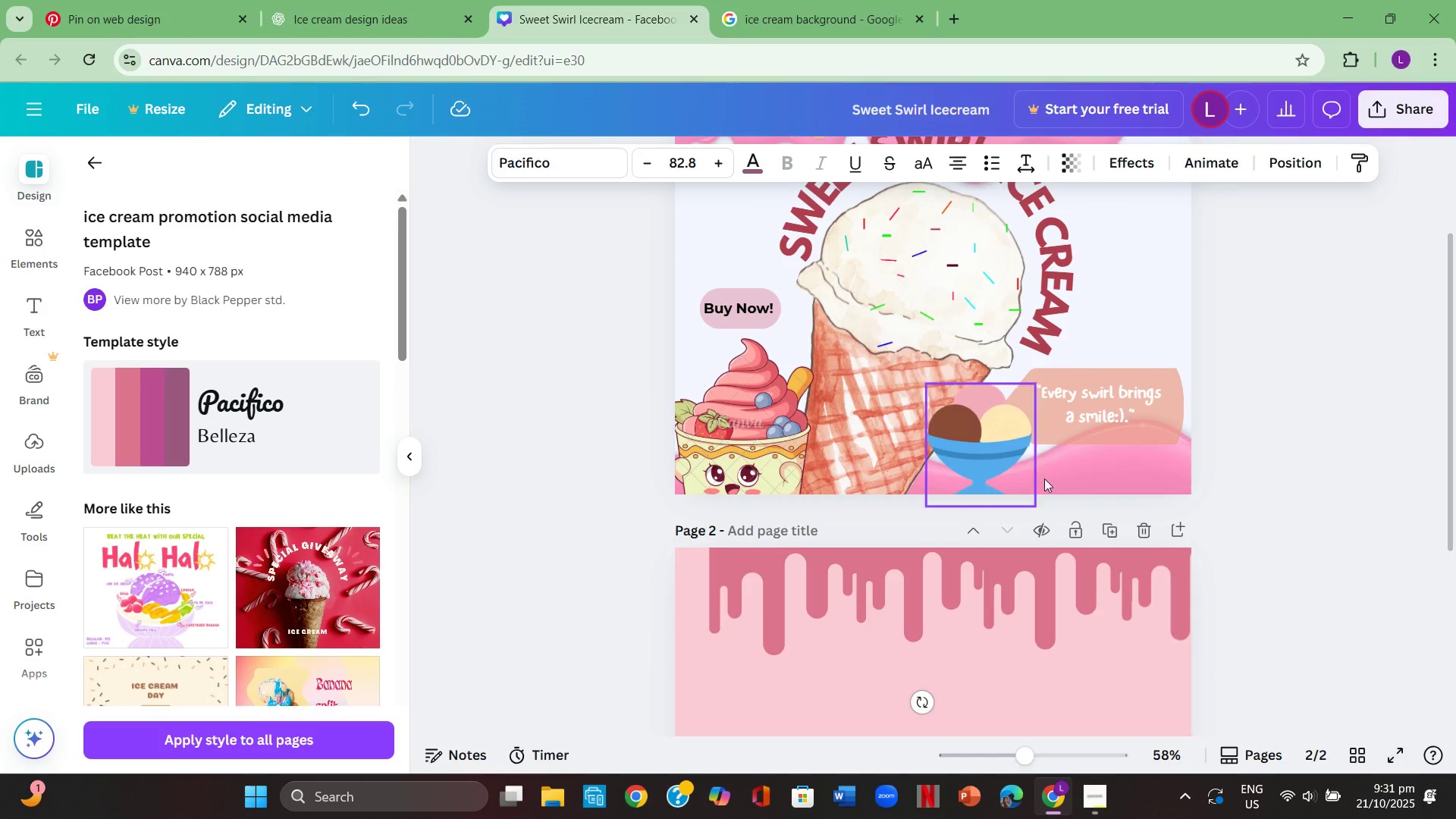 
scroll: coordinate [1074, 500], scroll_direction: down, amount: 7.0
 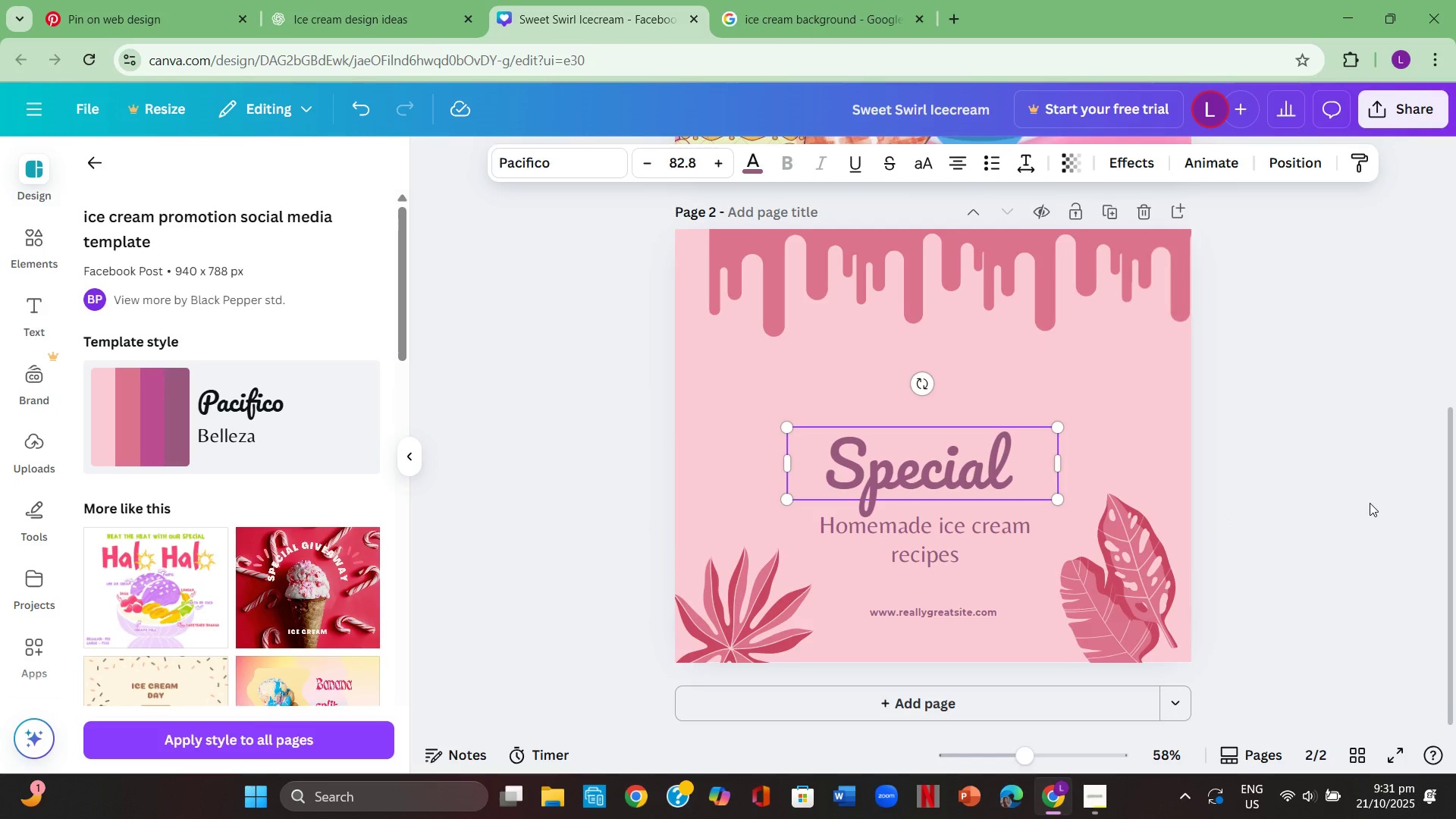 
left_click([1370, 503])
 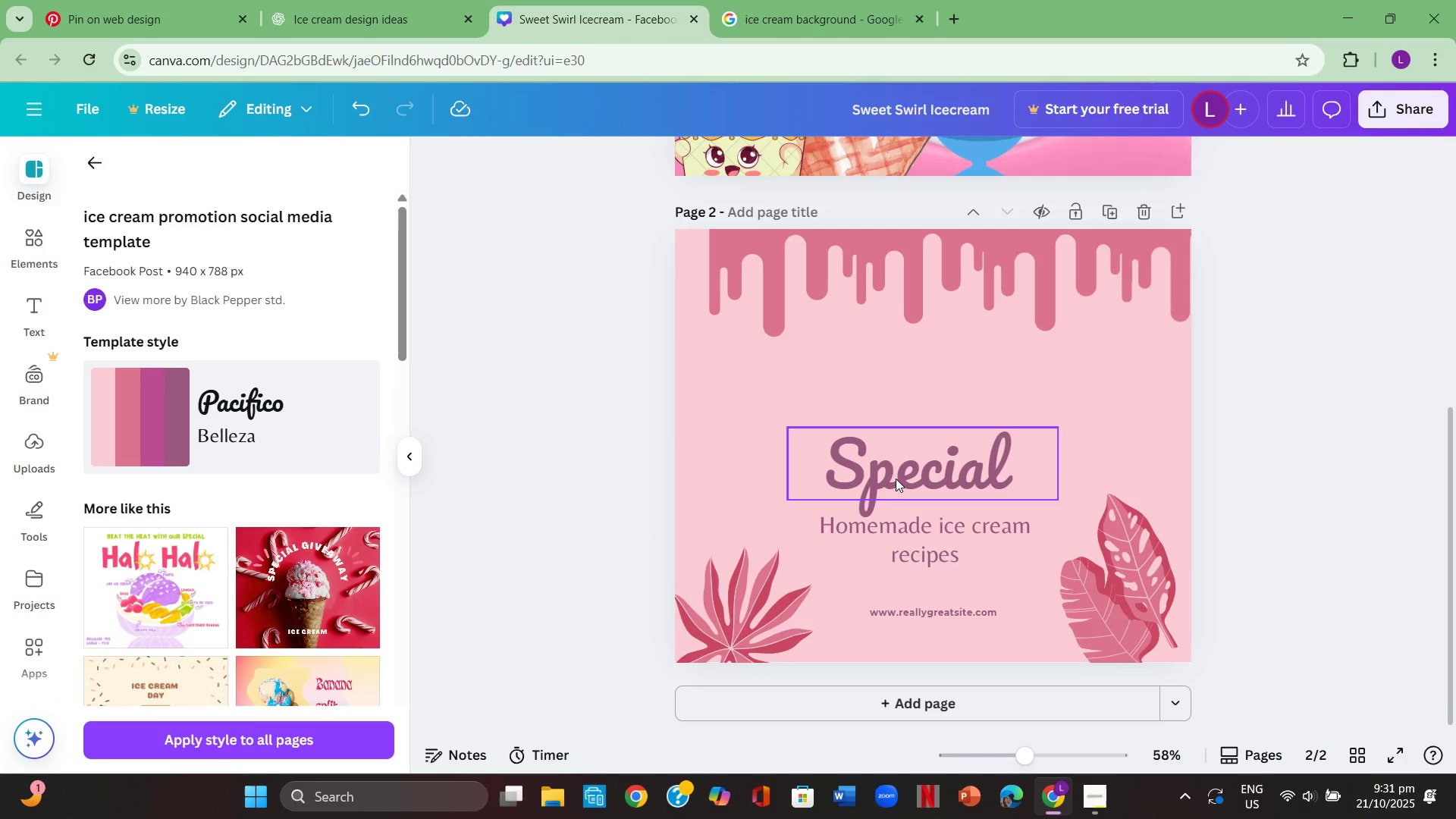 
left_click_drag(start_coordinate=[896, 479], to_coordinate=[890, 321])
 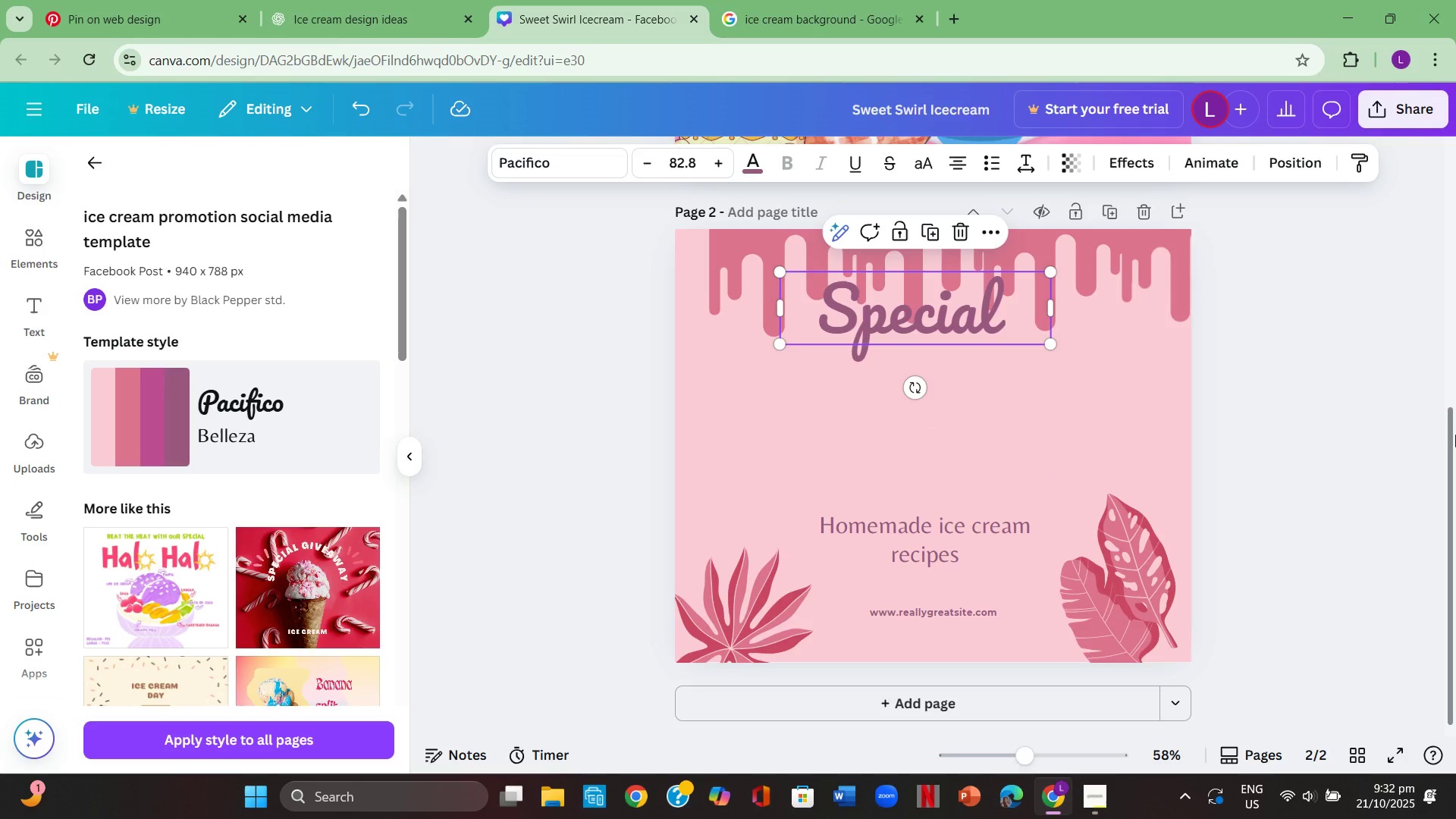 
left_click([1455, 435])
 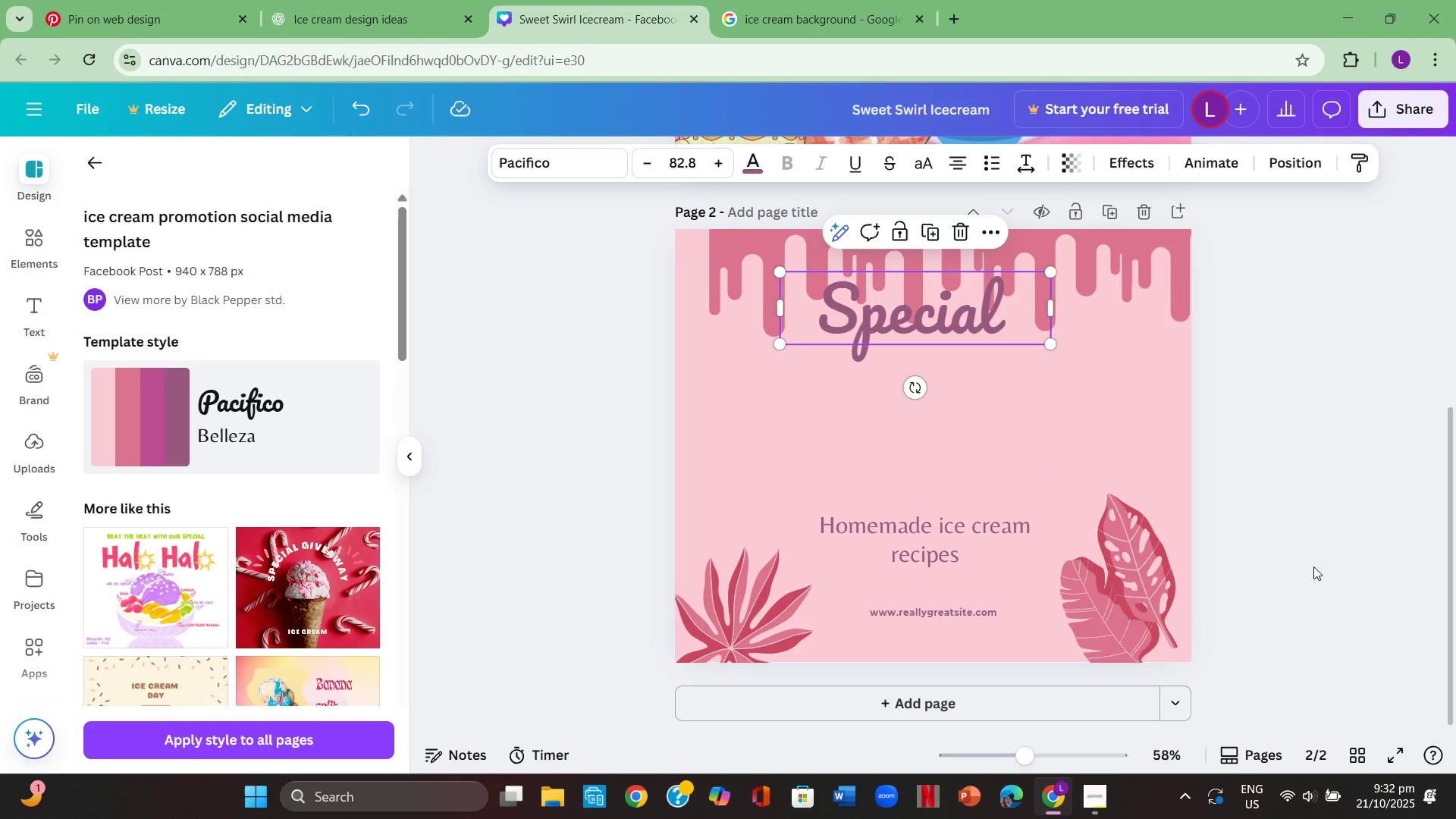 
left_click([1314, 539])
 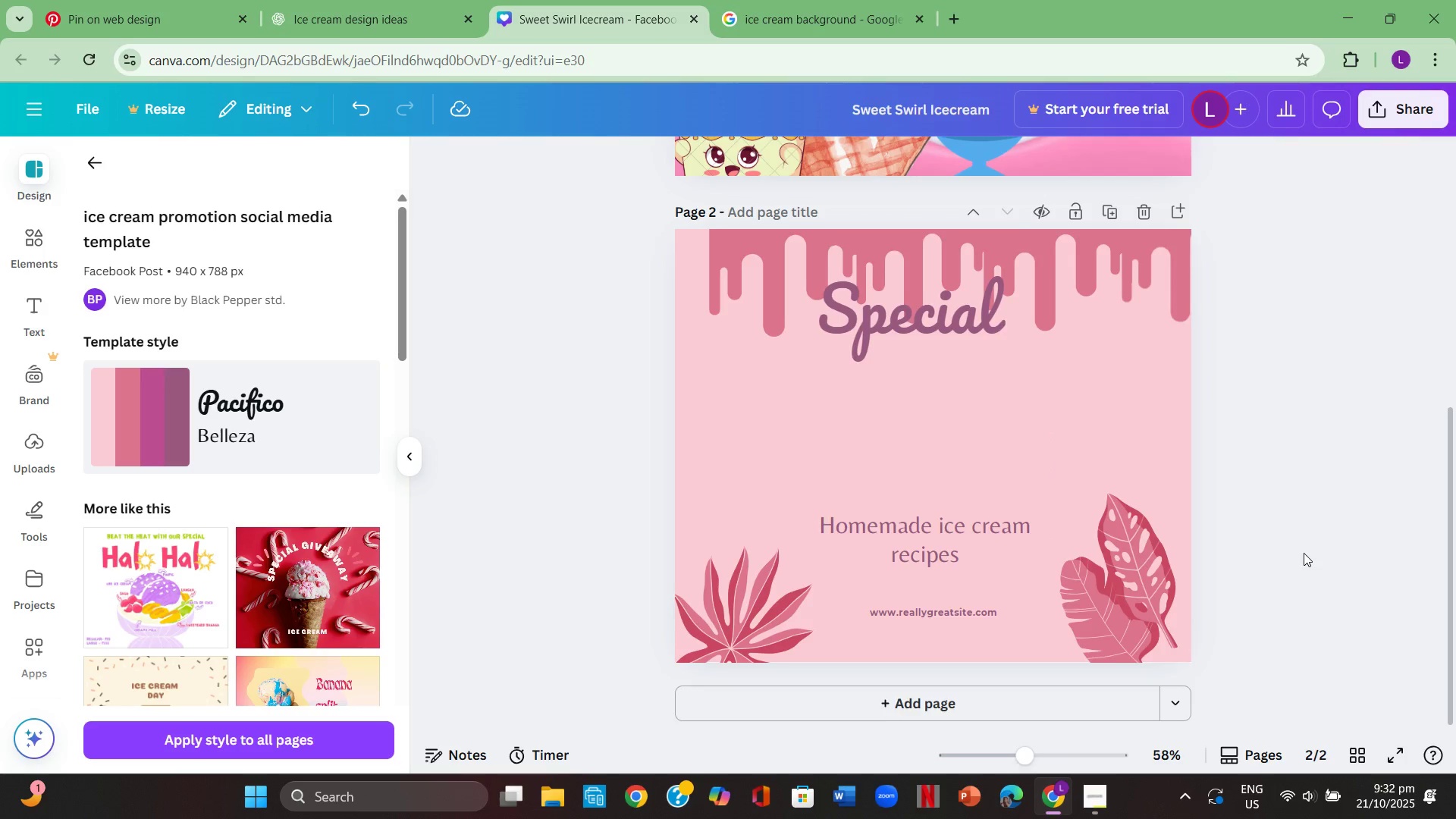 
scroll: coordinate [1304, 553], scroll_direction: up, amount: 1.0
 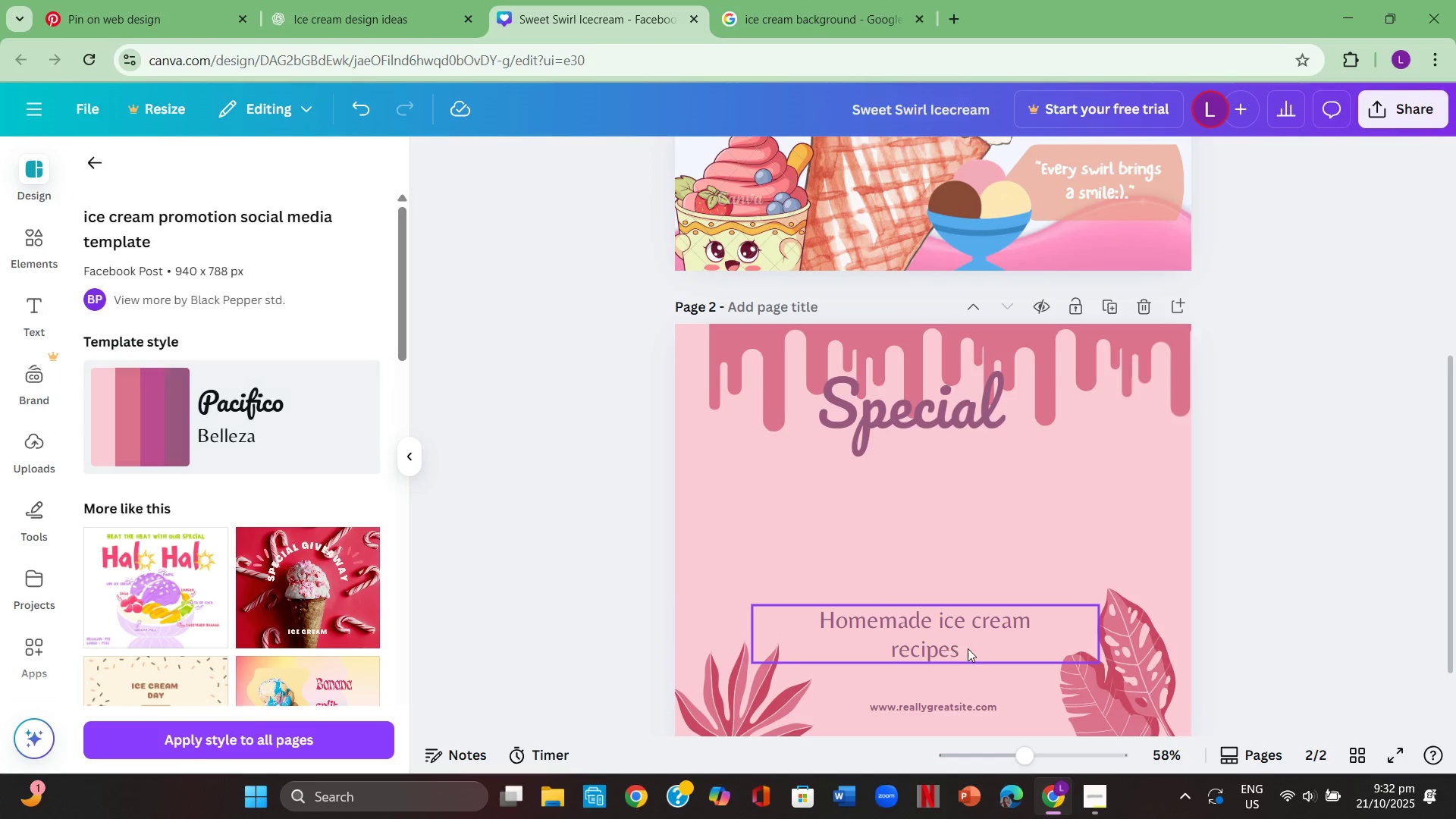 
scroll: coordinate [988, 623], scroll_direction: down, amount: 1.0
 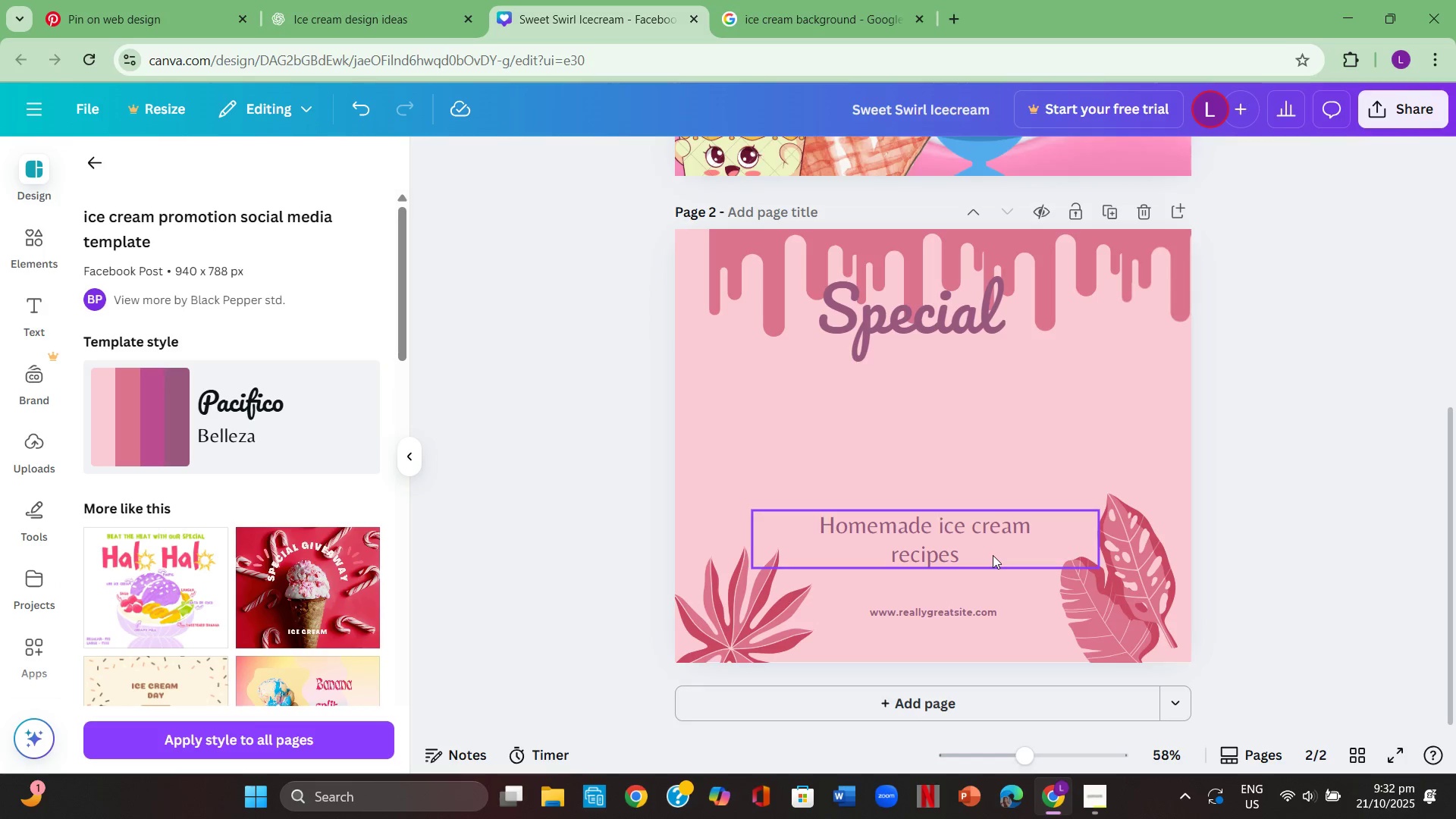 
left_click([993, 555])
 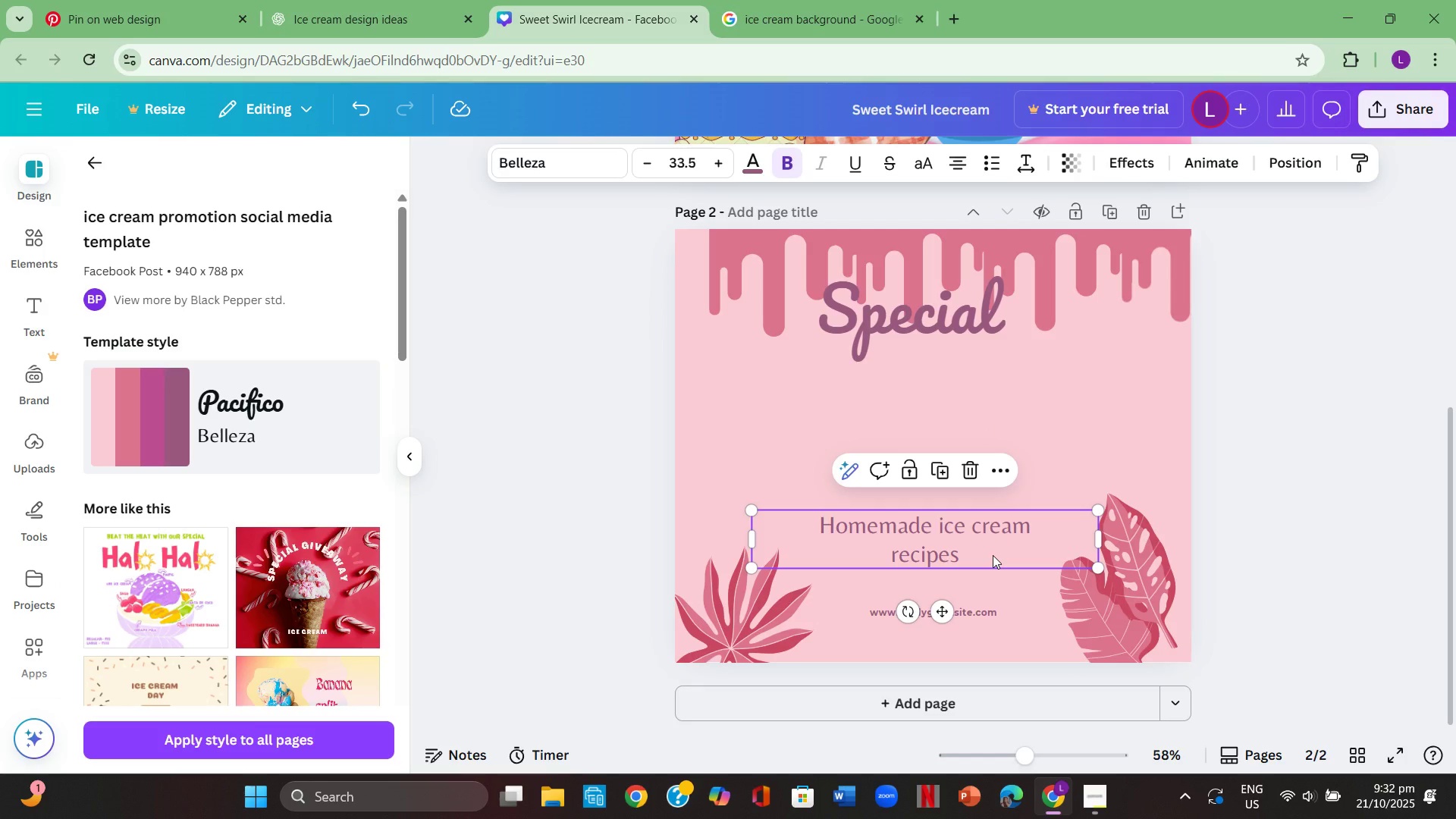 
key(Backspace)
 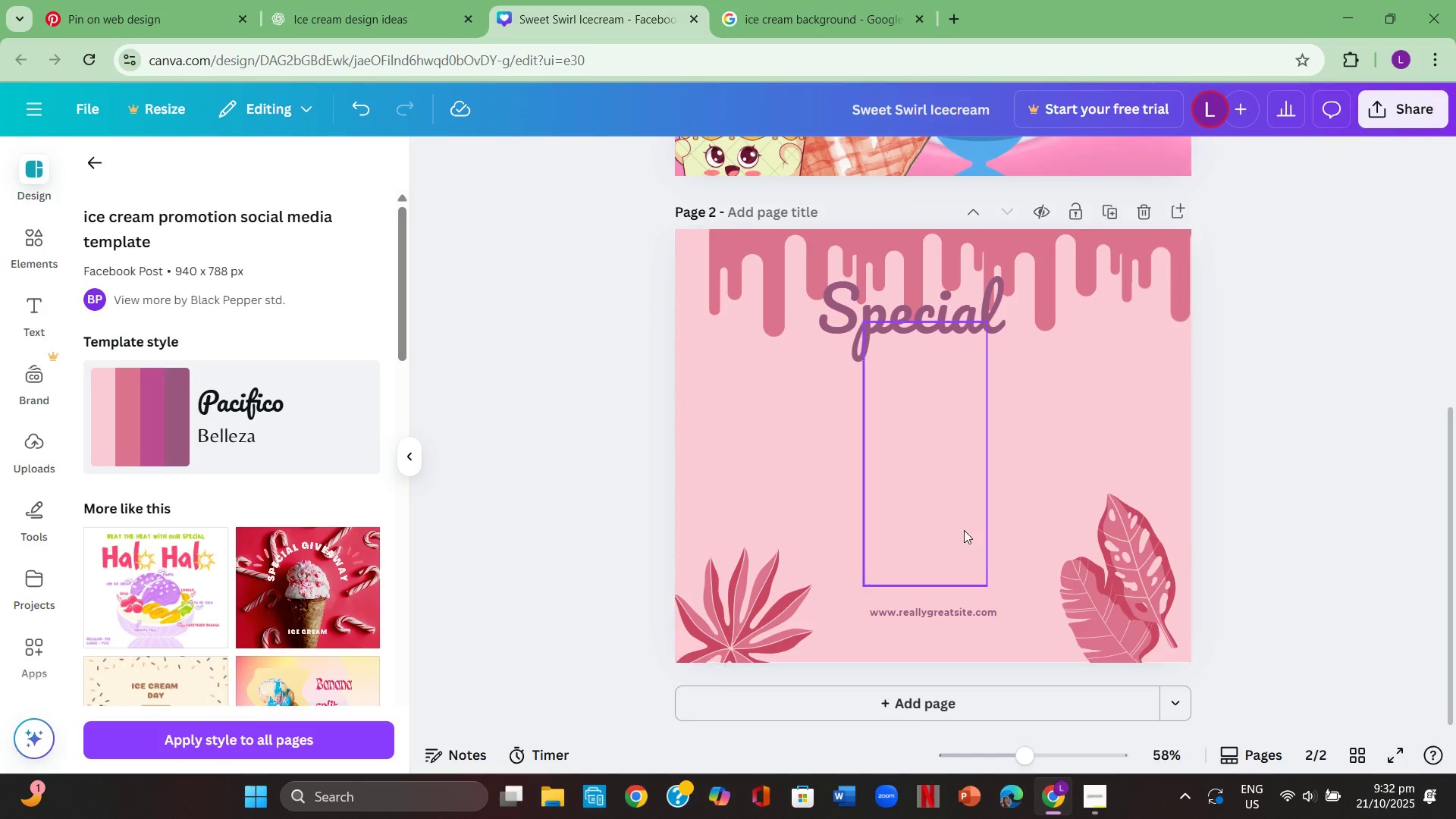 
scroll: coordinate [964, 530], scroll_direction: up, amount: 4.0
 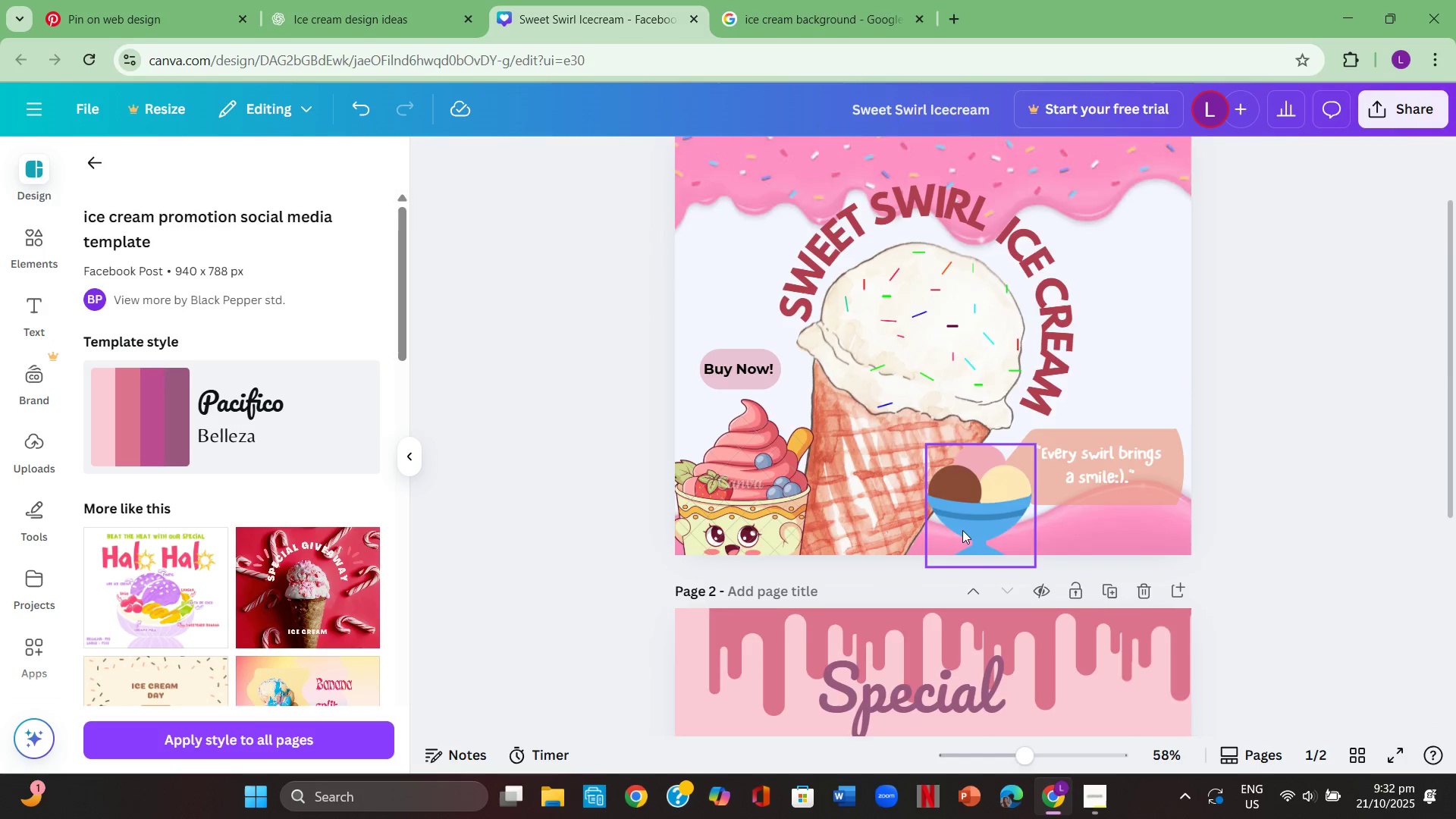 
scroll: coordinate [962, 529], scroll_direction: down, amount: 4.0
 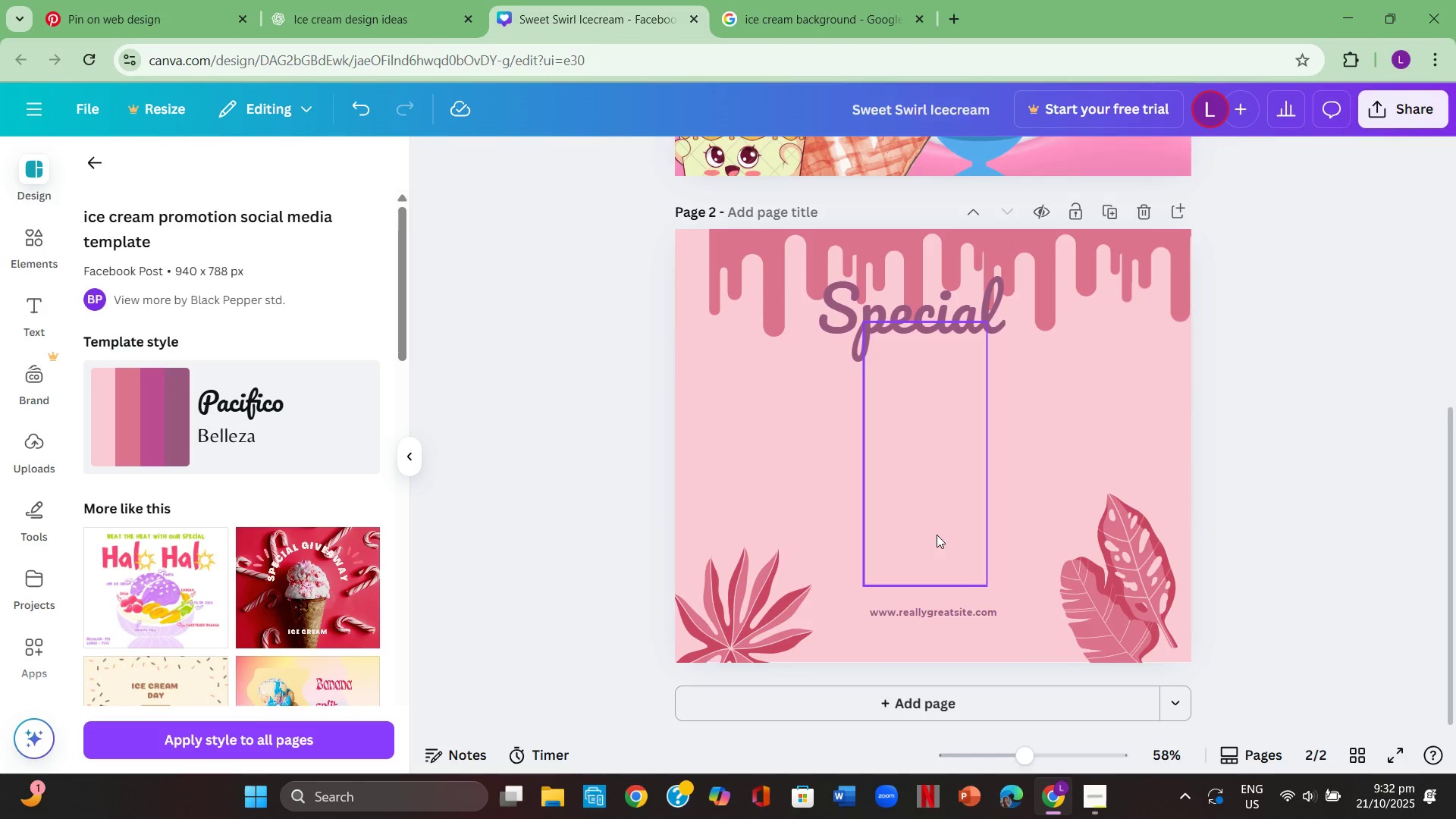 
left_click([935, 510])
 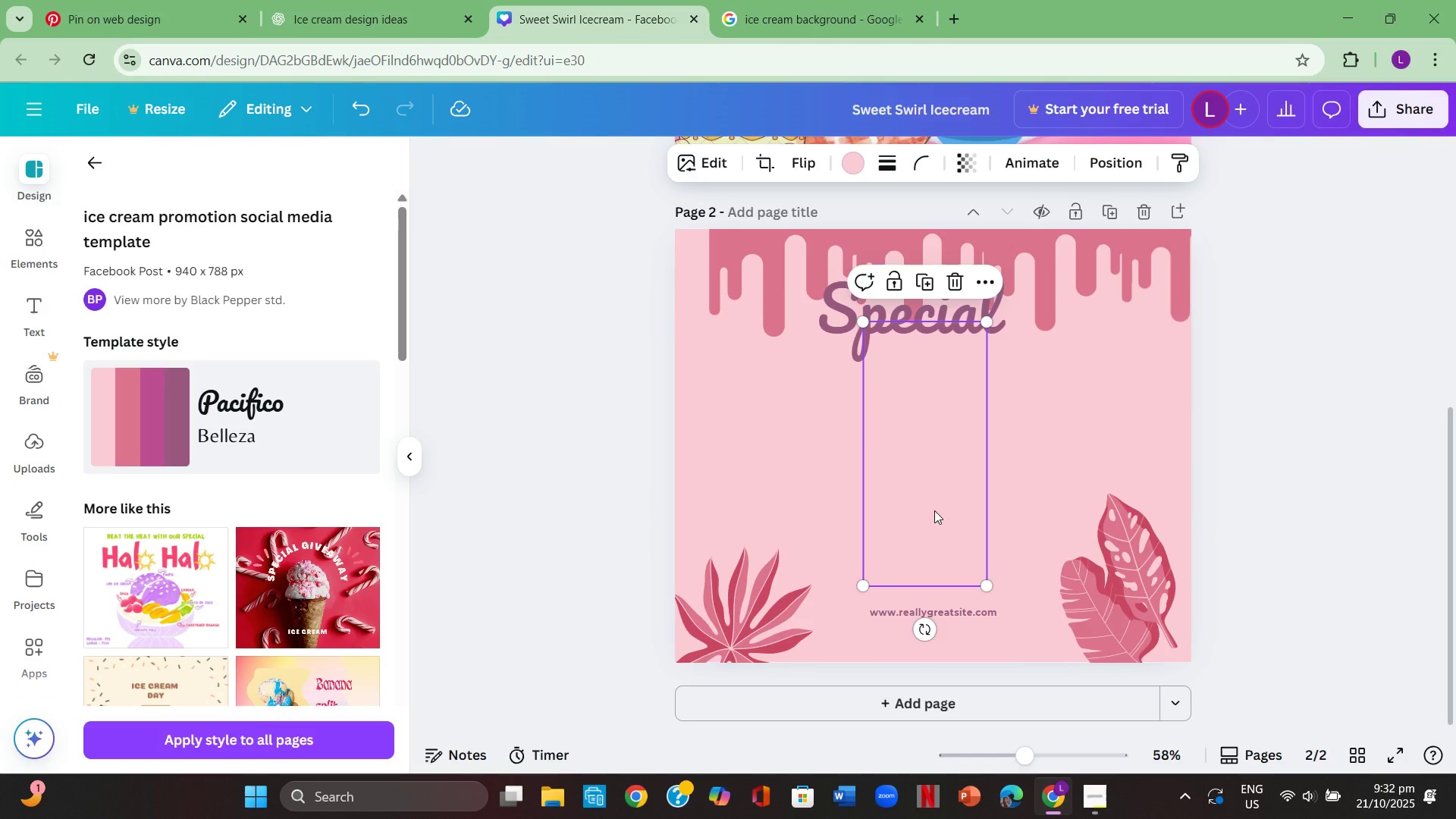 
key(Backslash)
 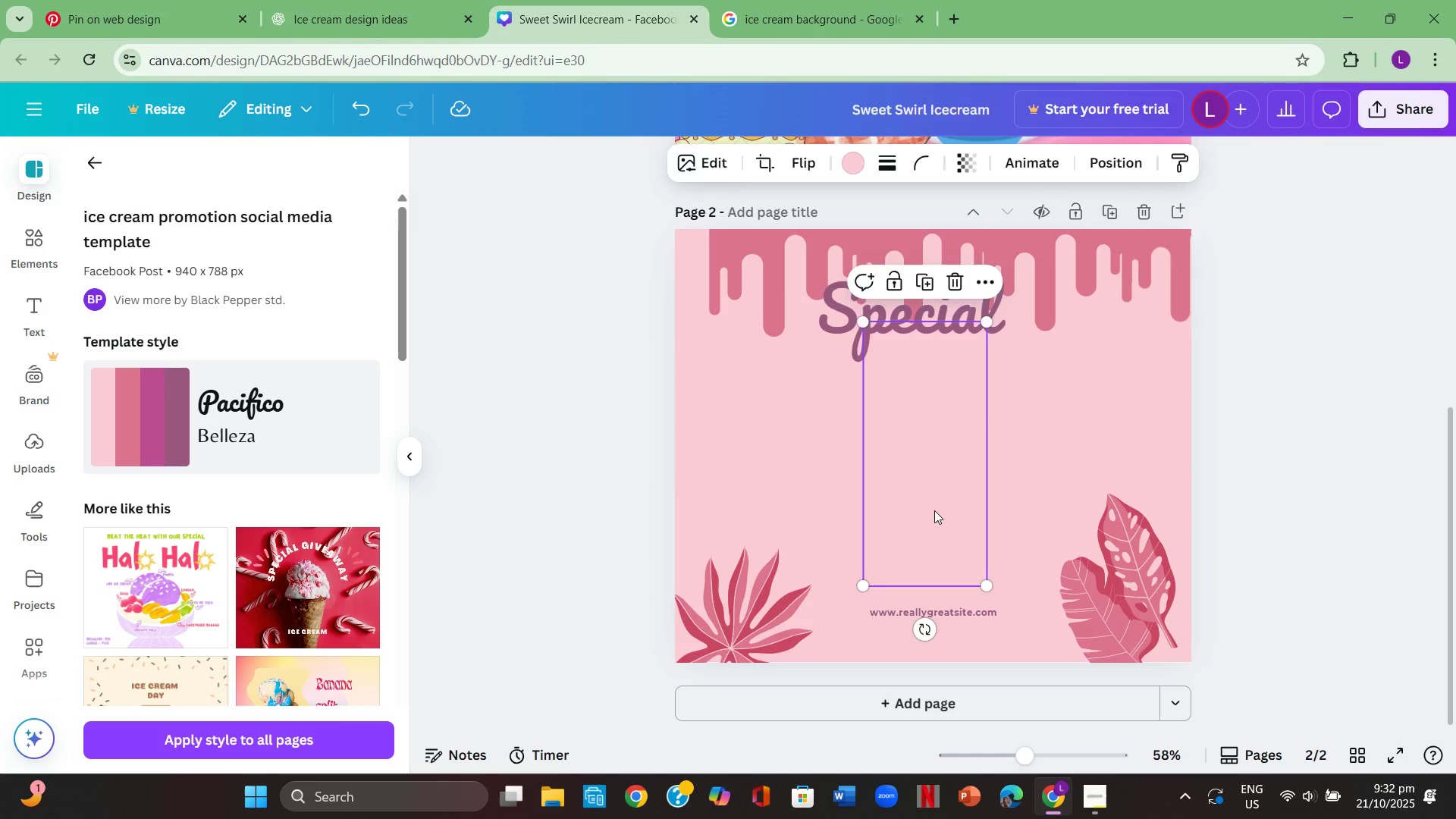 
key(Backspace)
 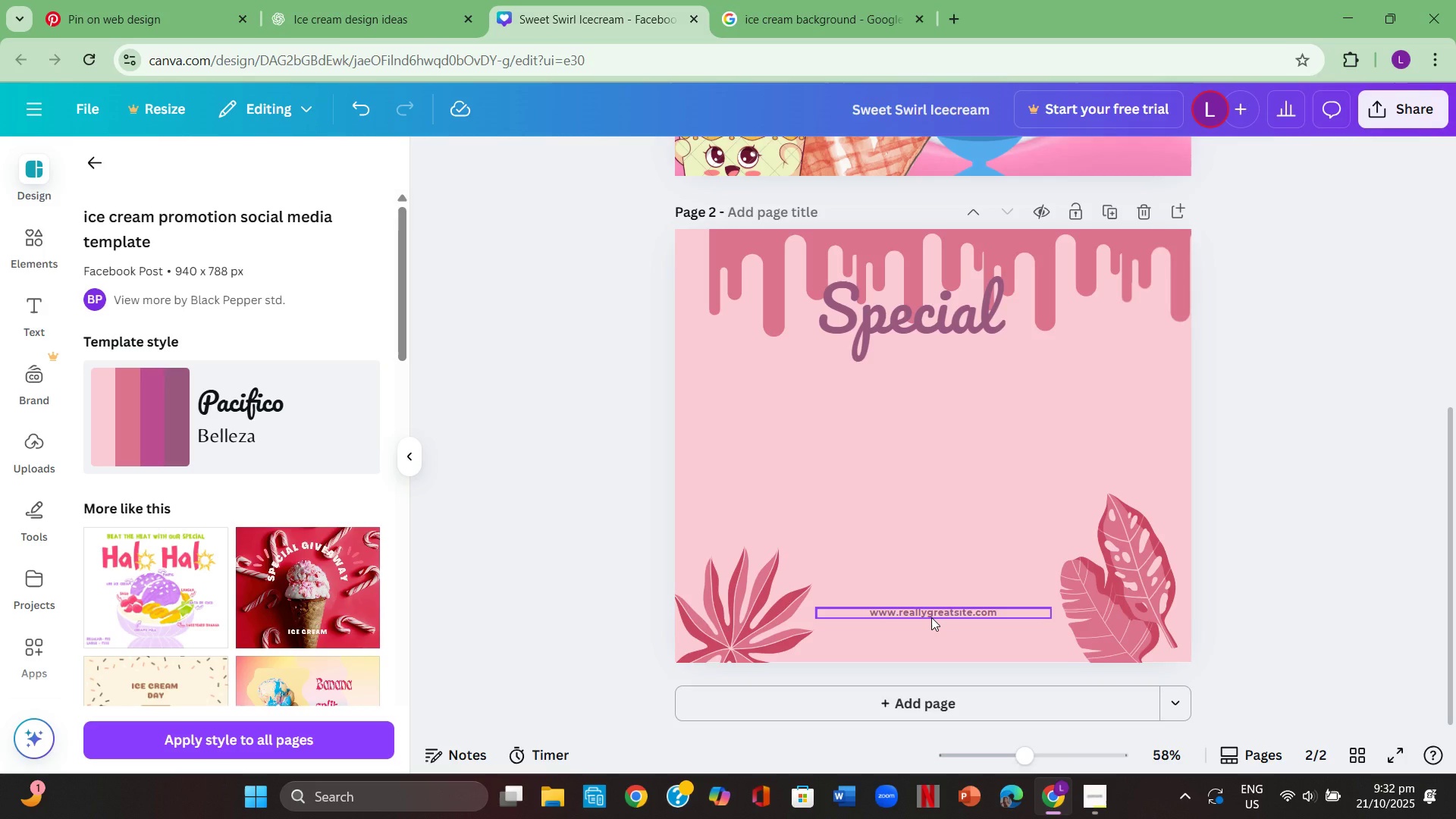 
left_click([931, 617])
 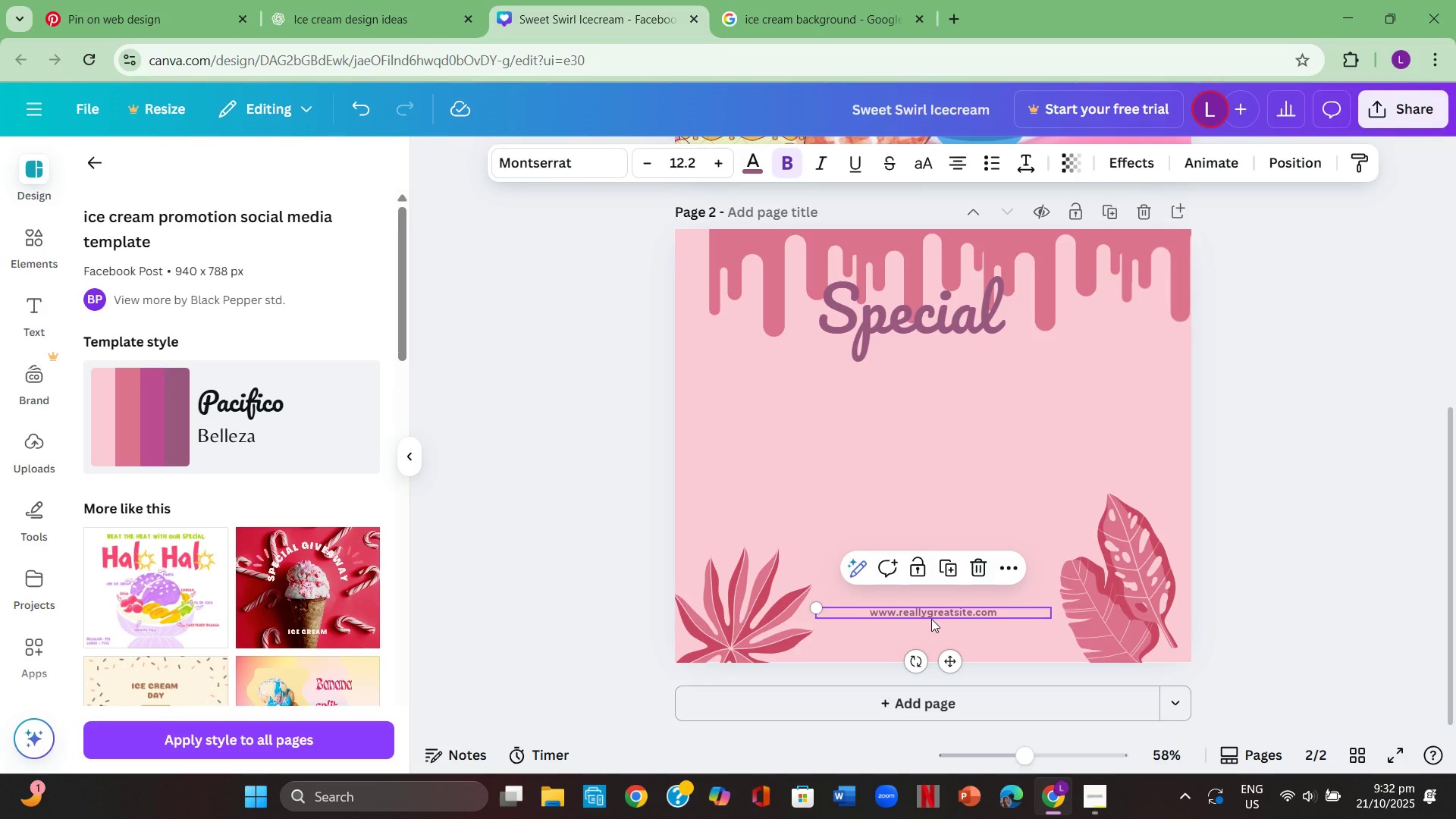 
key(Backspace)
 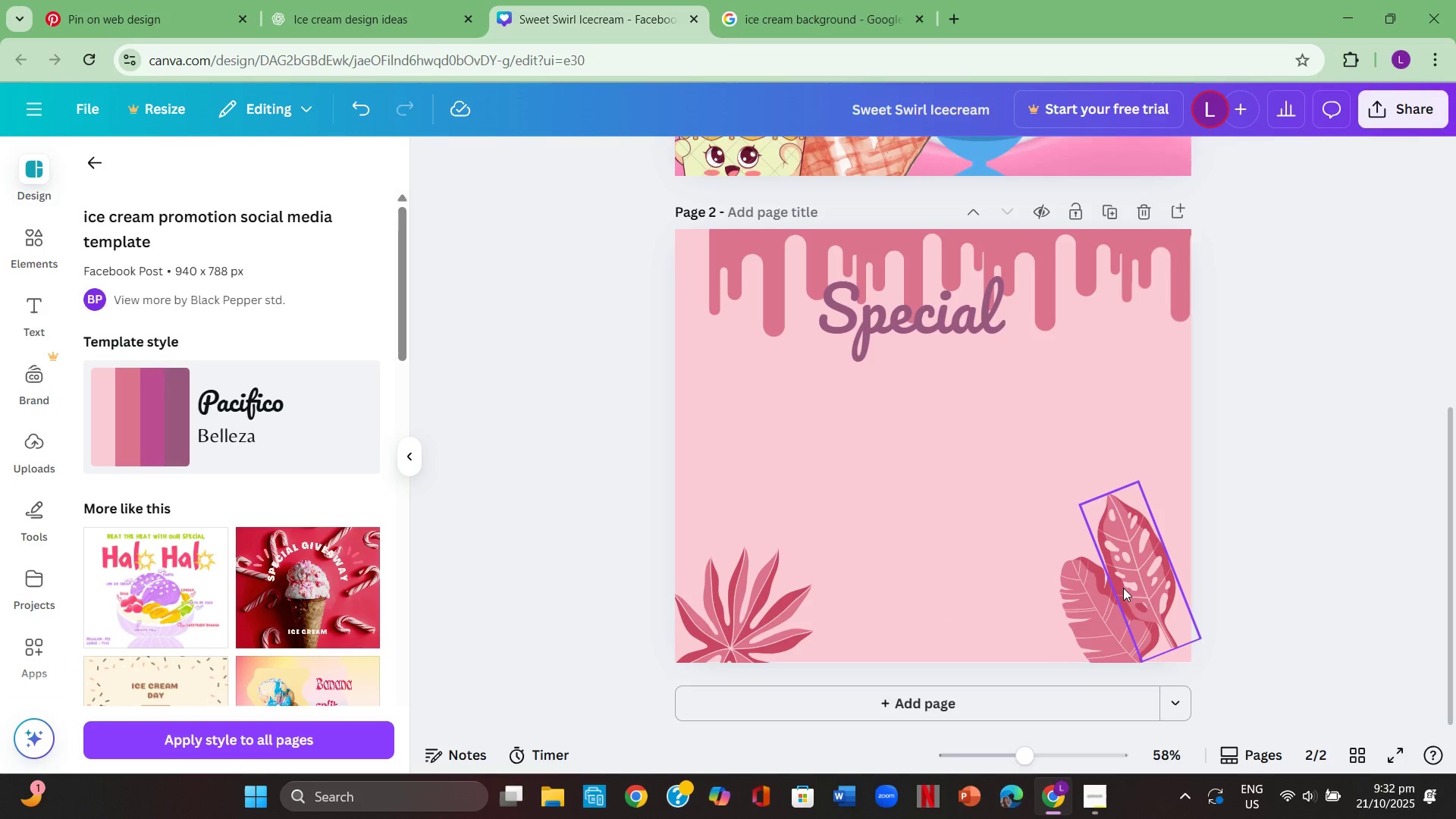 
left_click([1119, 589])
 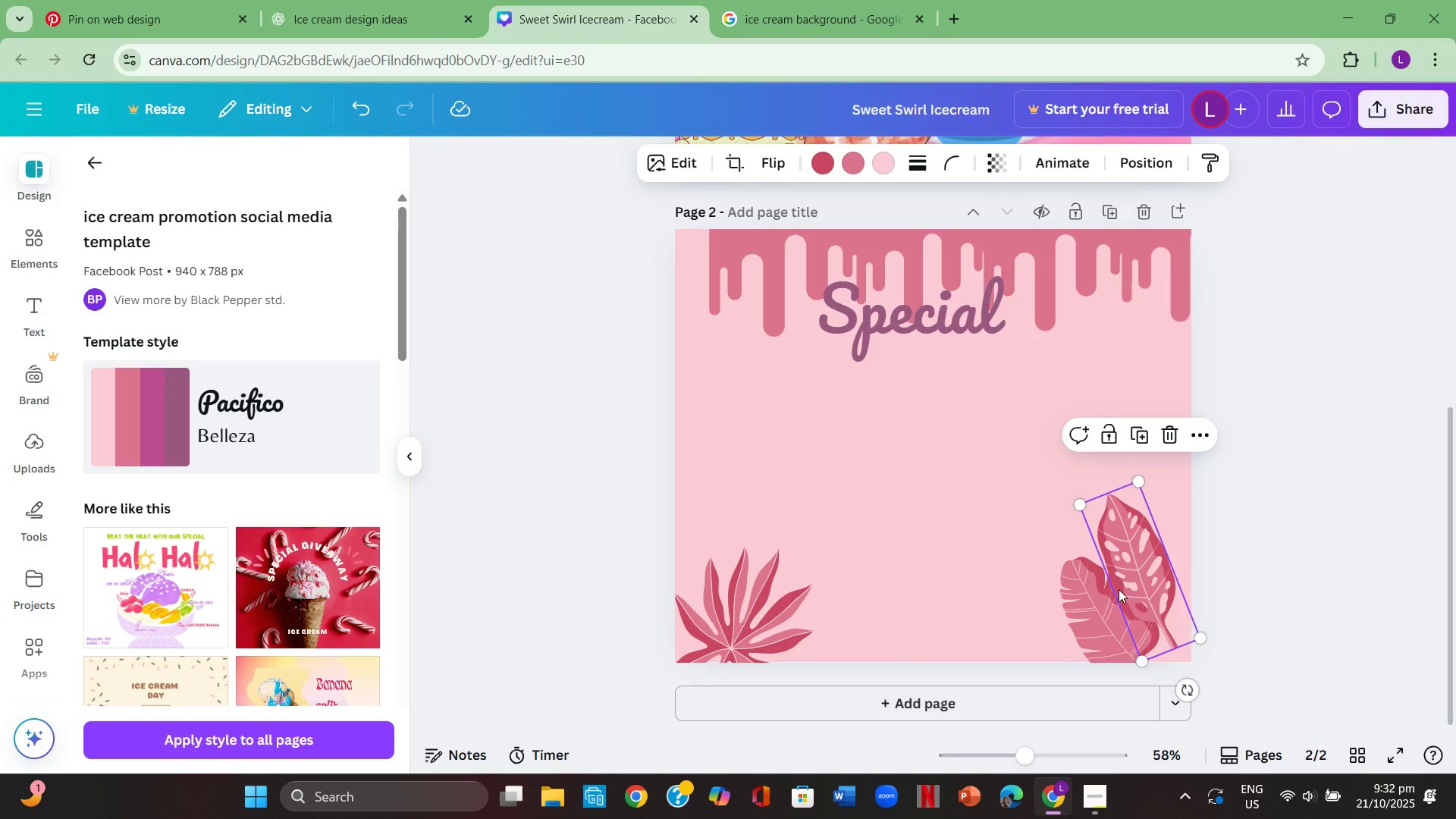 
key(Backspace)
 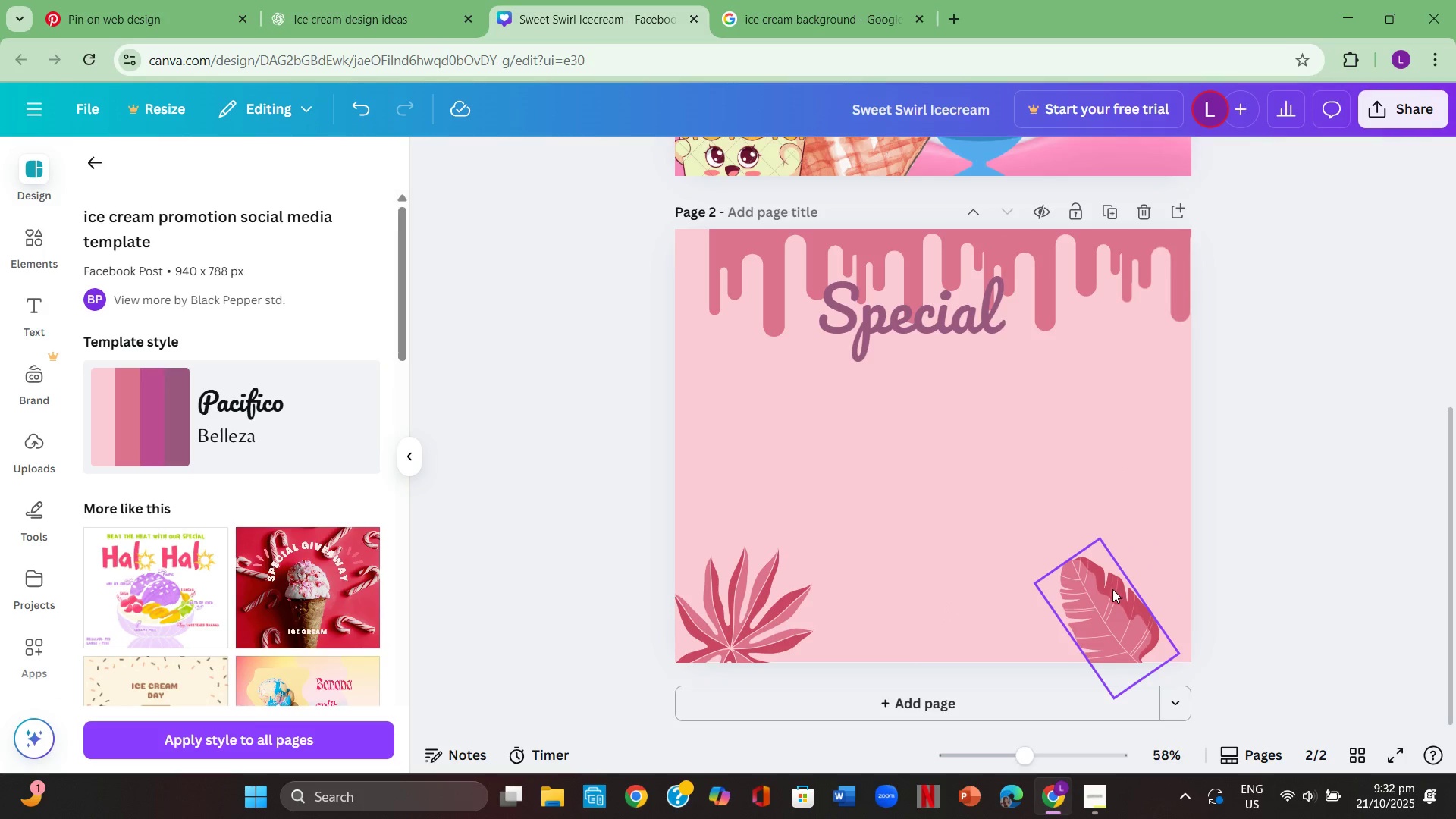 
left_click([1112, 589])
 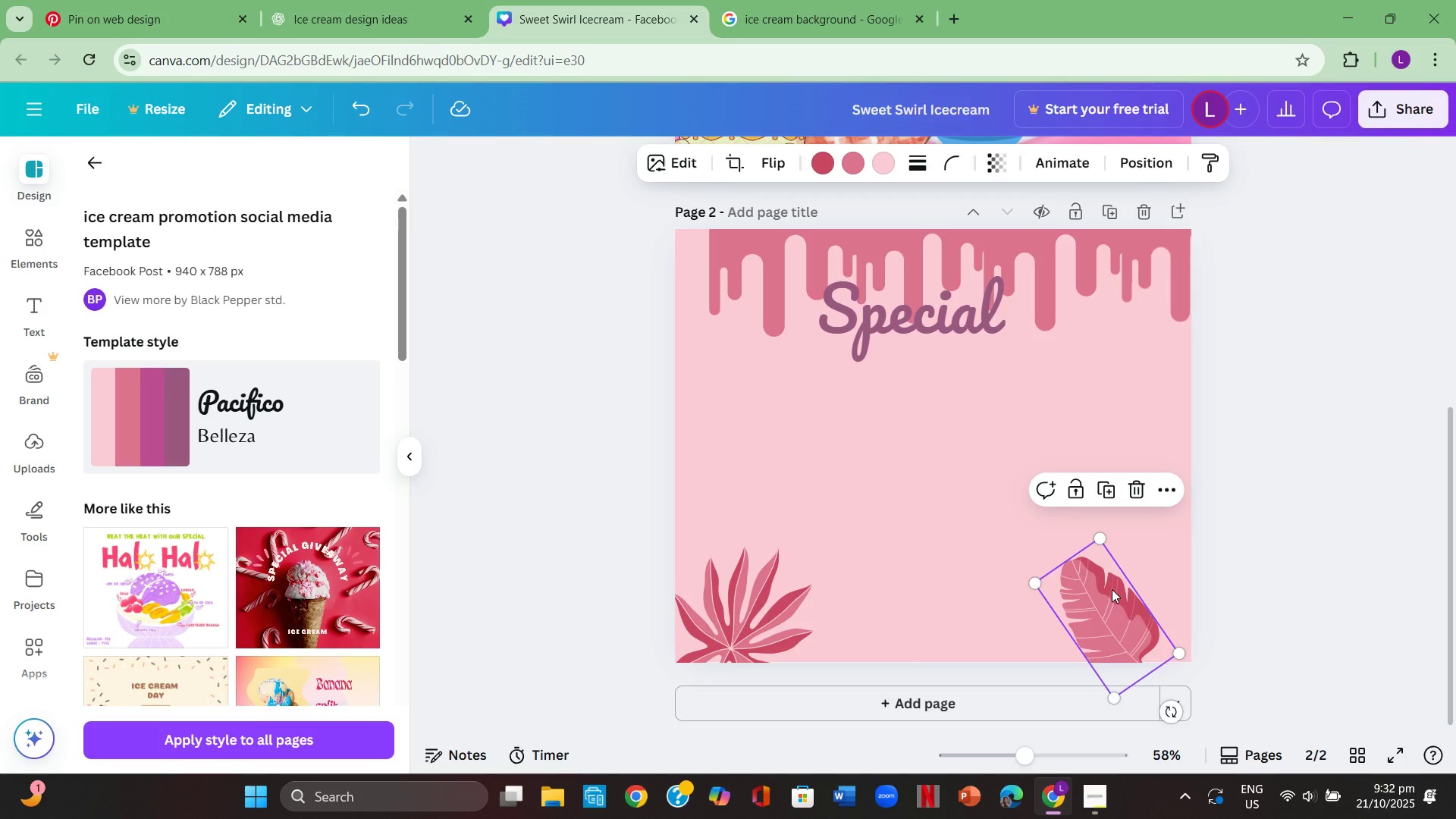 
key(Backspace)
 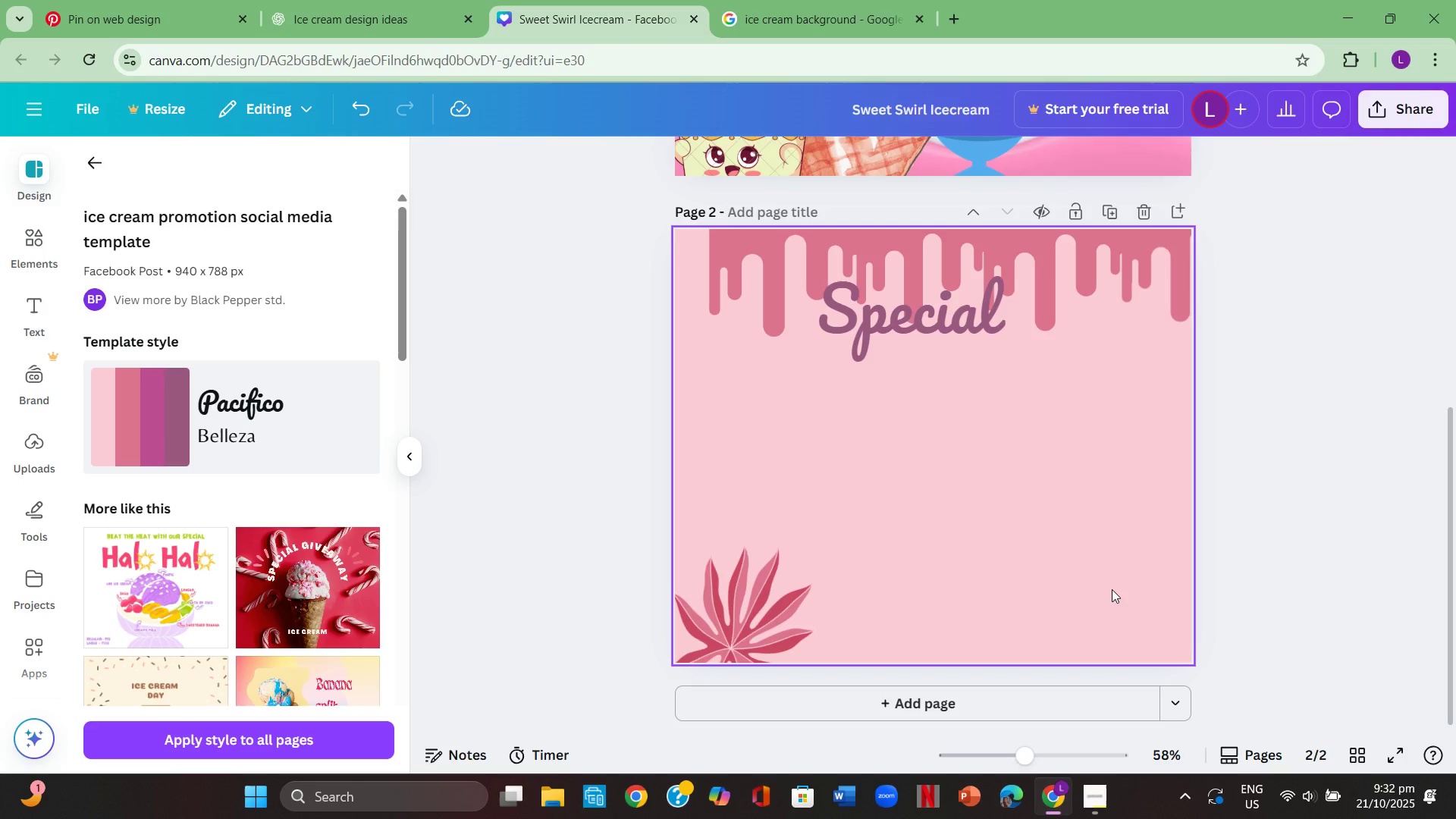 
wait(12.57)
 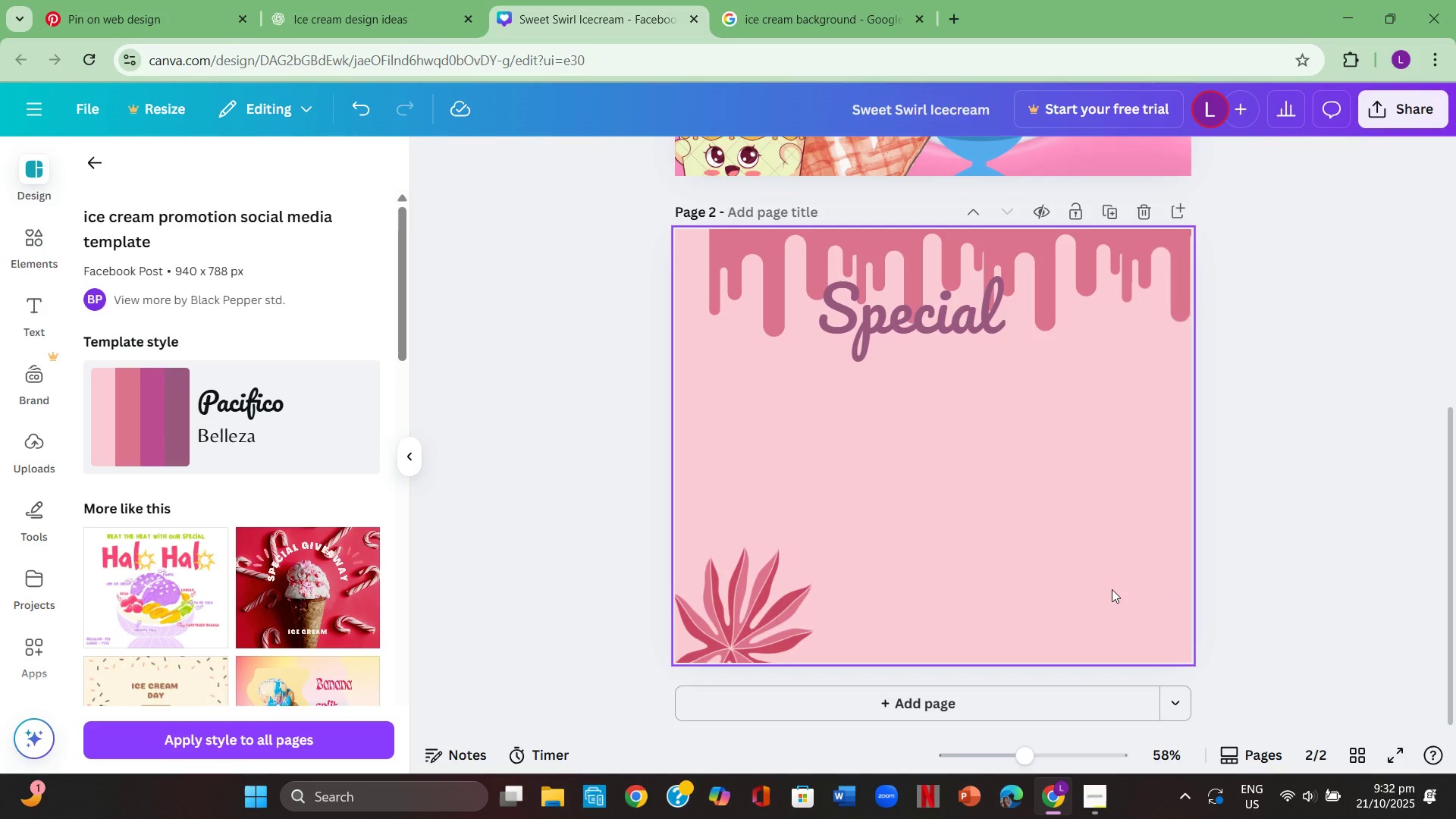 
left_click([796, 576])
 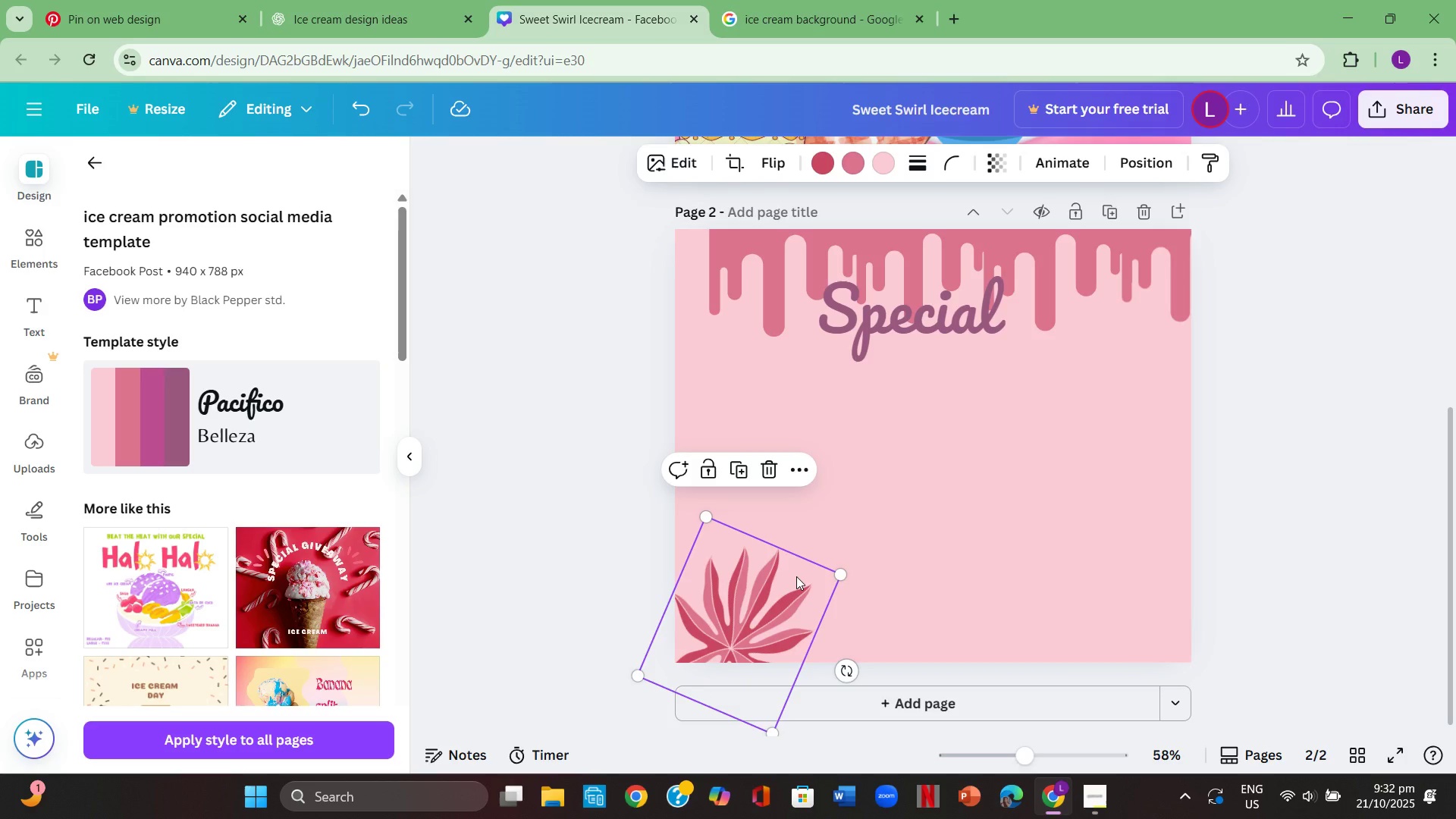 
key(Equal)
 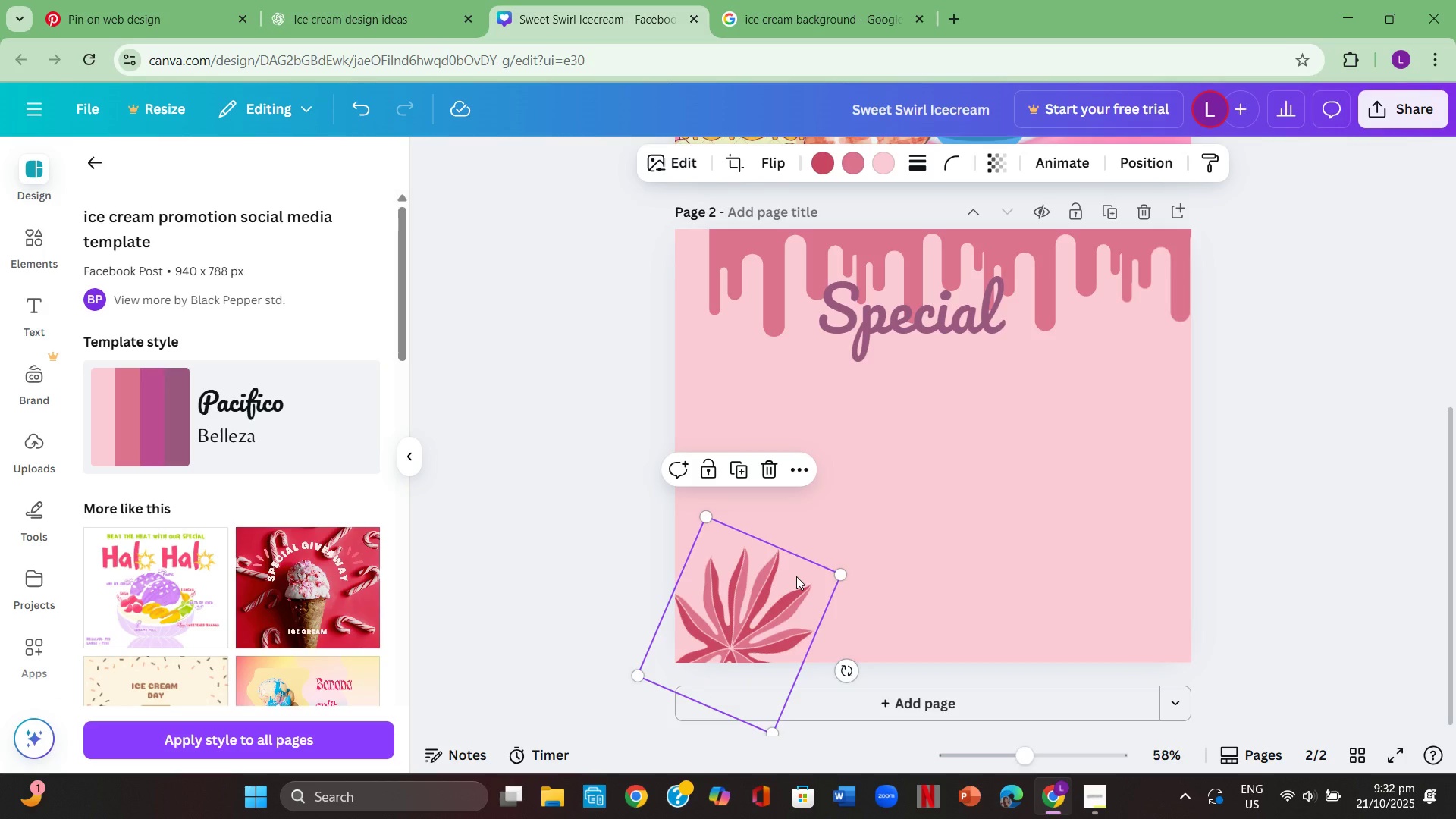 
key(Backspace)
 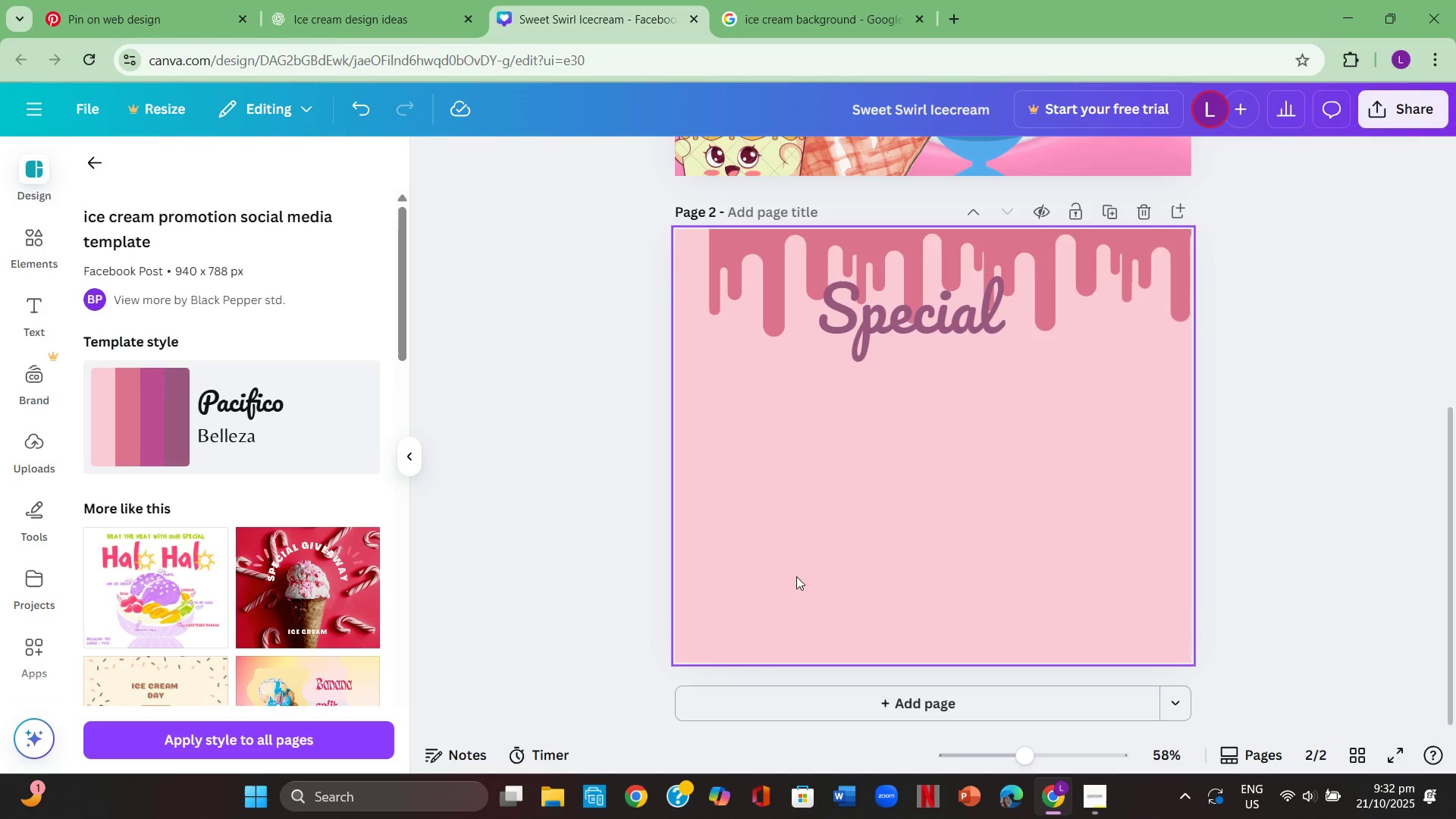 
wait(5.94)
 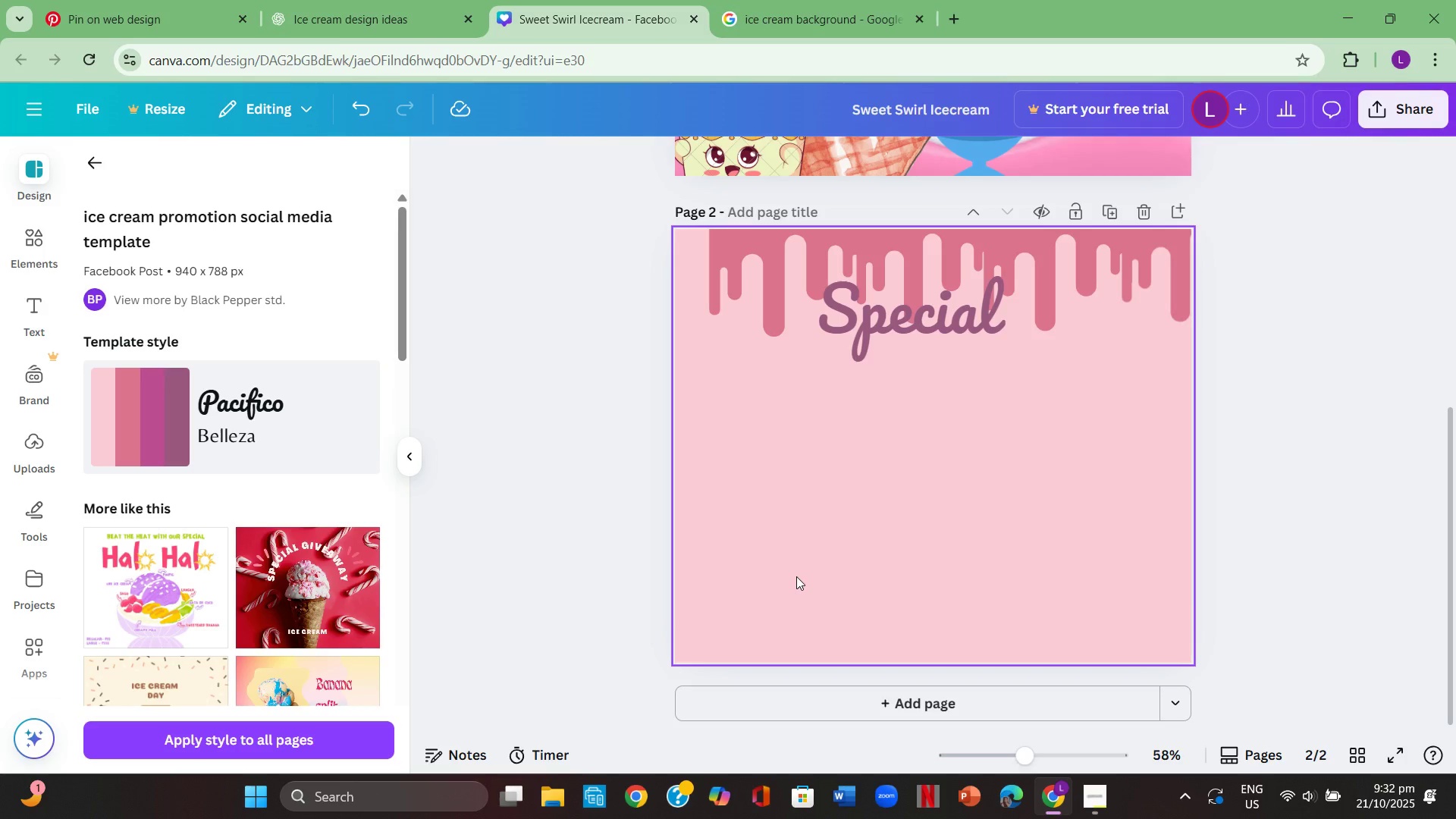 
scroll: coordinate [242, 586], scroll_direction: down, amount: 5.0
 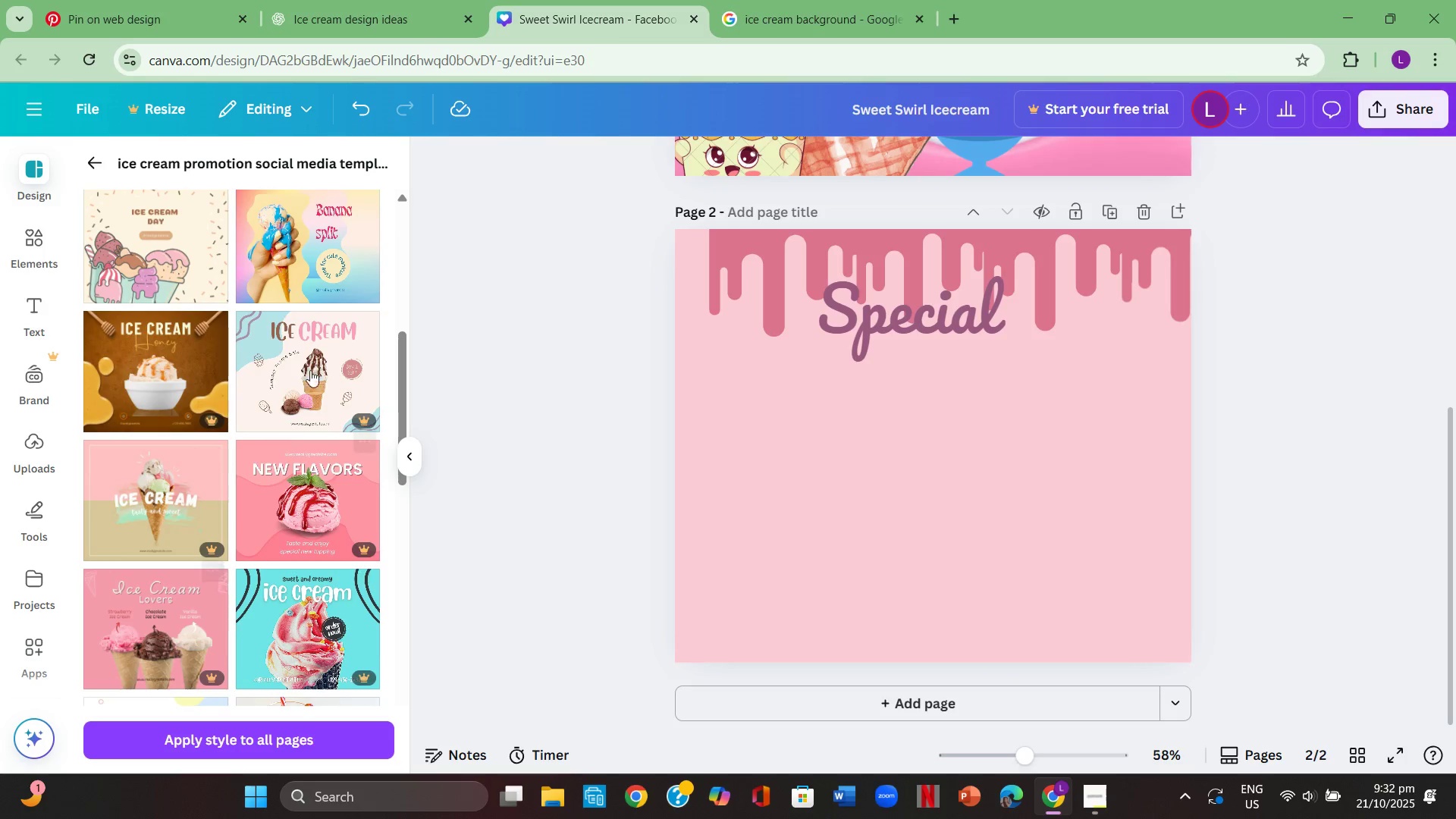 
scroll: coordinate [288, 405], scroll_direction: up, amount: 1.0
 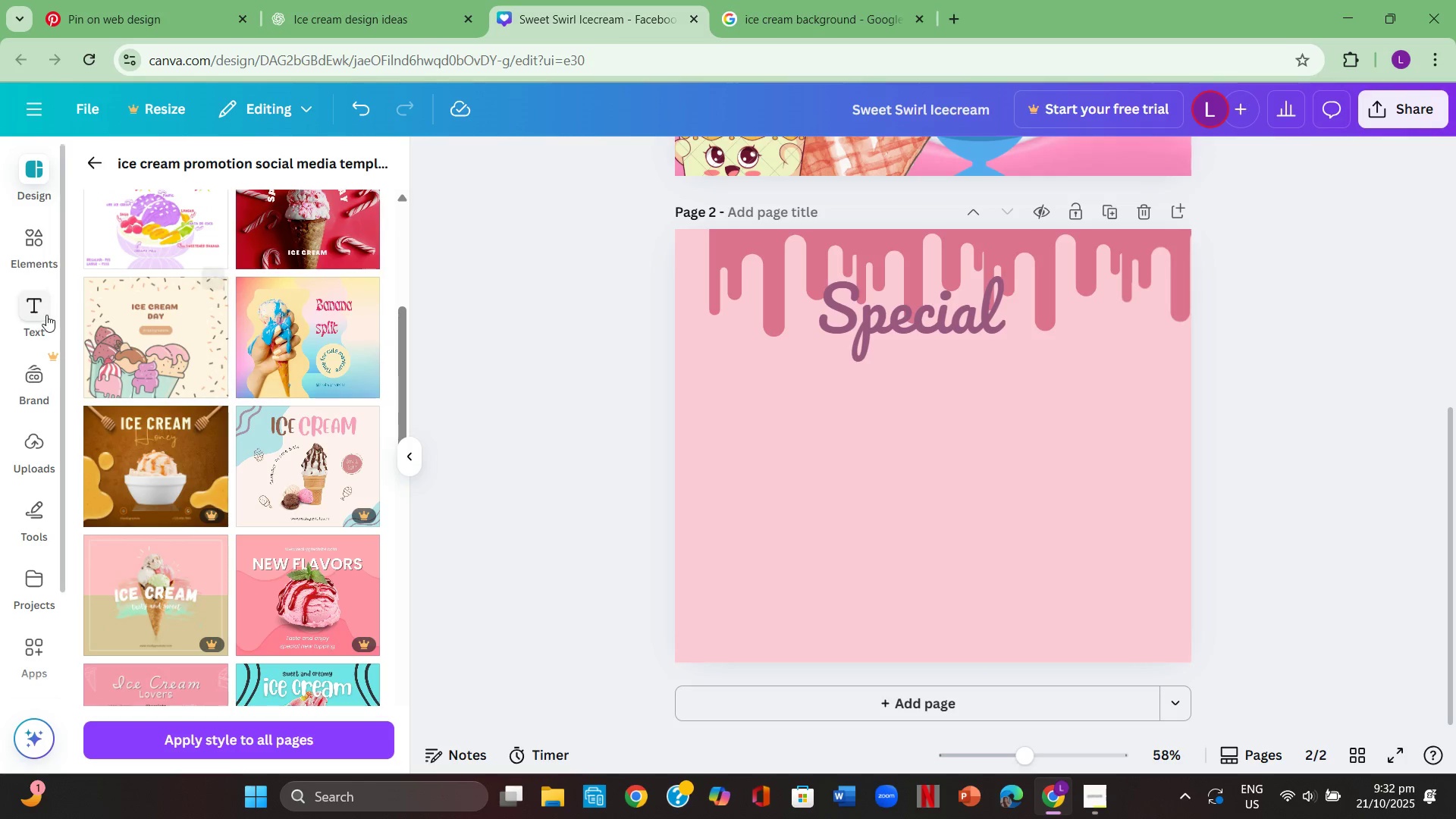 
left_click([46, 315])
 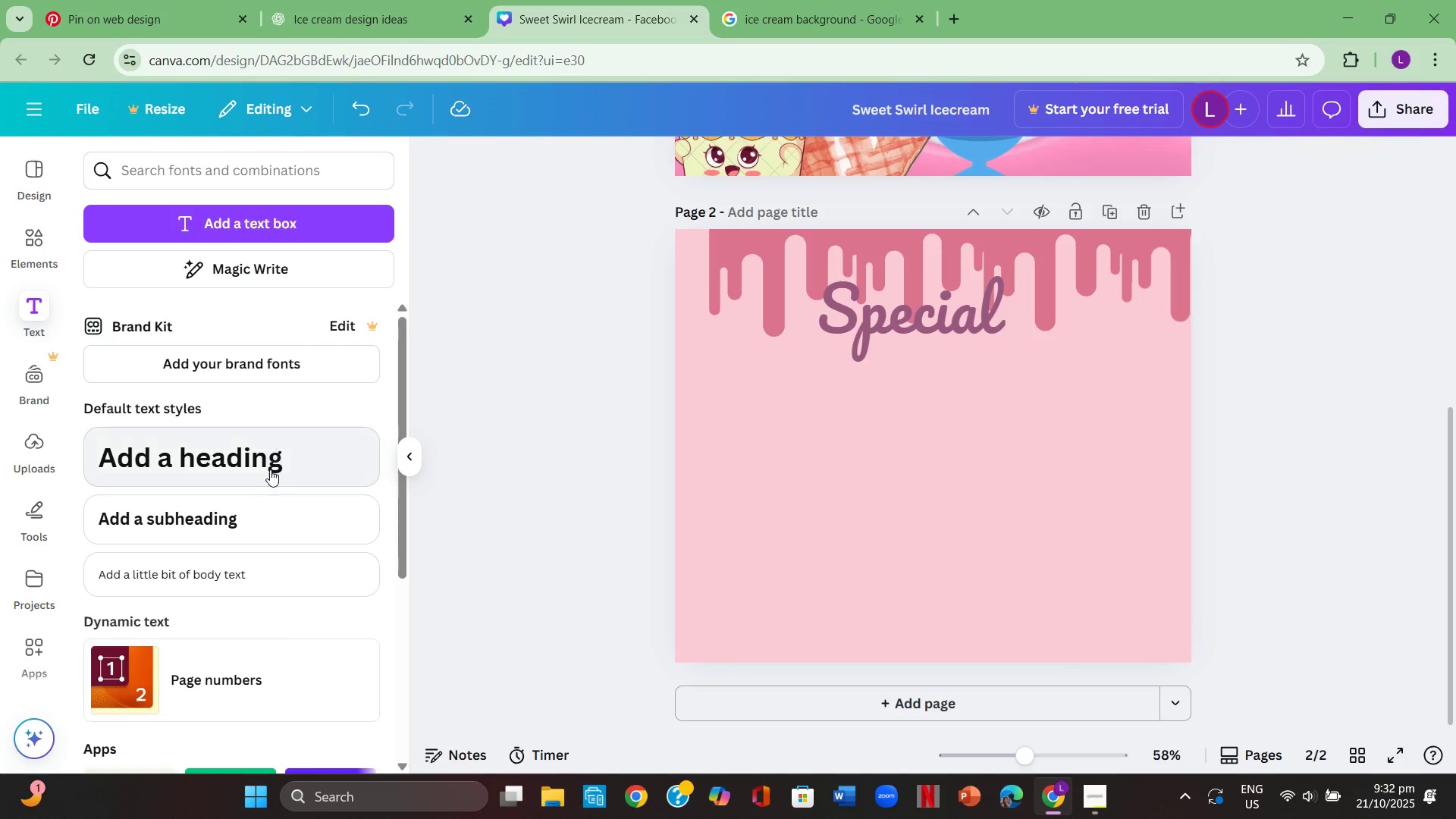 
scroll: coordinate [256, 604], scroll_direction: down, amount: 13.0
 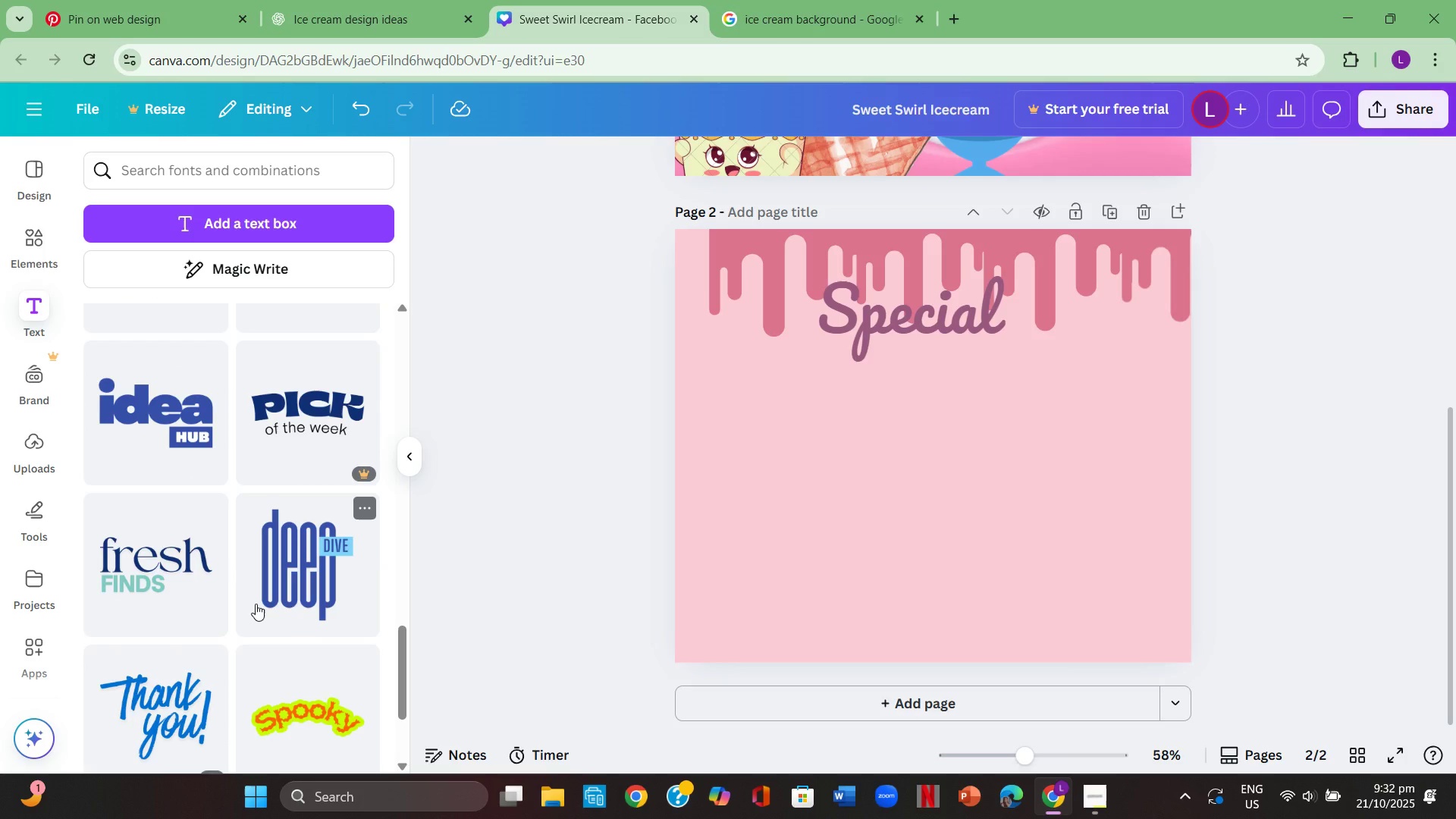 
scroll: coordinate [256, 604], scroll_direction: up, amount: 2.0
 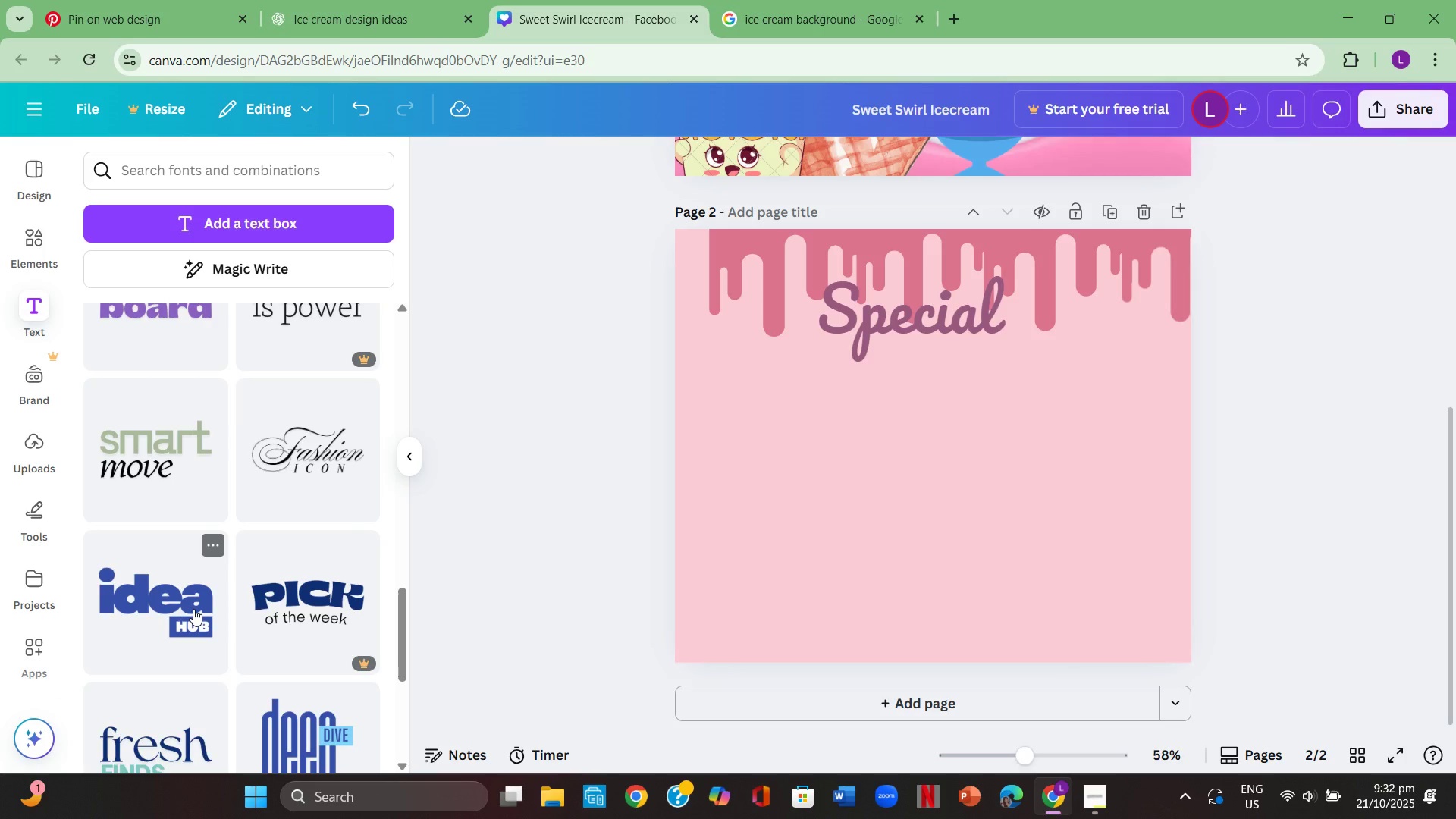 
left_click([193, 609])
 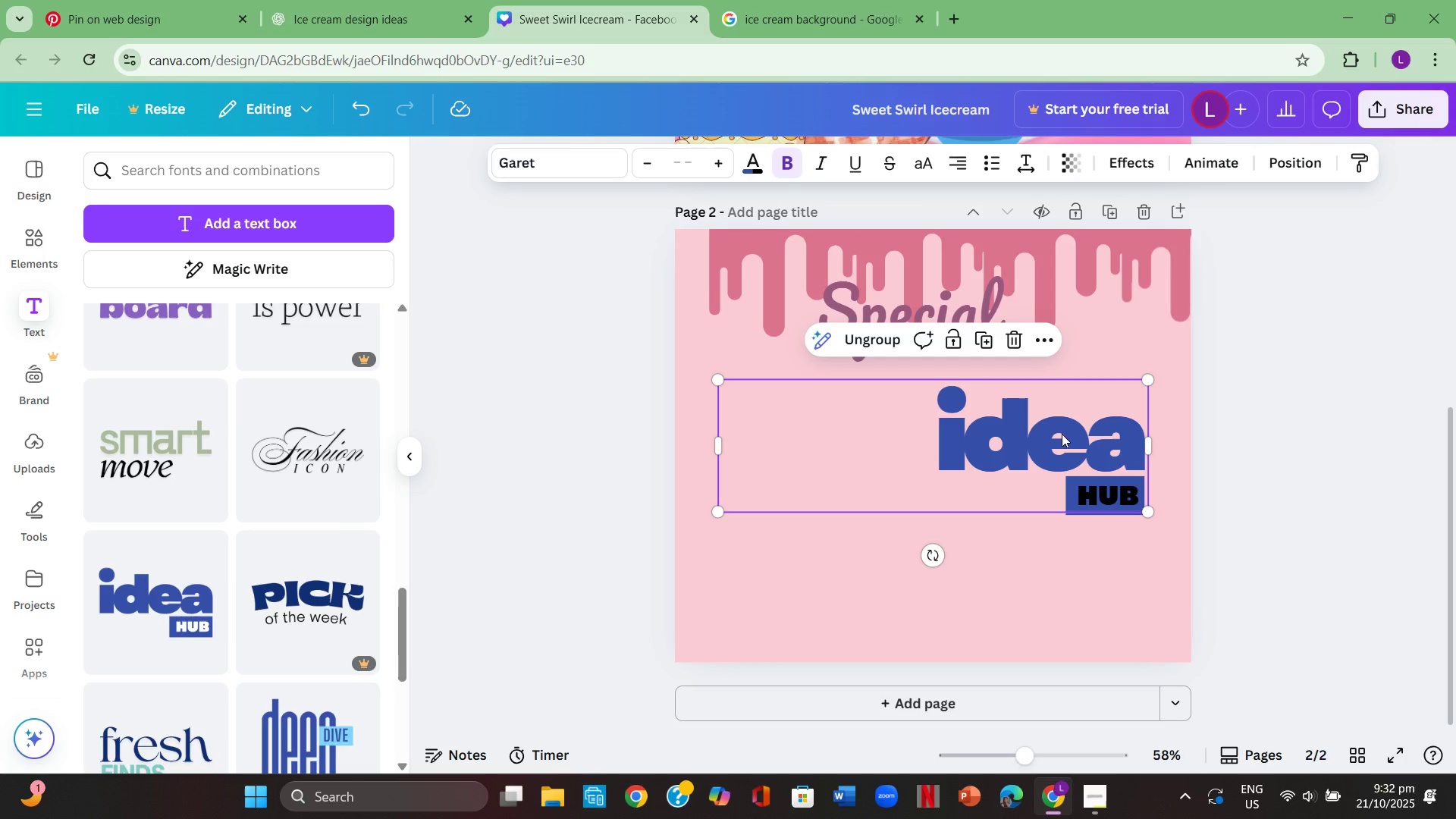 
double_click([1121, 450])
 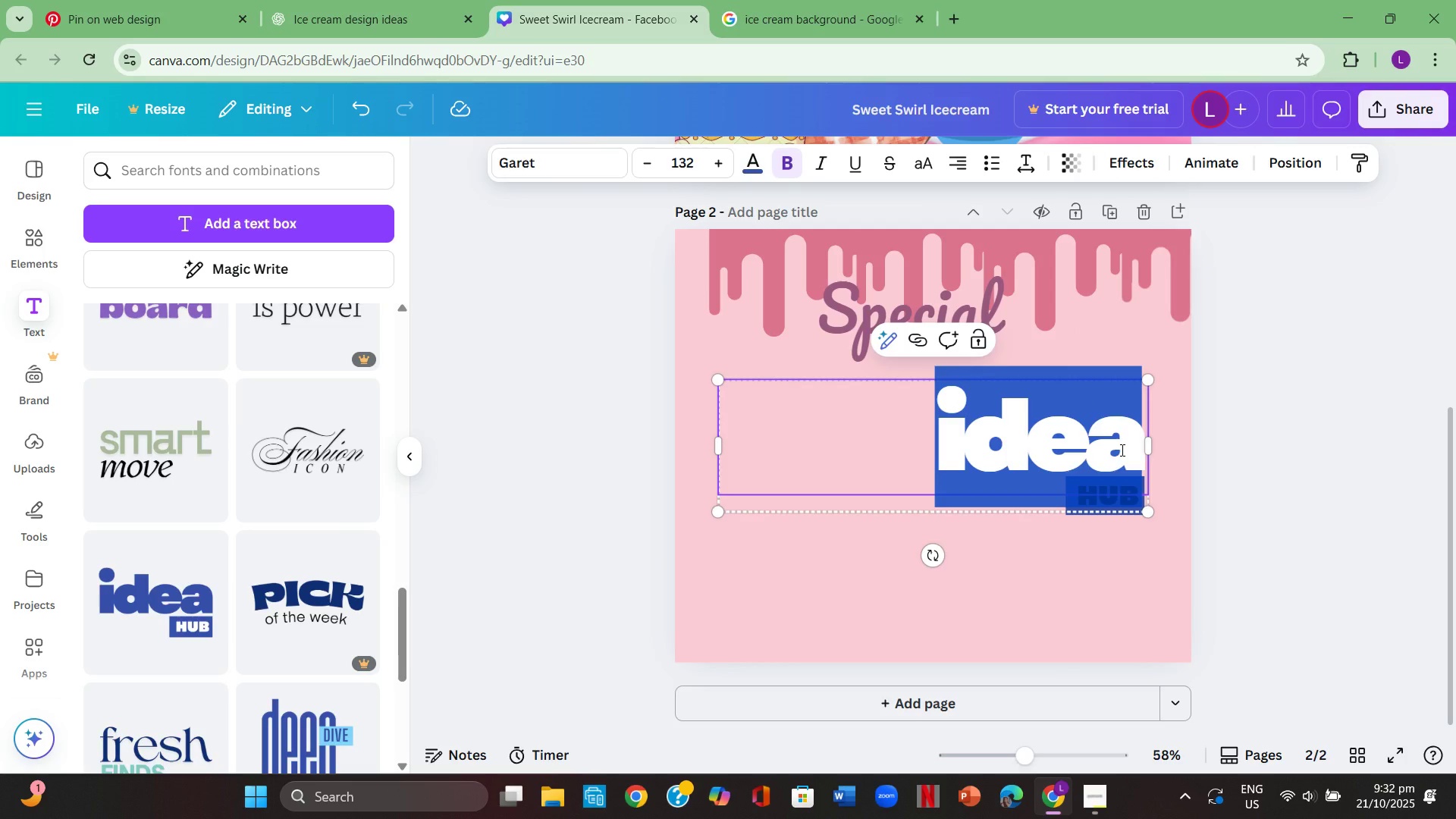 
key(Backspace)
type(Ice crea)
key(Backspace)
key(Backspace)
key(Backspace)
key(Backspace)
type( Cream )
 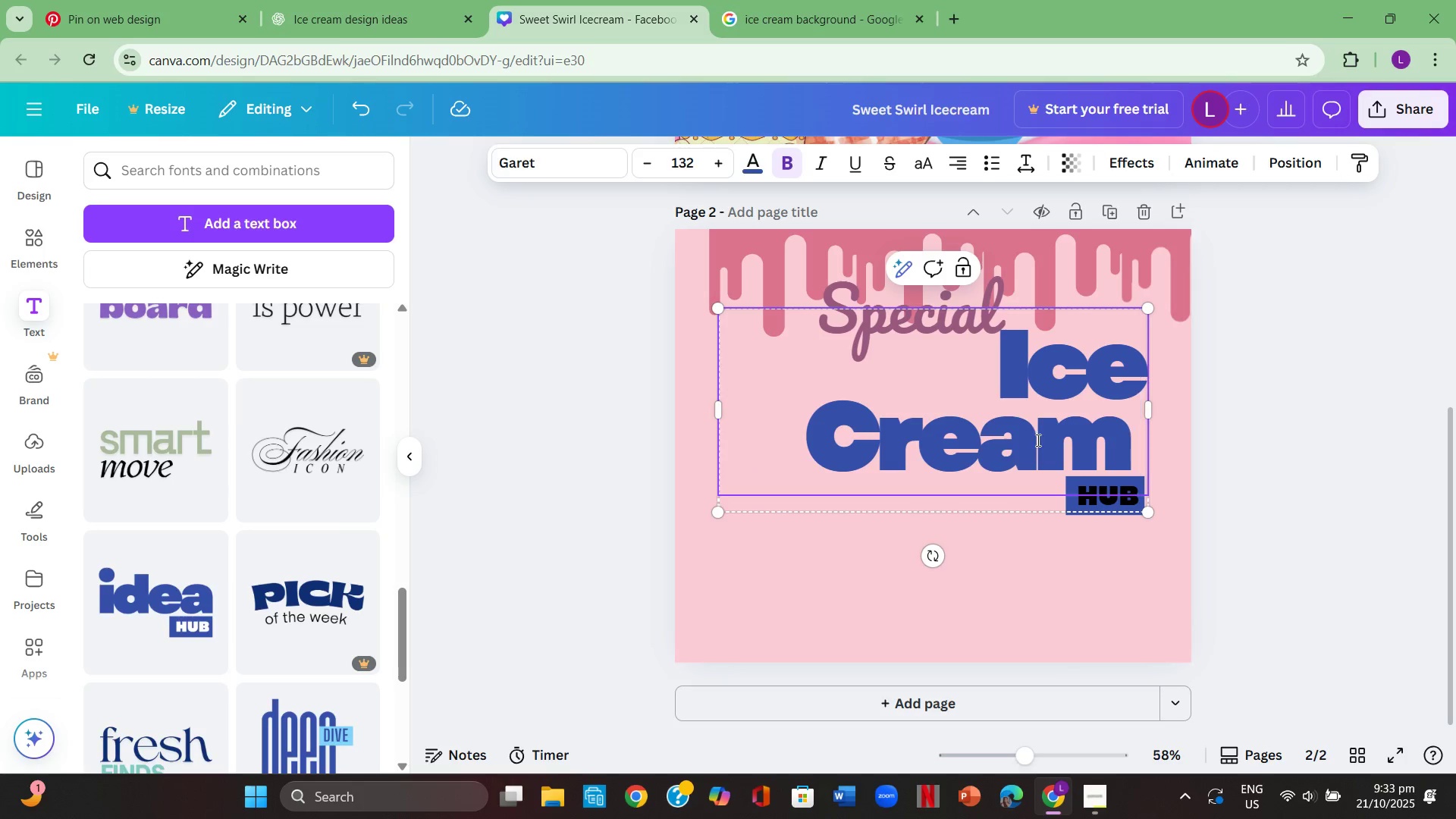 
double_click([1200, 420])
 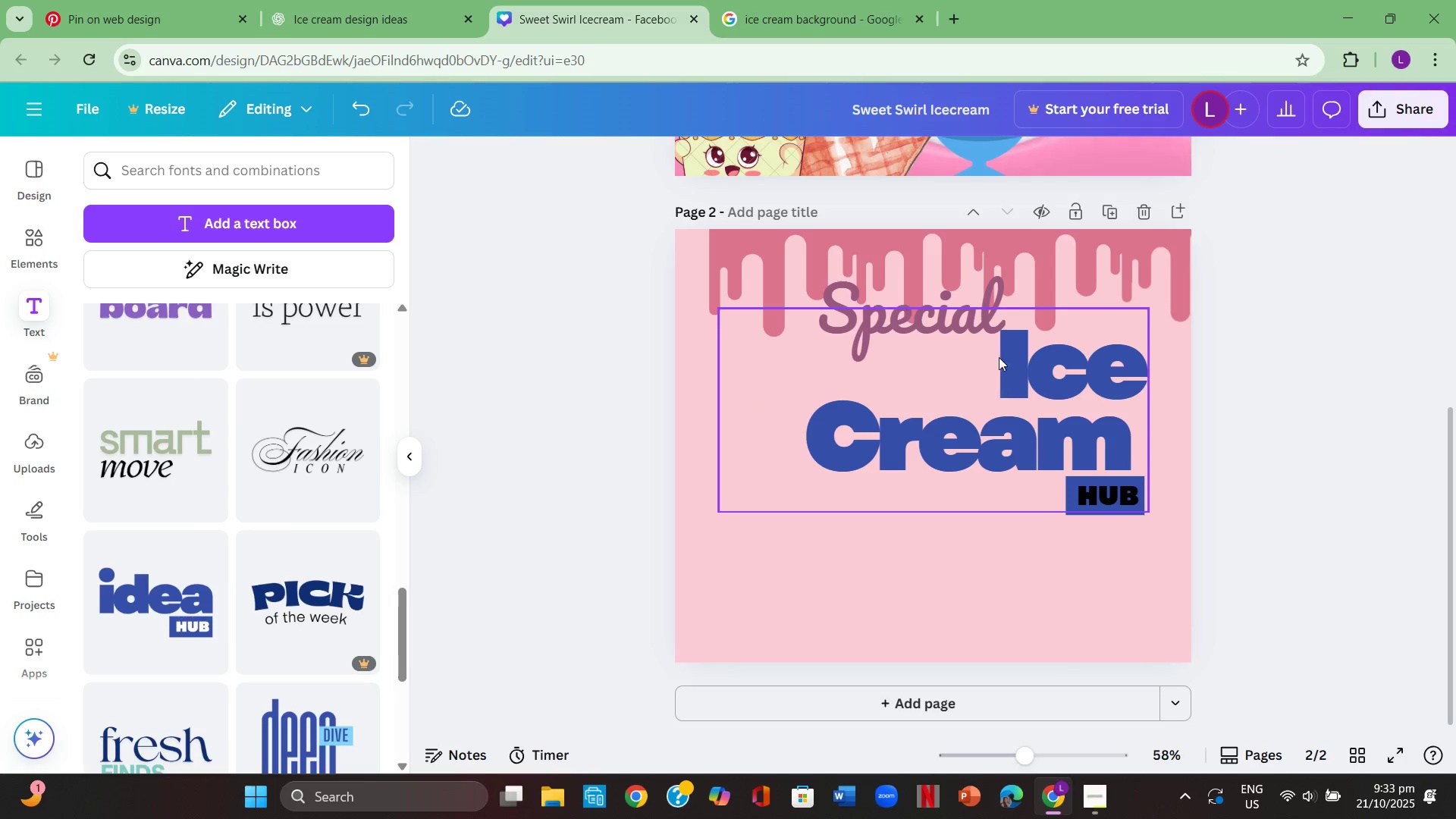 
left_click([1000, 356])
 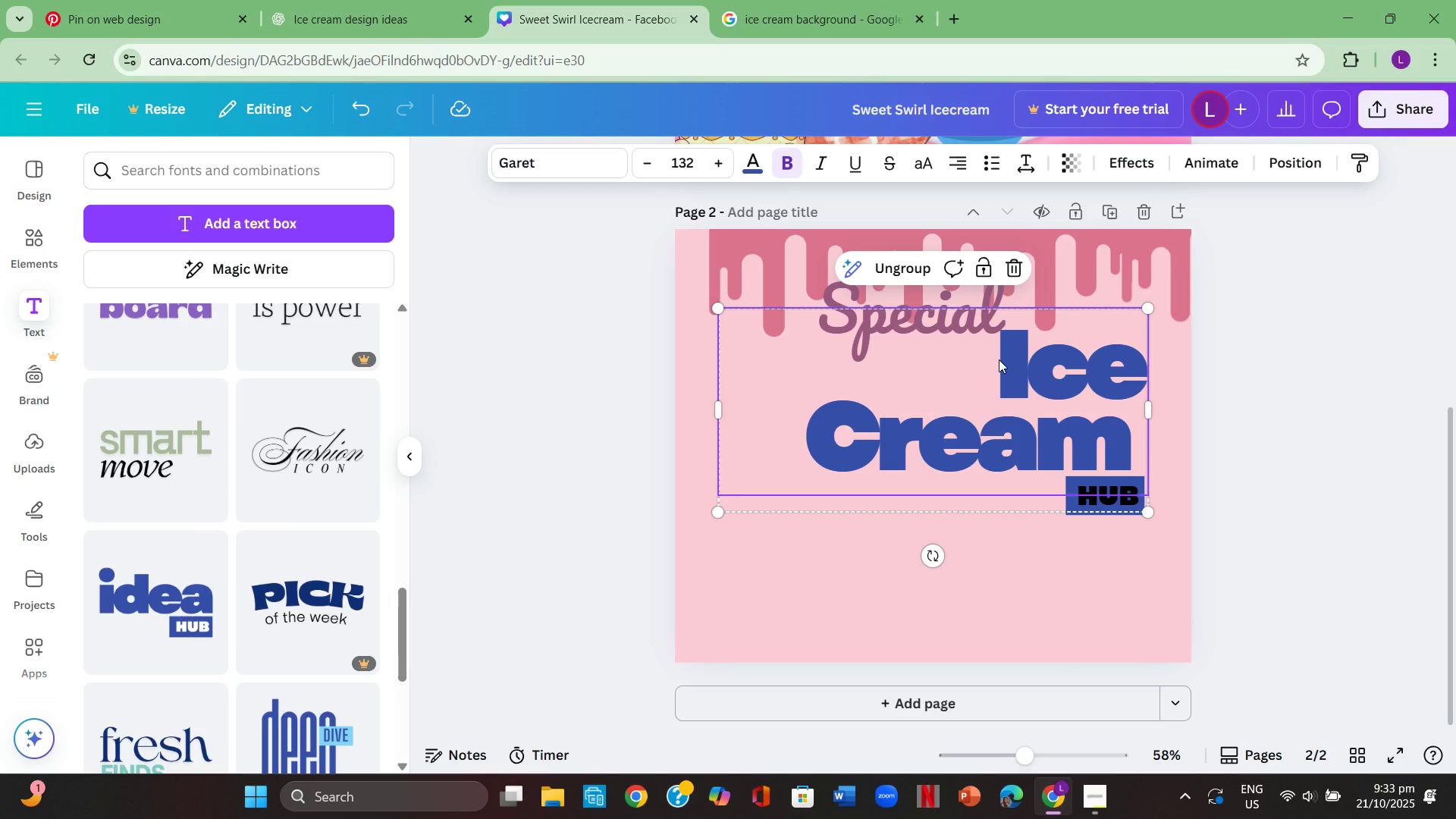 
double_click([999, 359])
 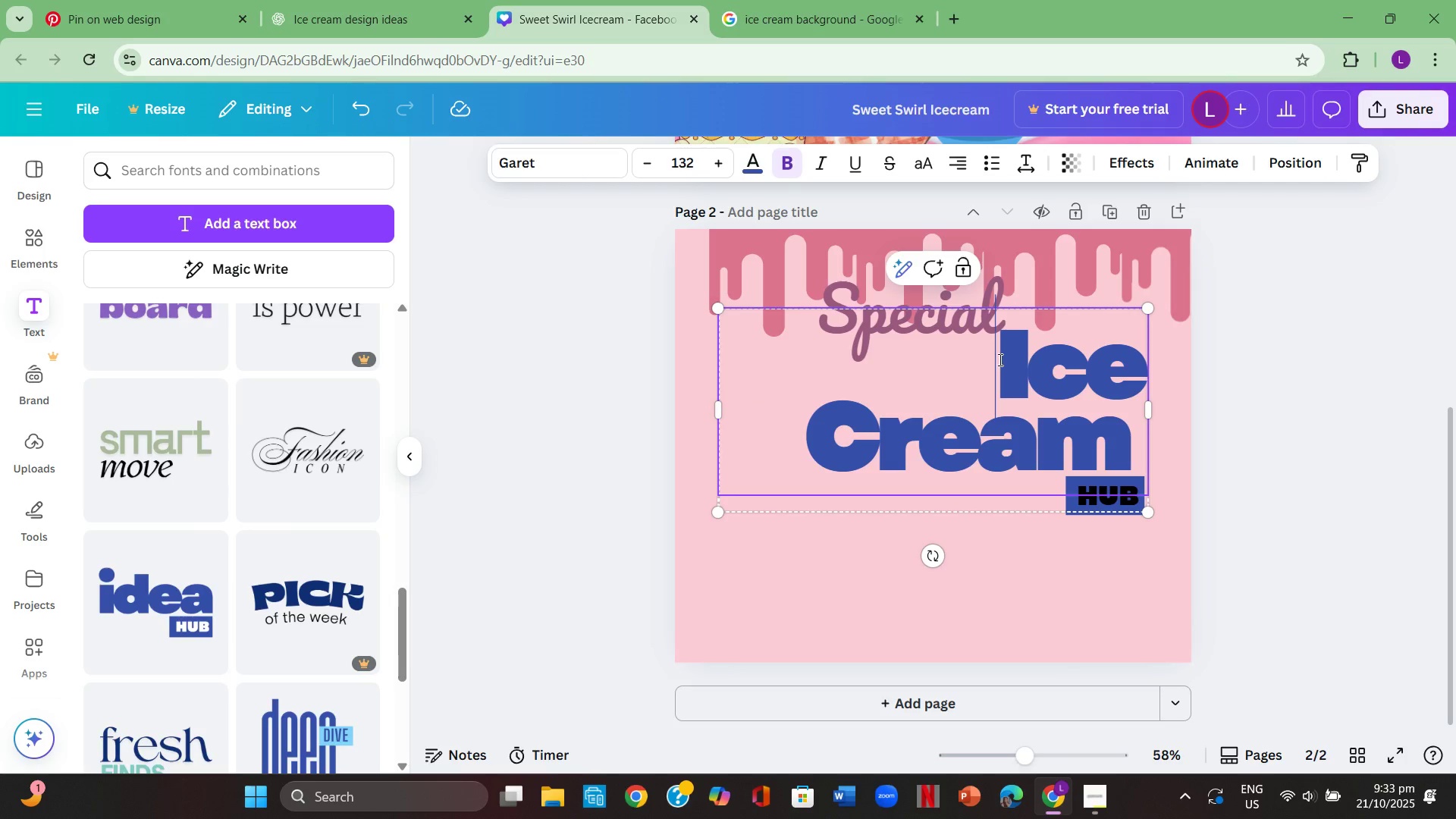 
left_click_drag(start_coordinate=[999, 359], to_coordinate=[1118, 457])
 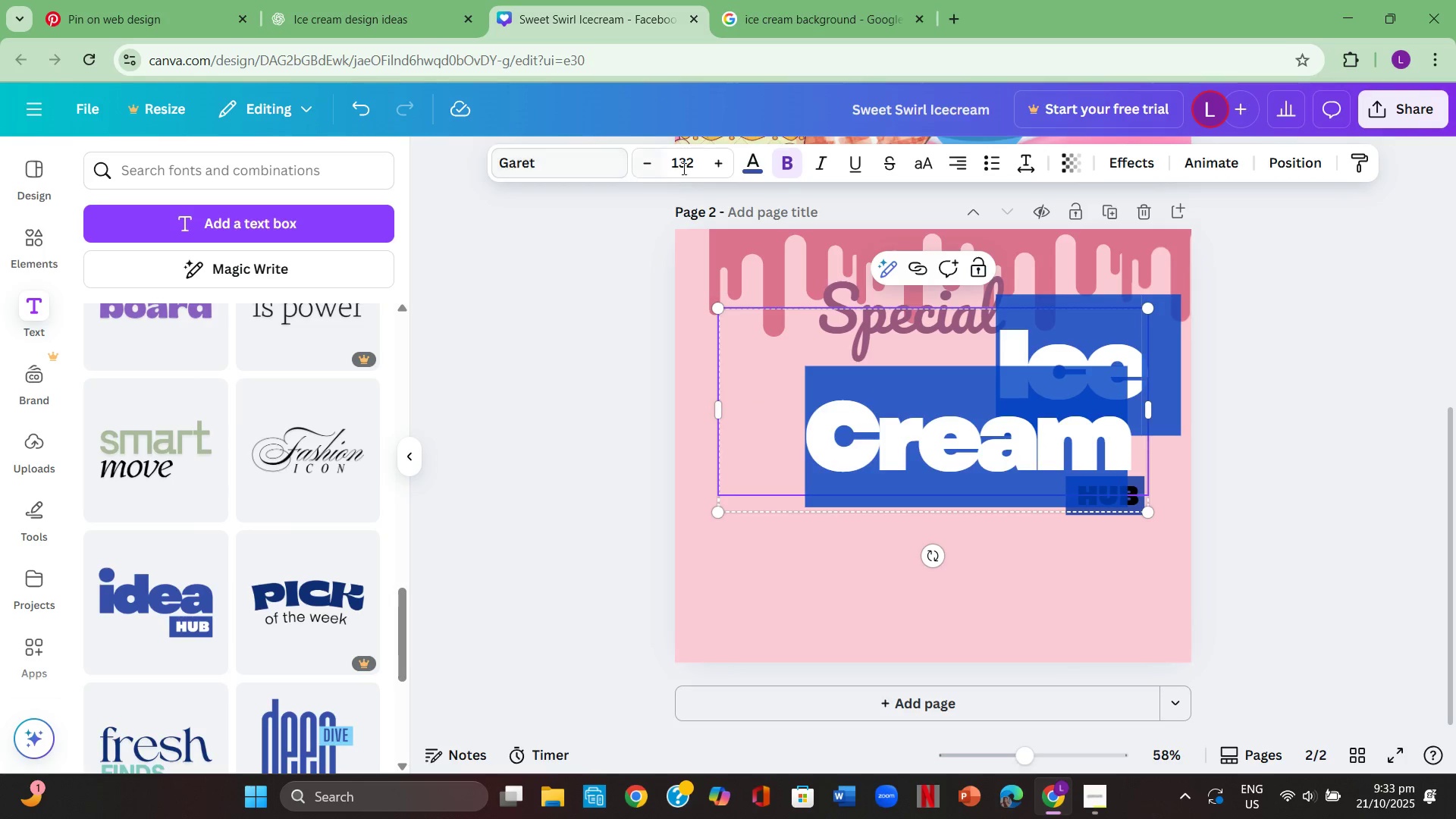 
left_click([692, 162])
 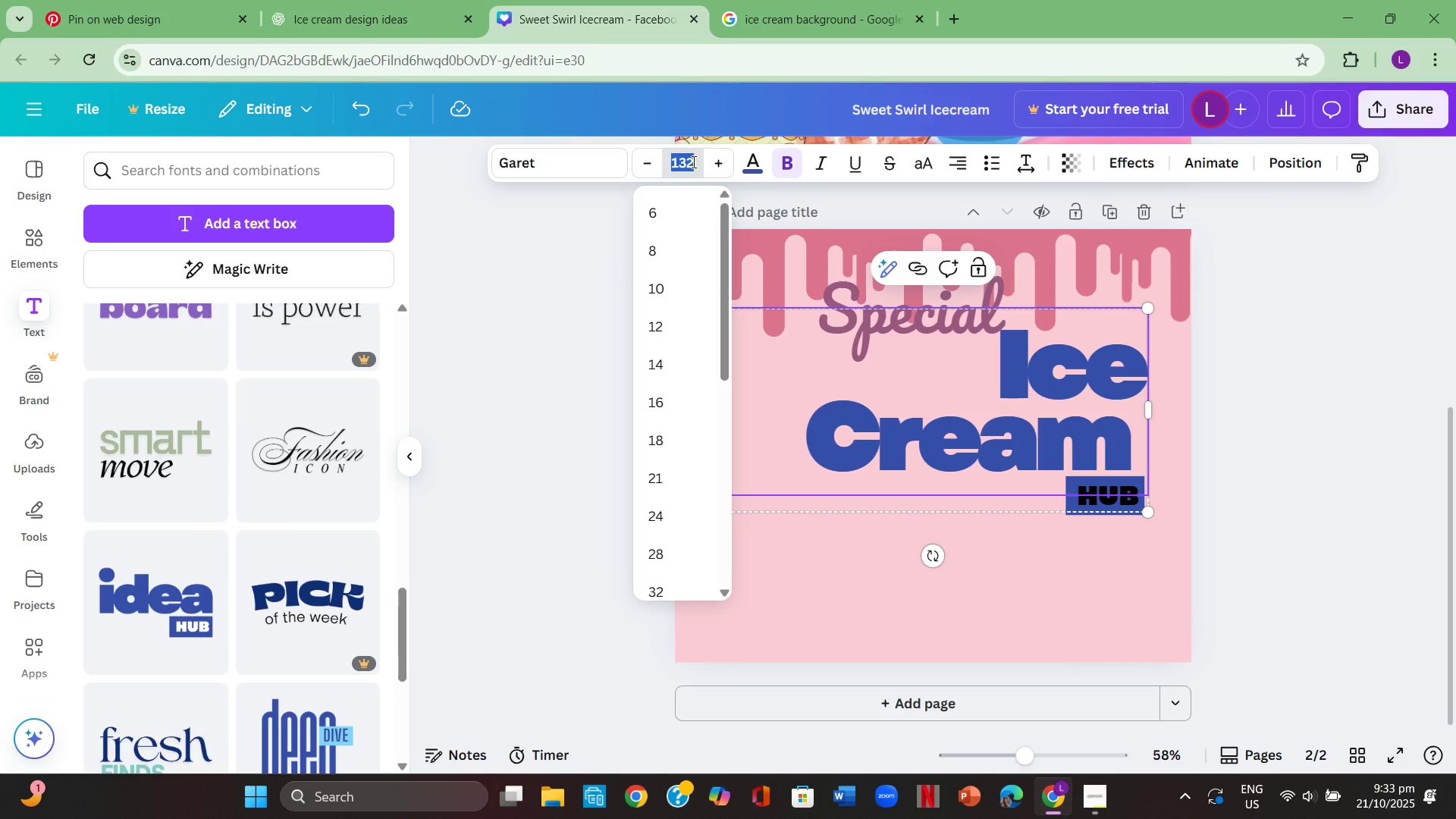 
key(Numpad1)
 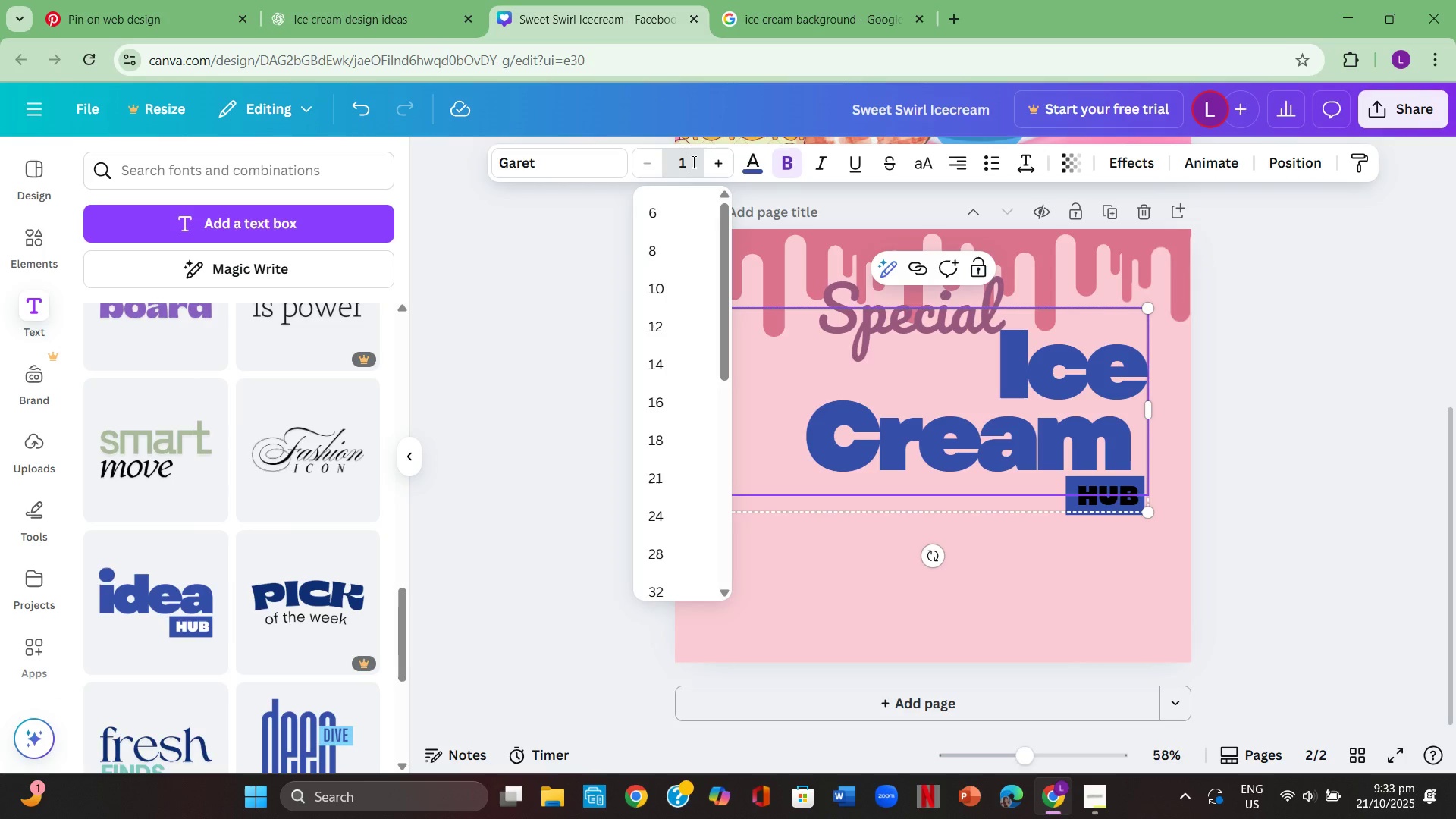 
key(Numpad0)
 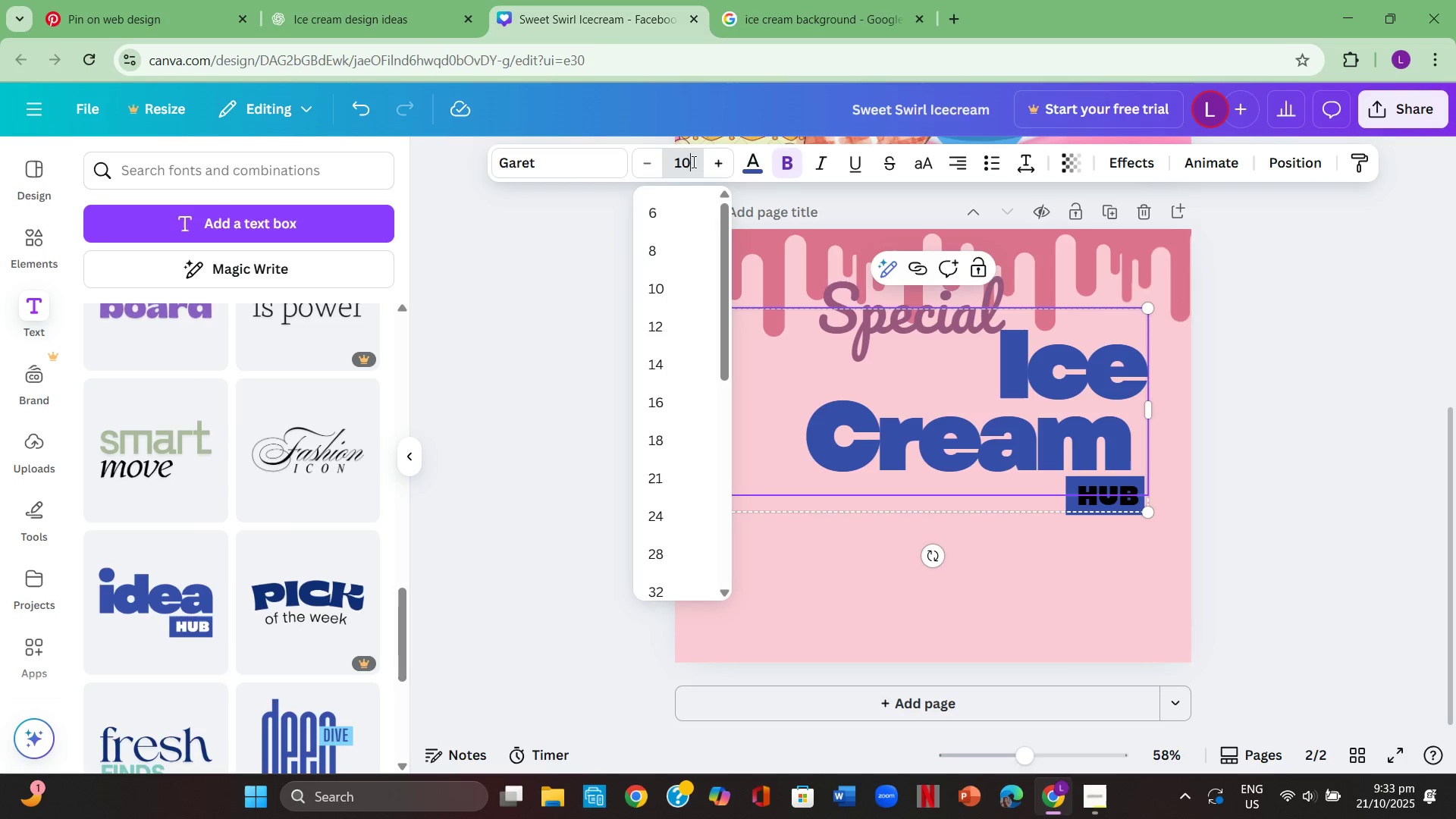 
key(Numpad0)
 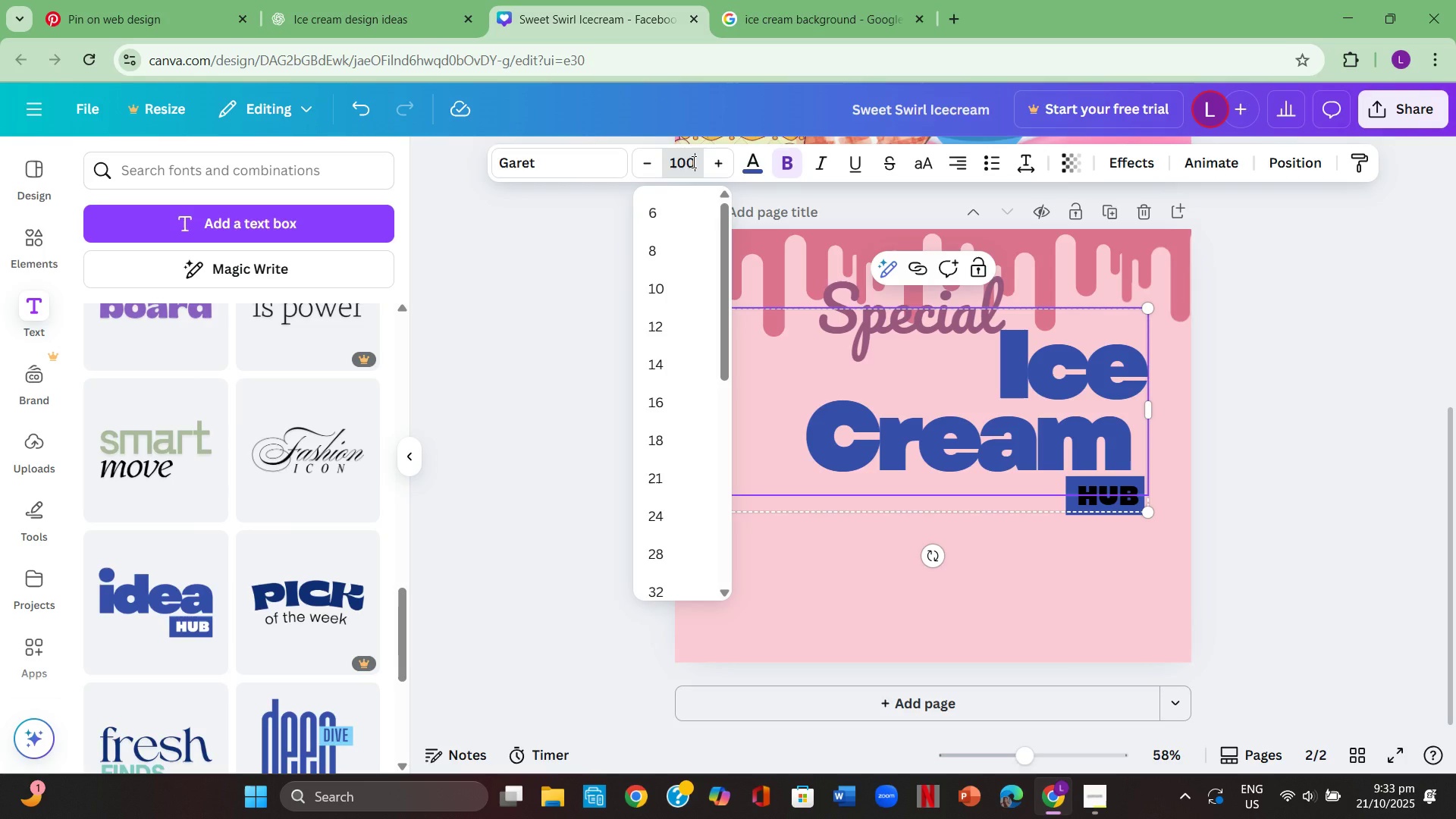 
key(Enter)
 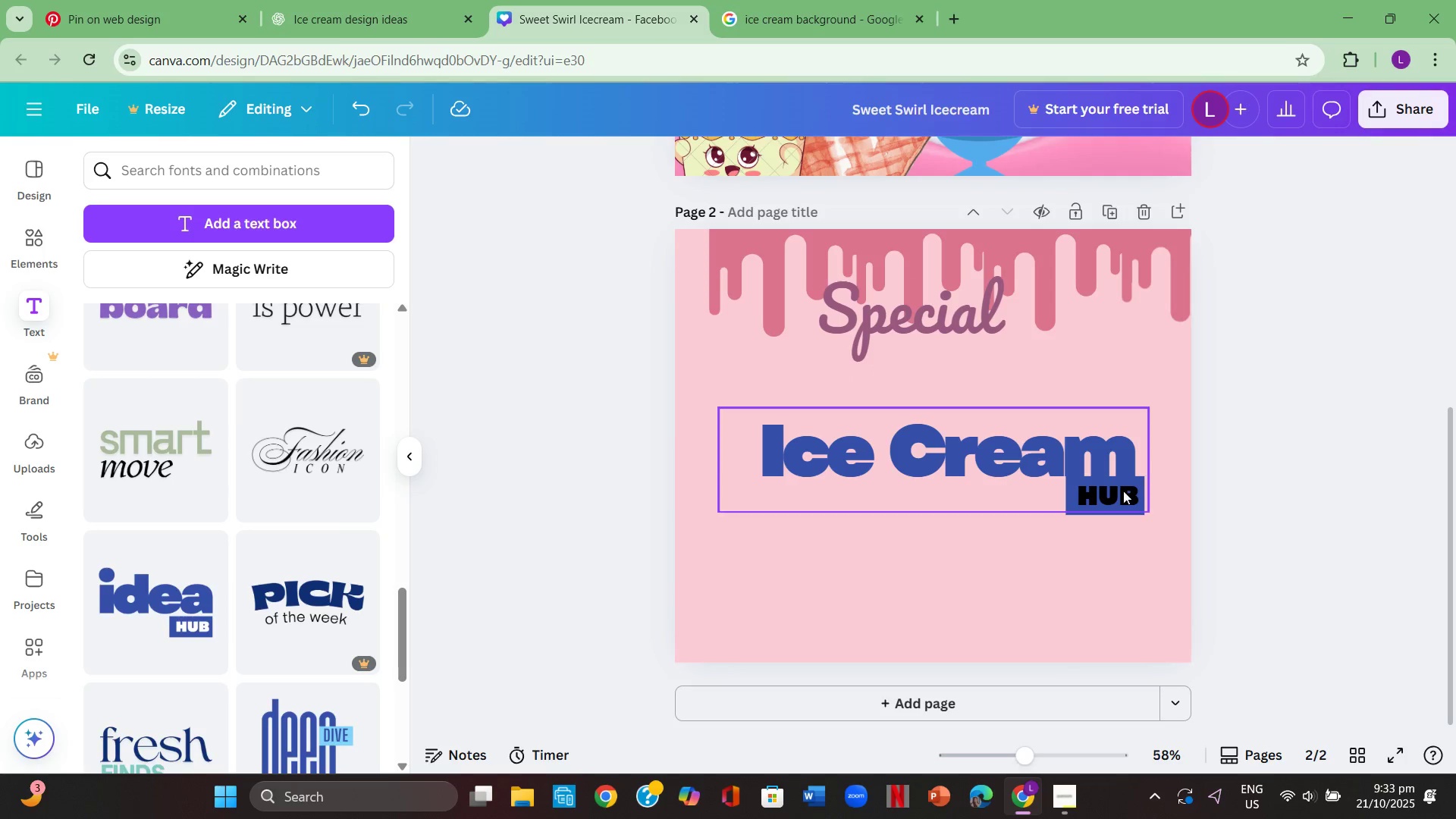 
left_click_drag(start_coordinate=[1026, 467], to_coordinate=[1012, 380])
 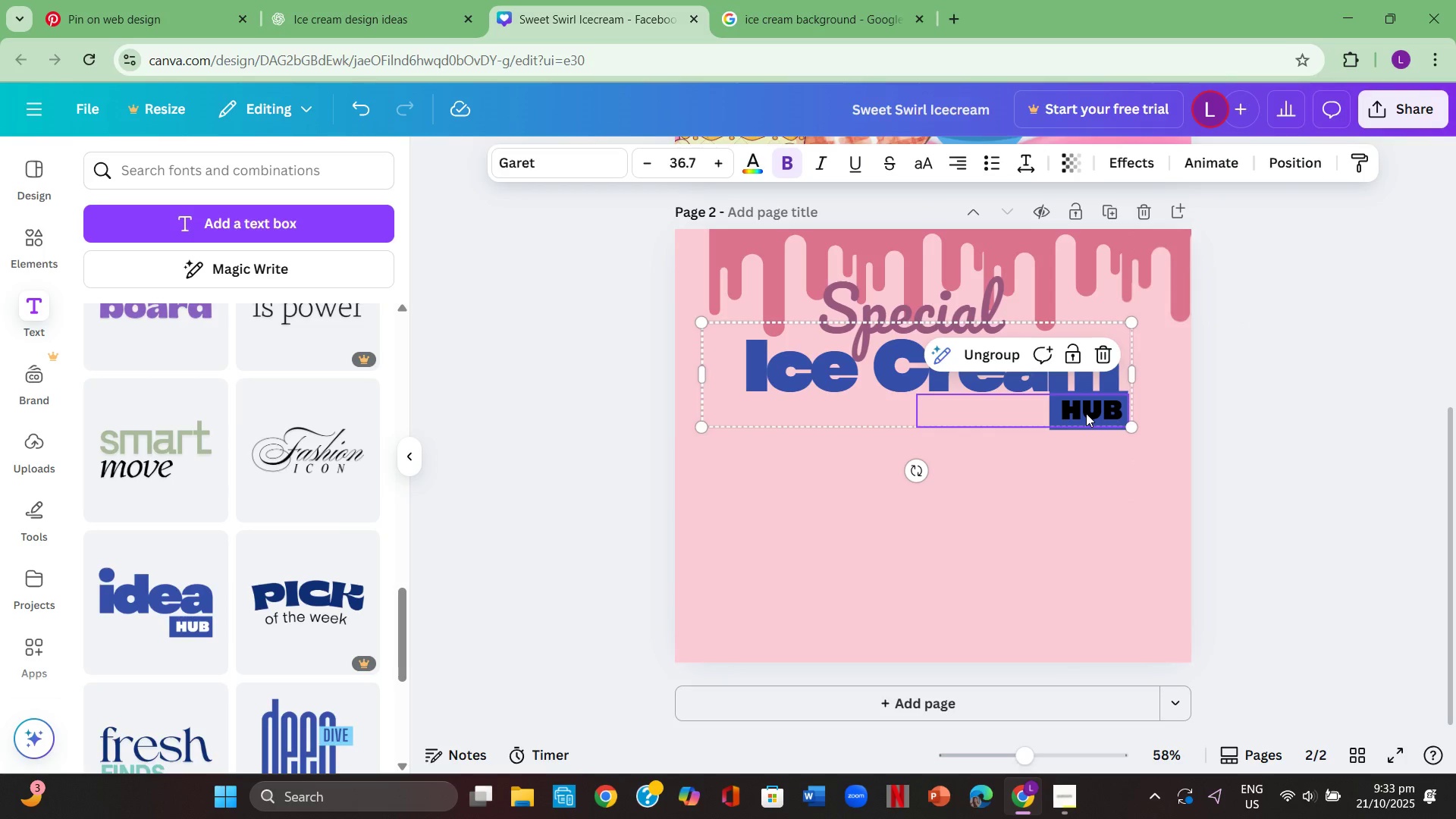 
double_click([1086, 413])
 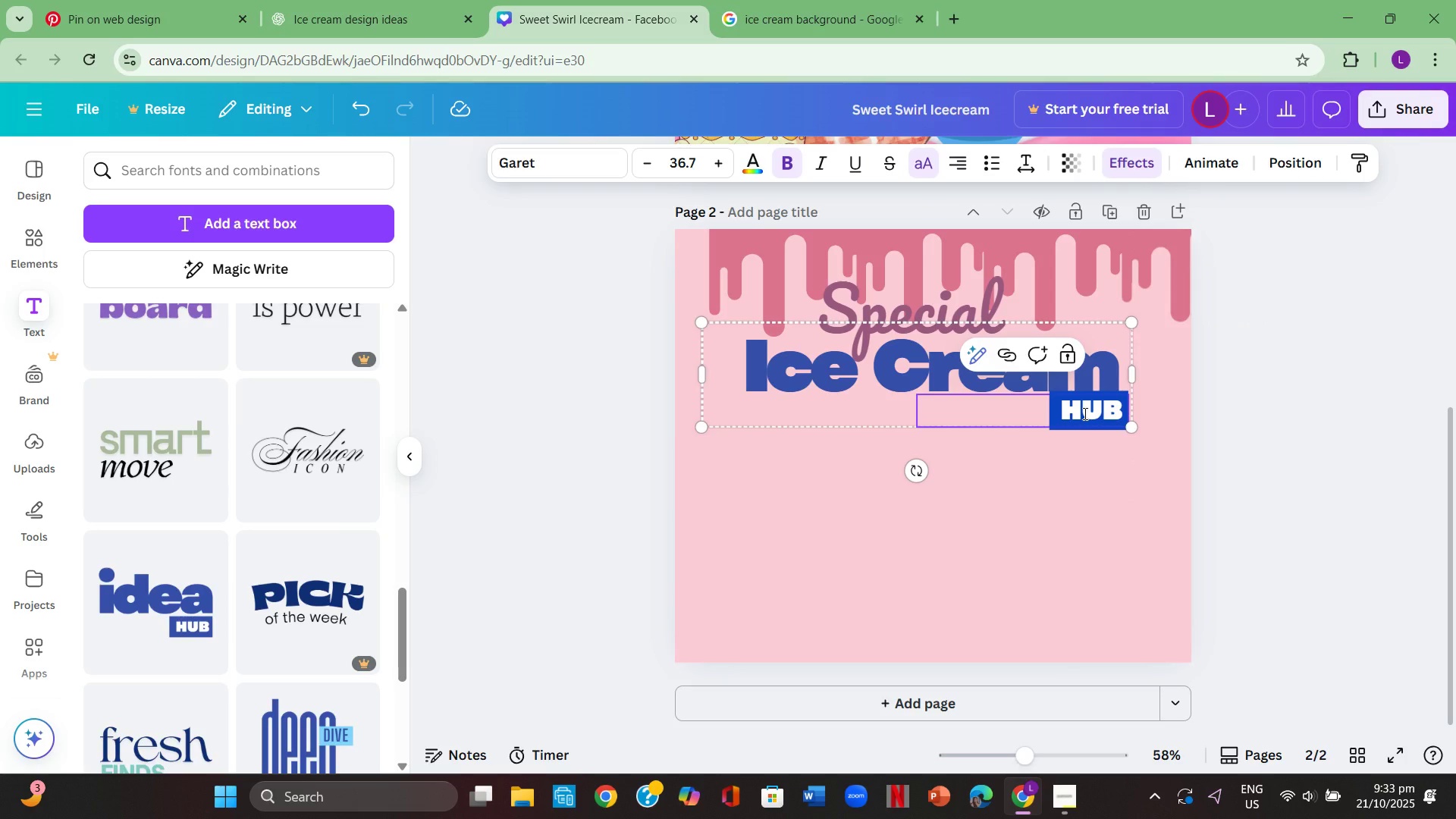 
key(Backspace)
 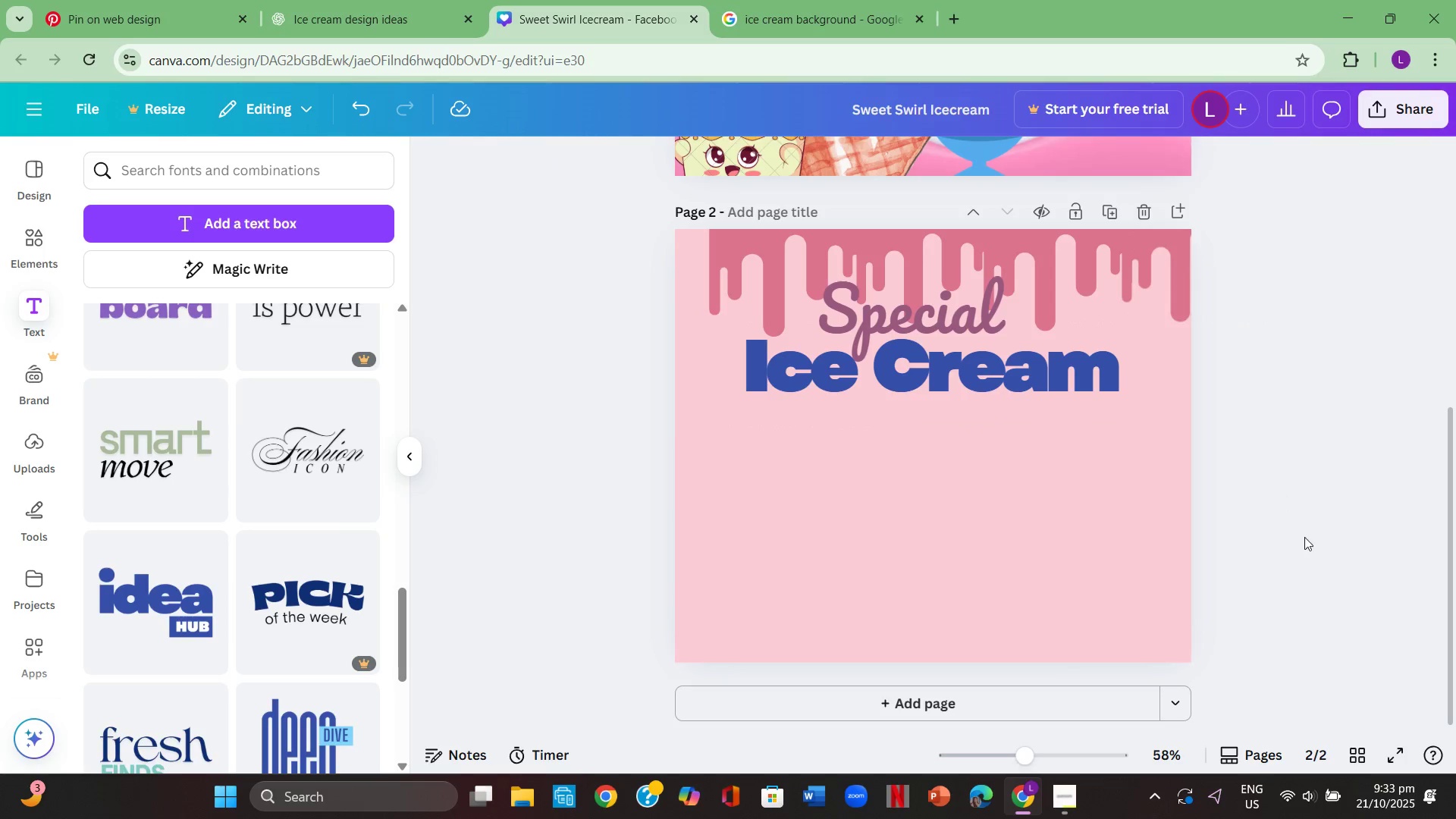 
scroll: coordinate [1317, 572], scroll_direction: up, amount: 1.0
 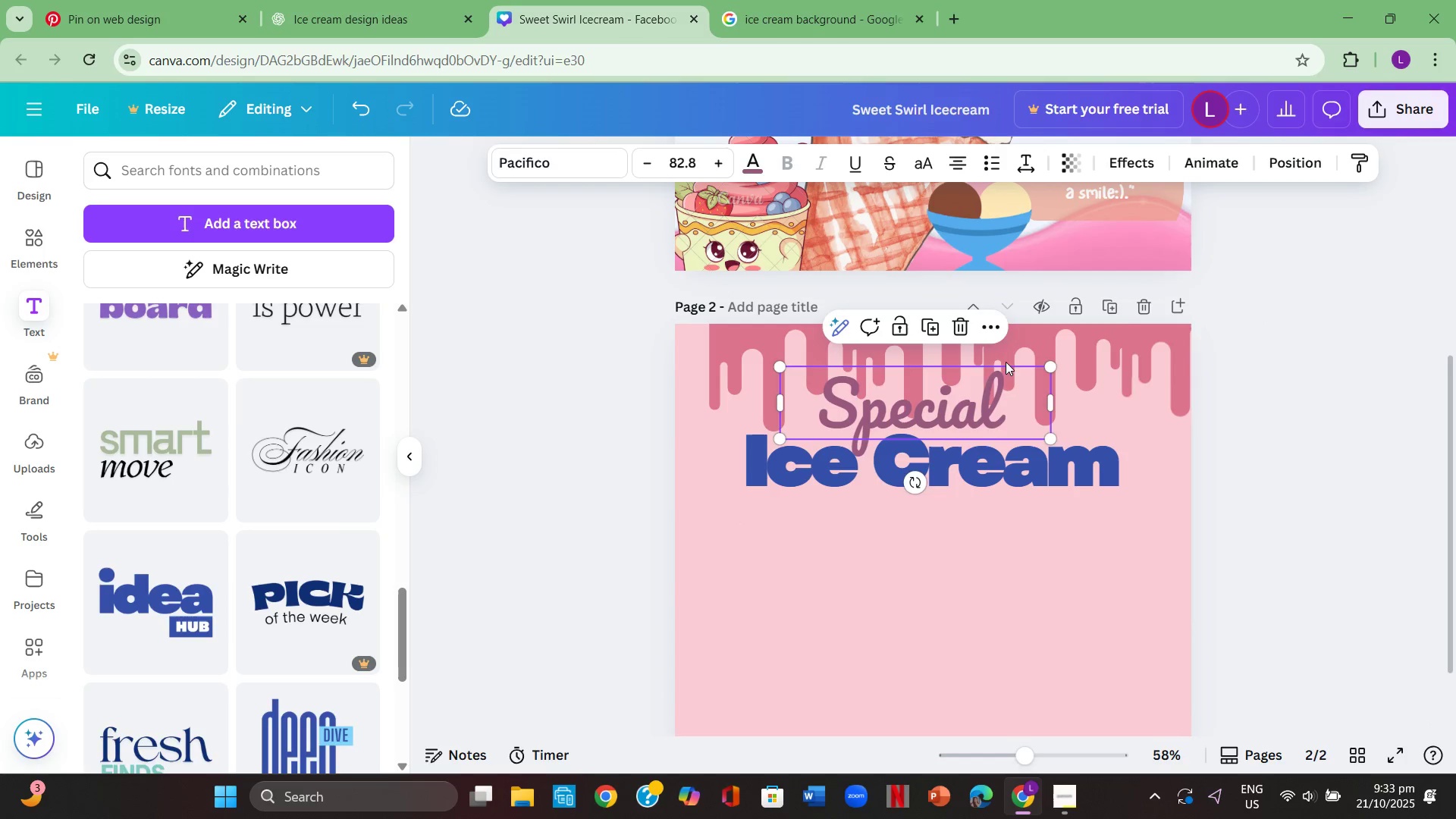 
double_click([1063, 356])
 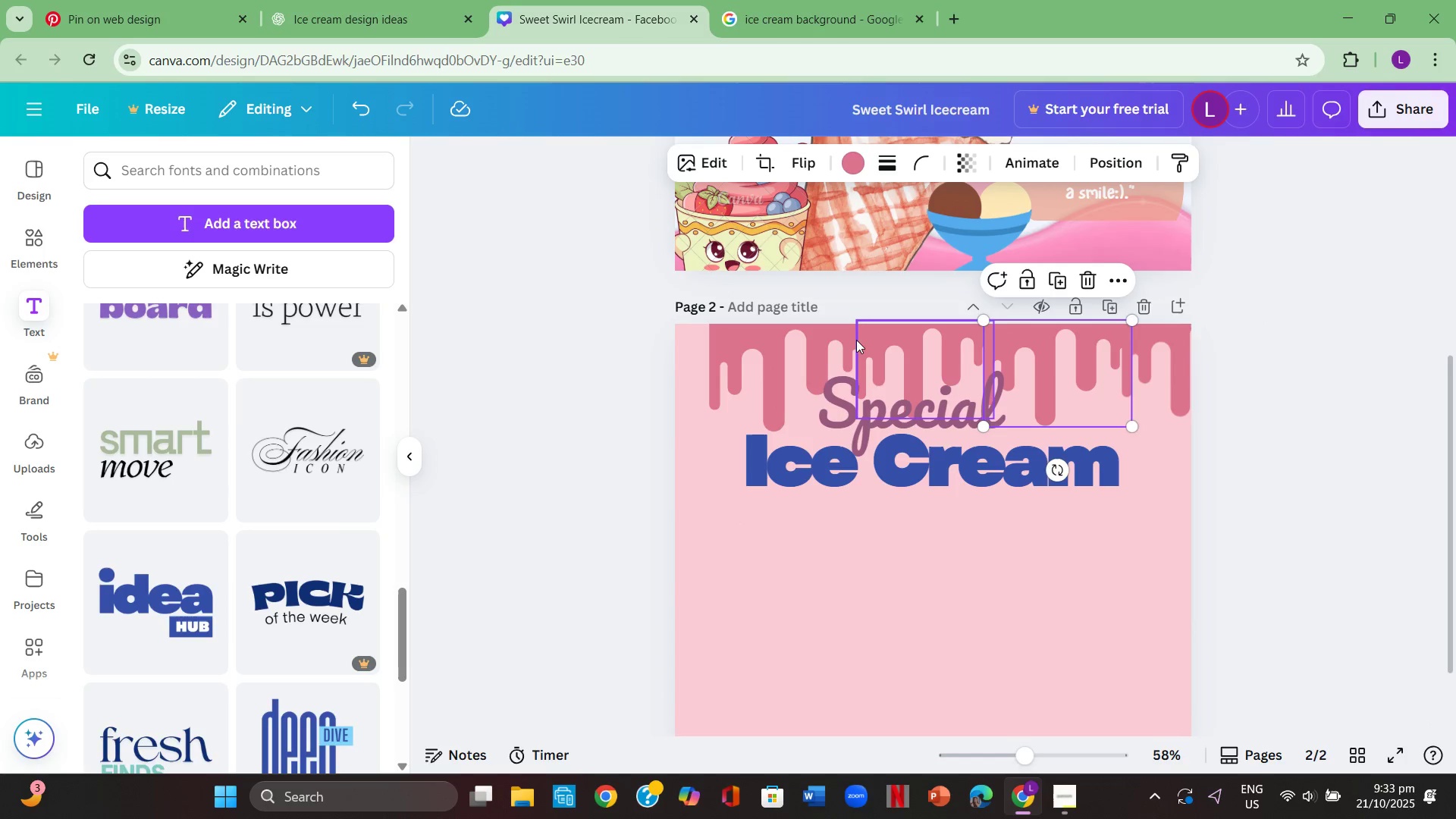 
left_click([856, 340])
 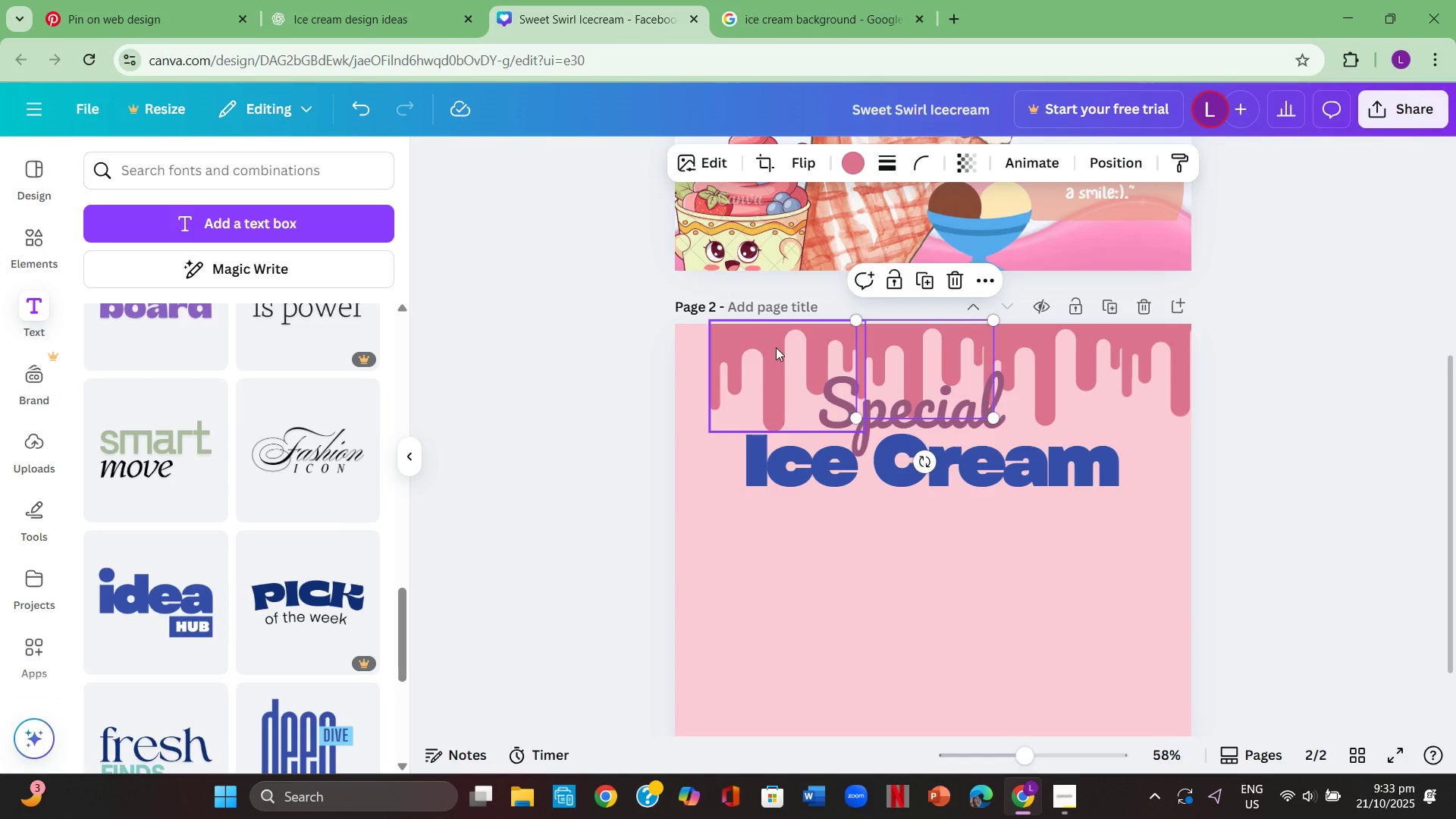 
left_click([776, 347])
 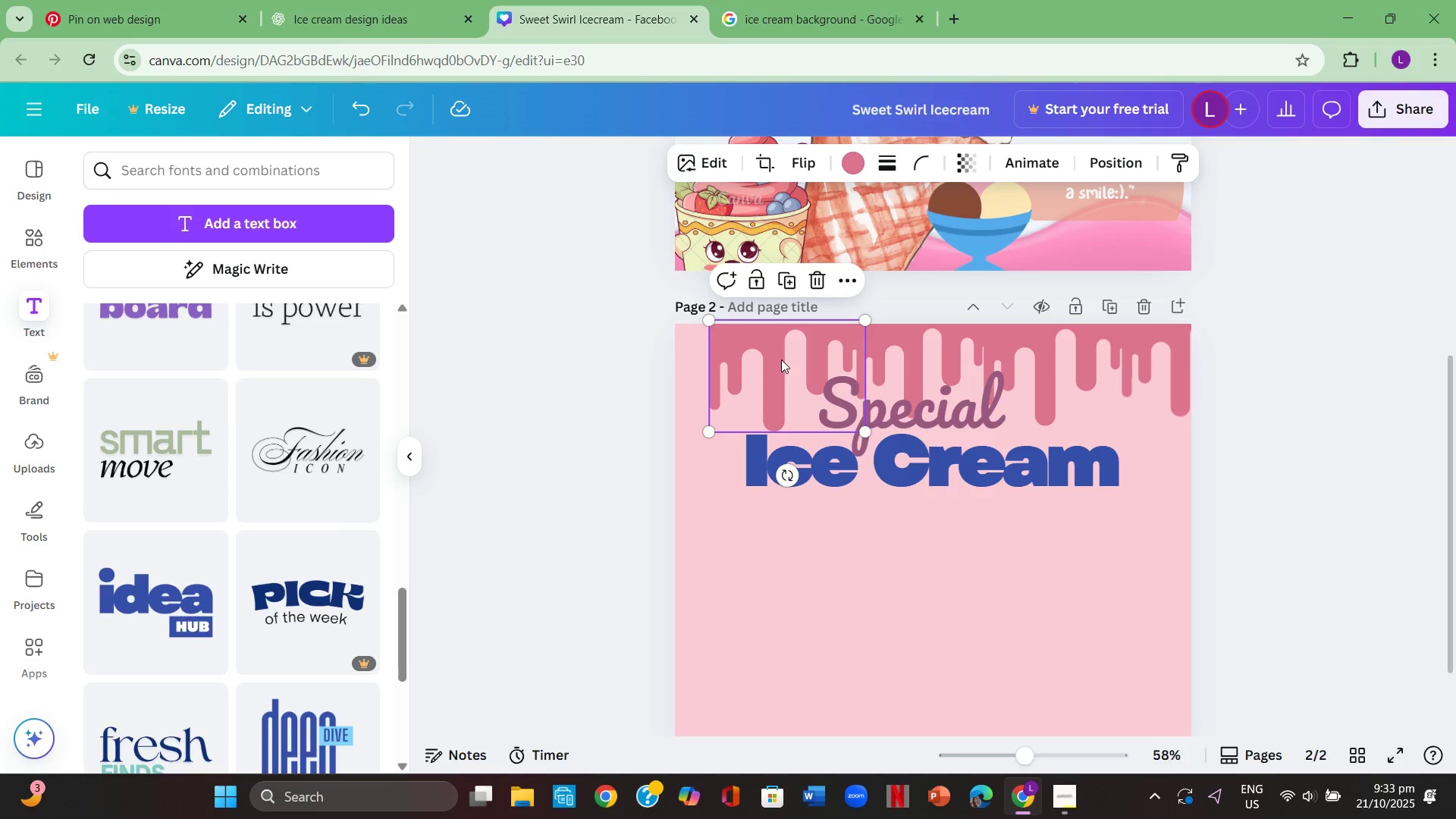 
left_click([1281, 518])
 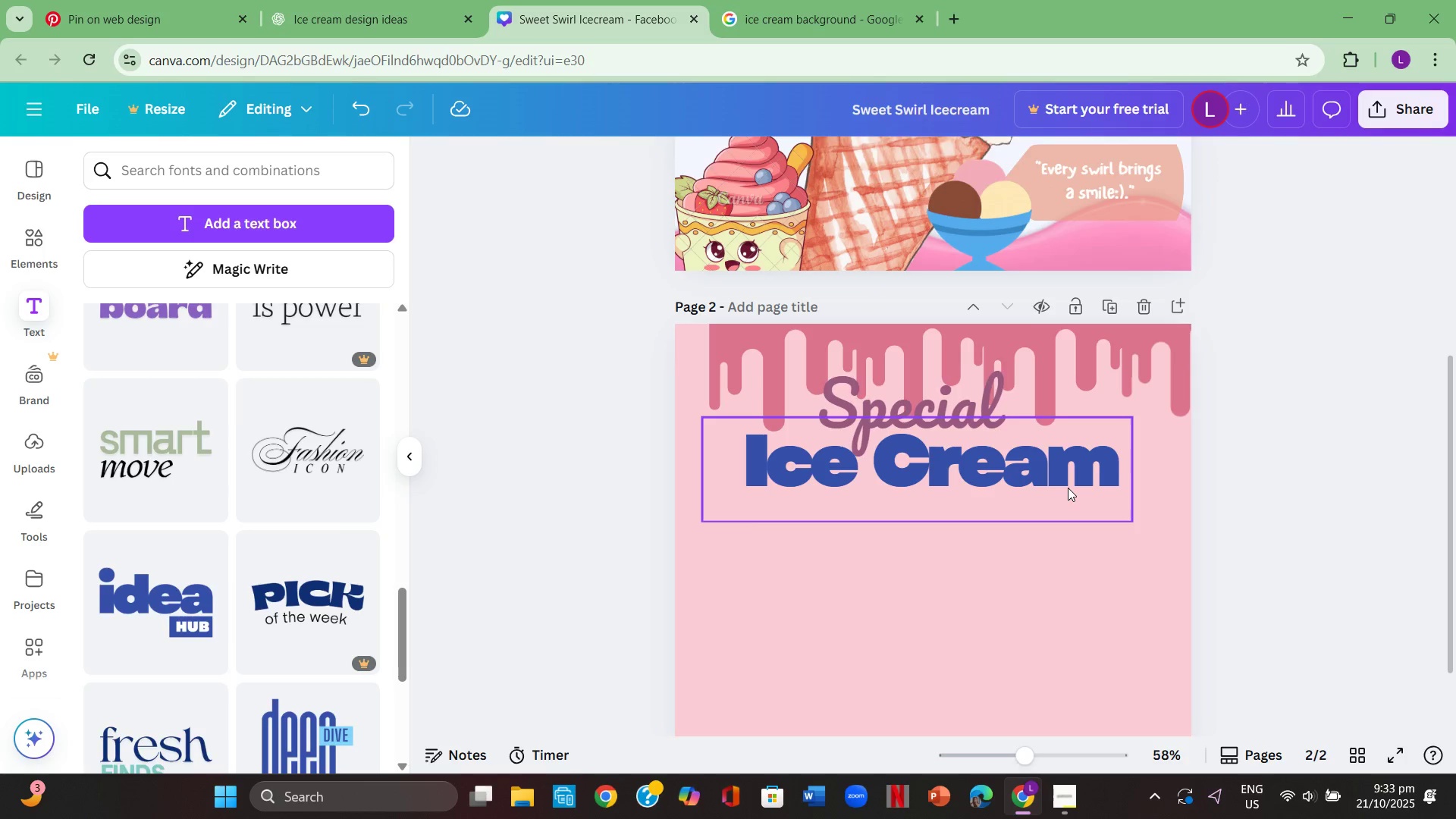 
double_click([1068, 488])
 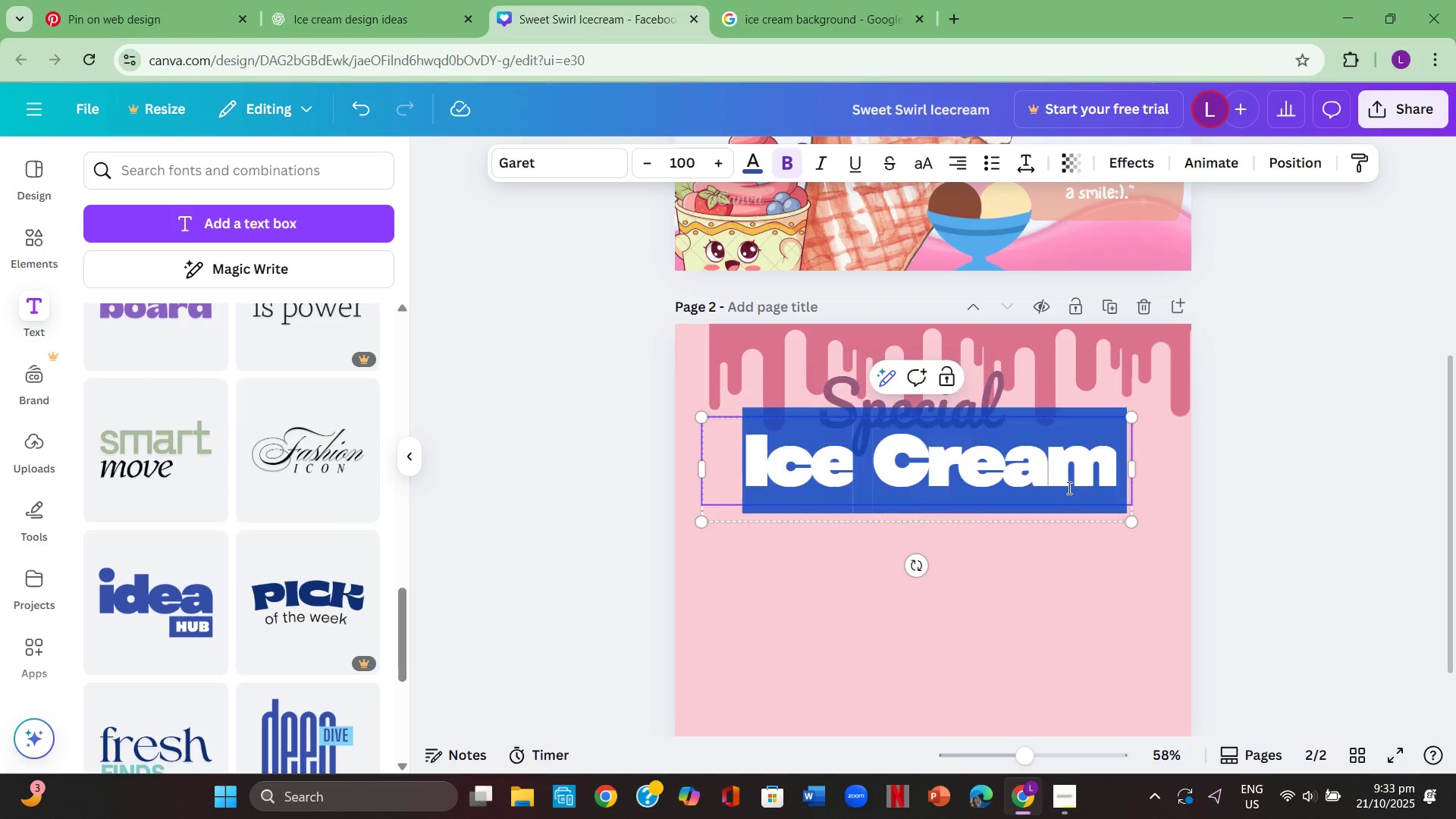 
triple_click([1068, 488])
 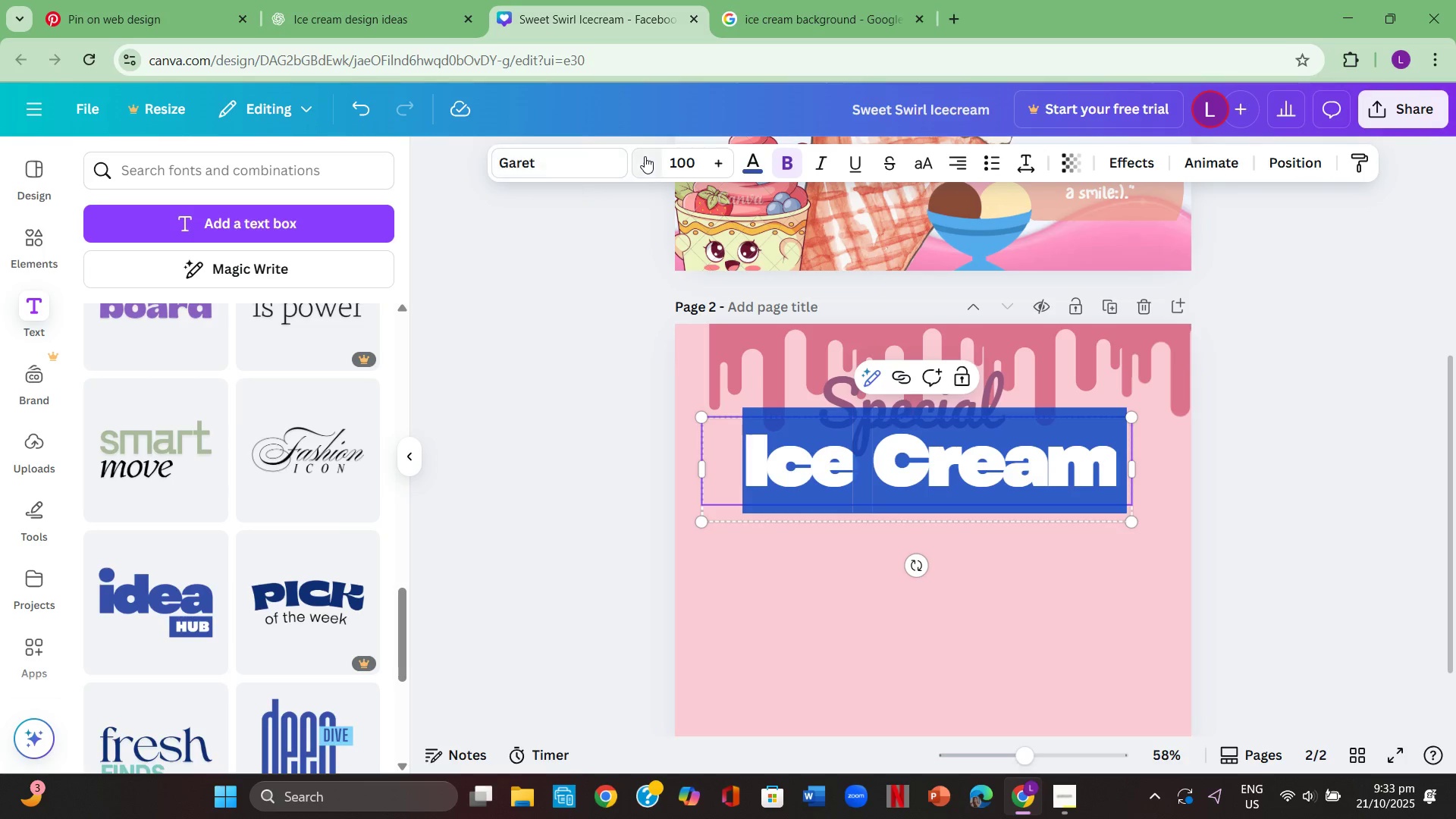 
double_click([651, 164])
 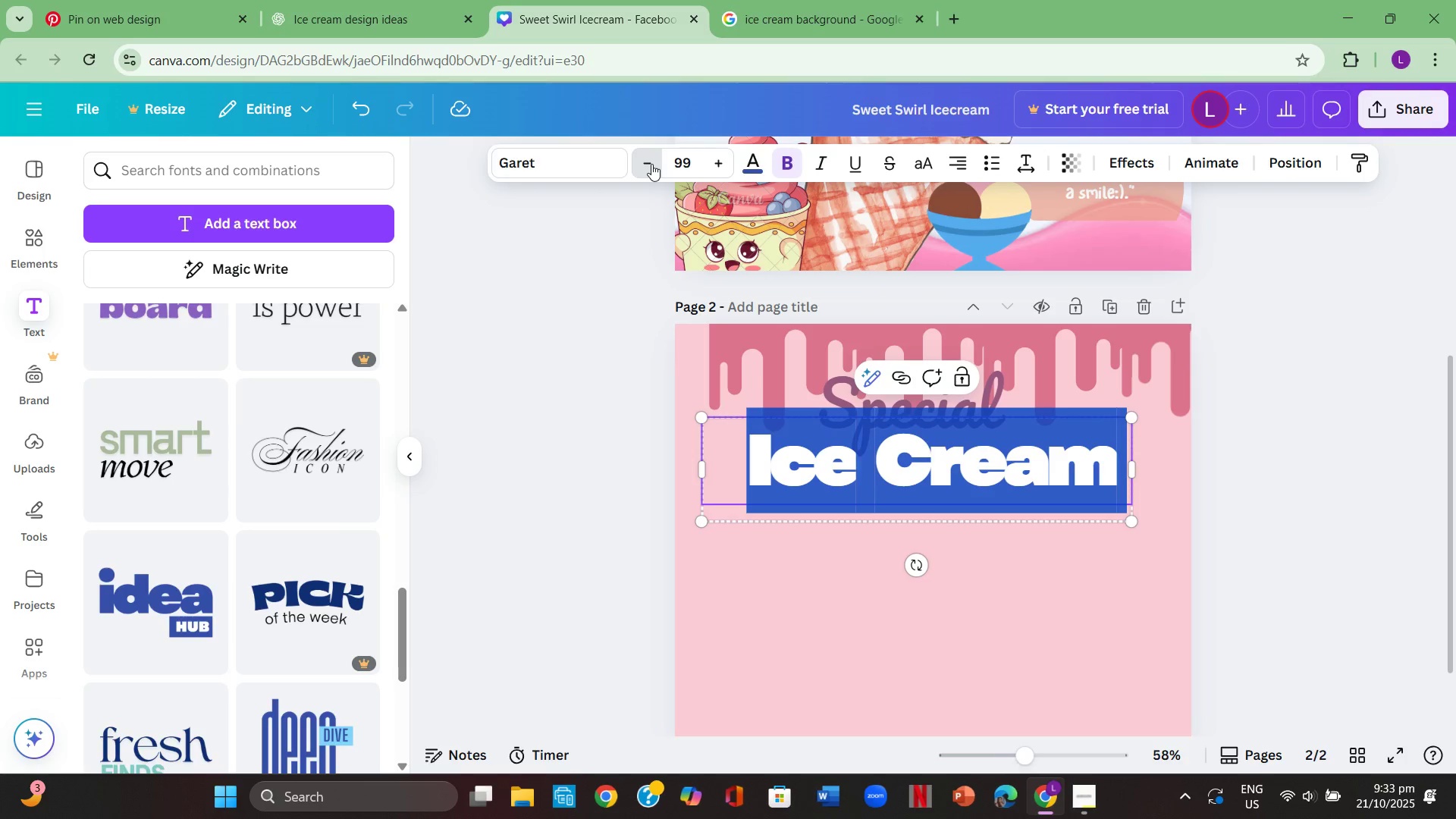 
triple_click([651, 164])
 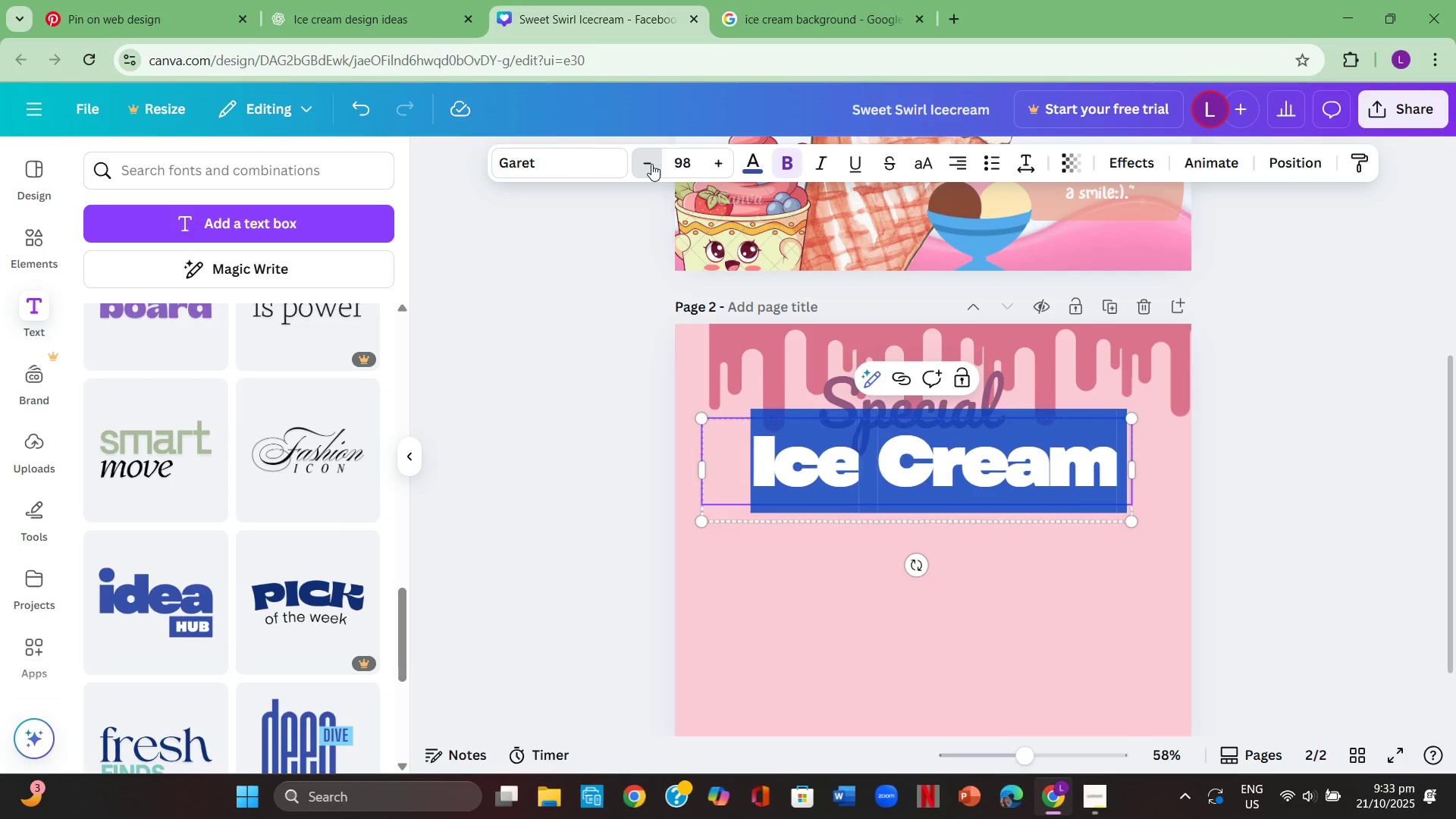 
triple_click([651, 164])
 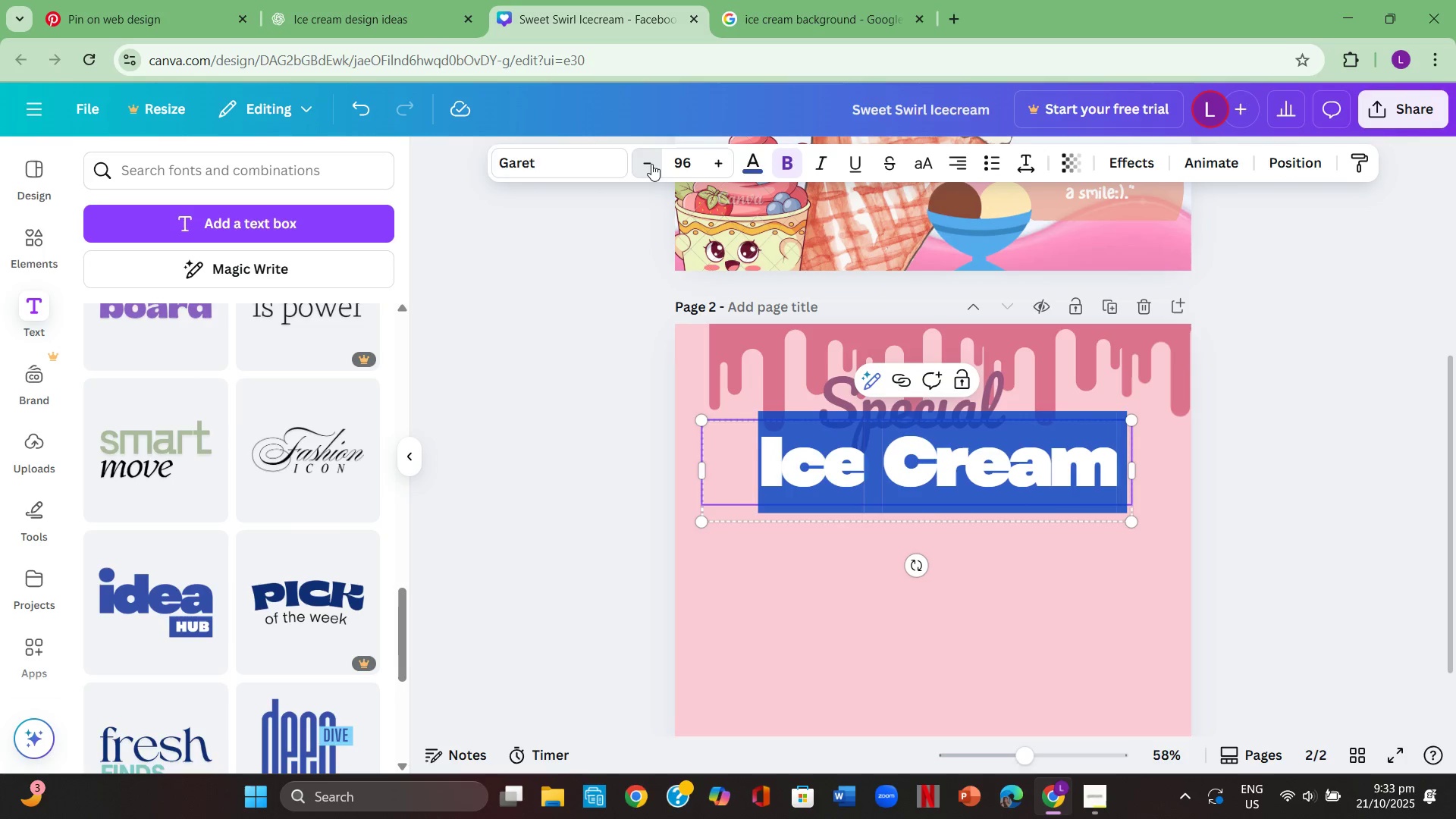 
triple_click([651, 164])
 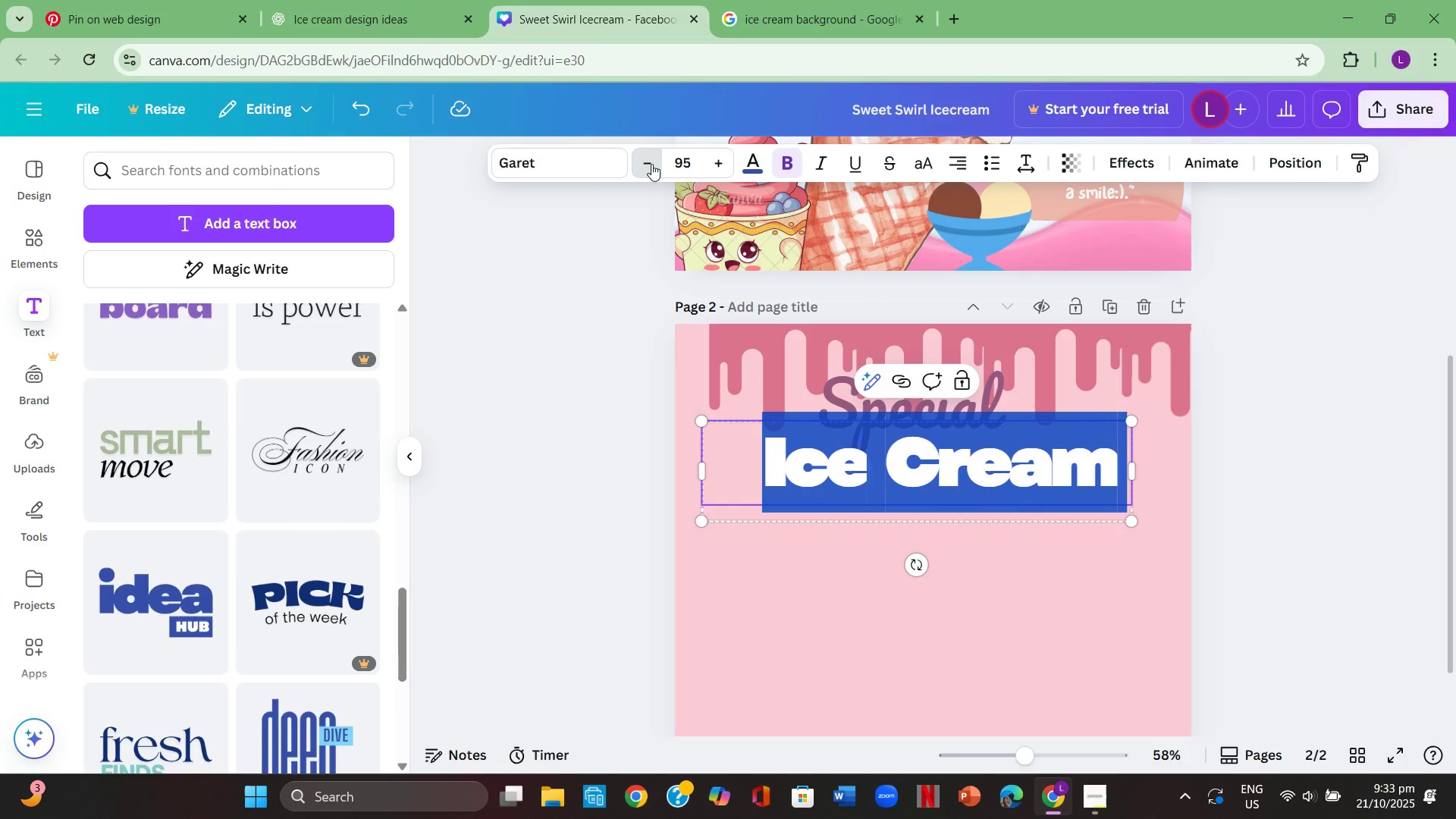 
triple_click([651, 164])
 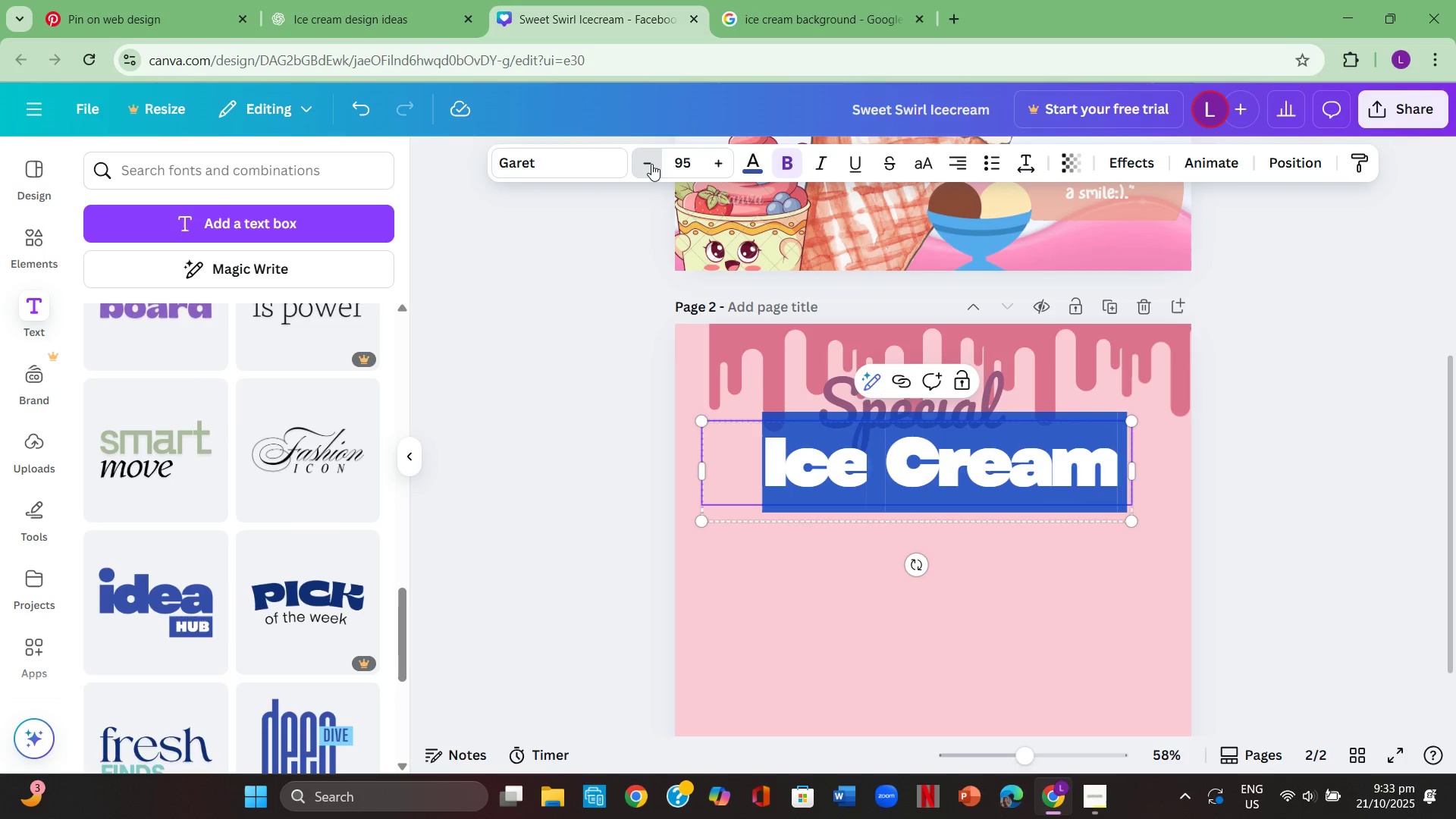 
triple_click([651, 164])
 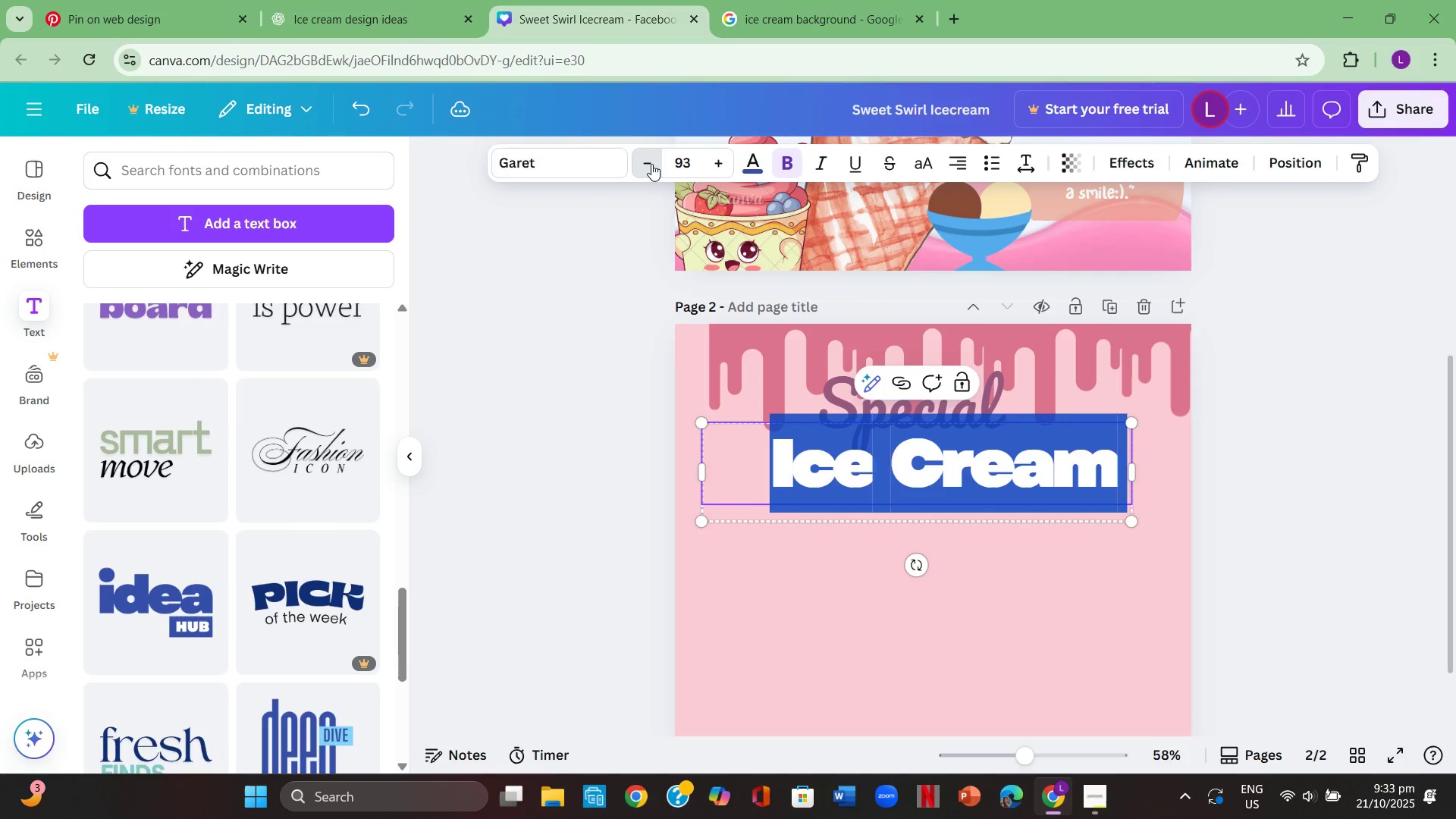 
triple_click([651, 164])
 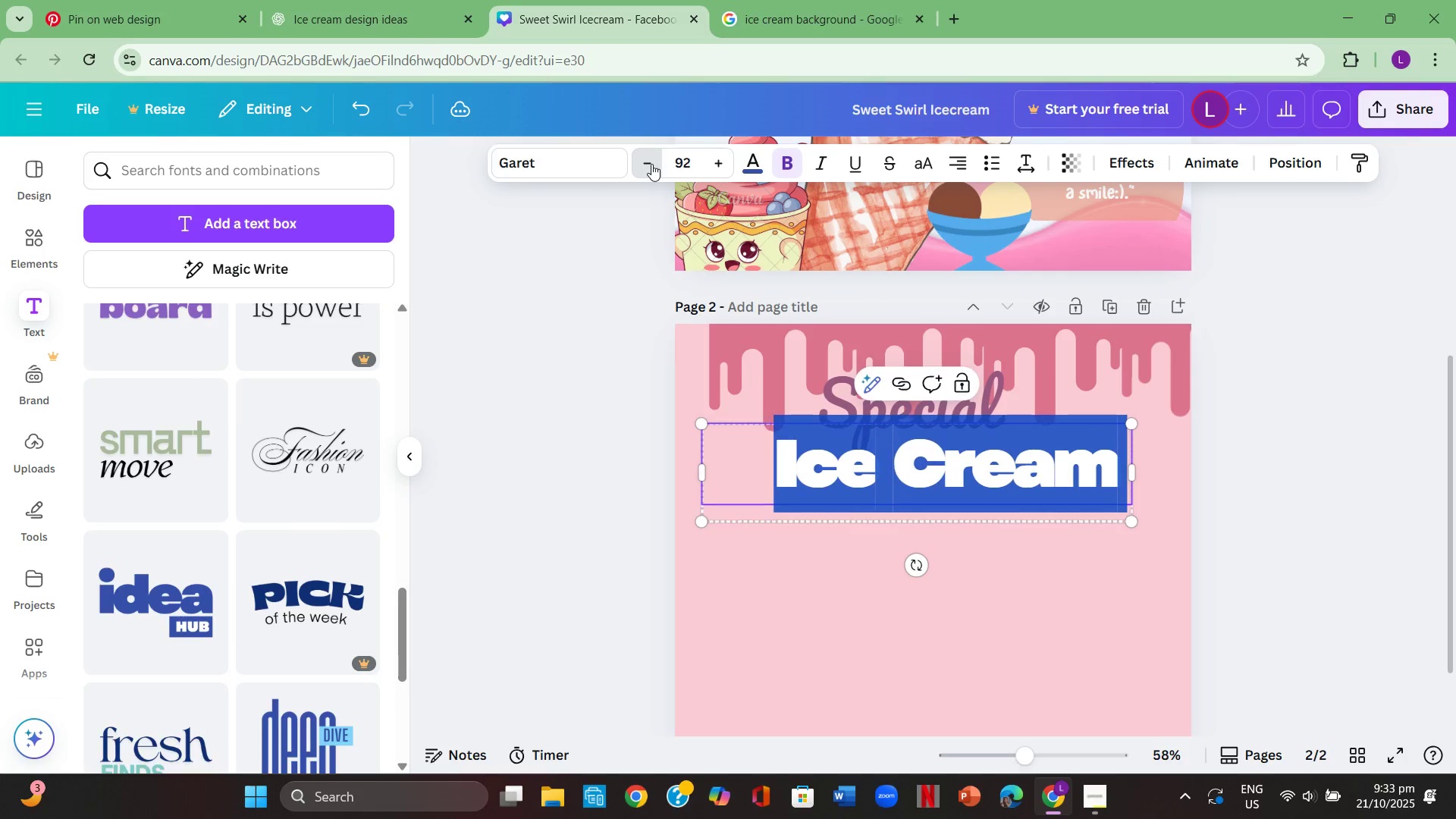 
triple_click([651, 164])
 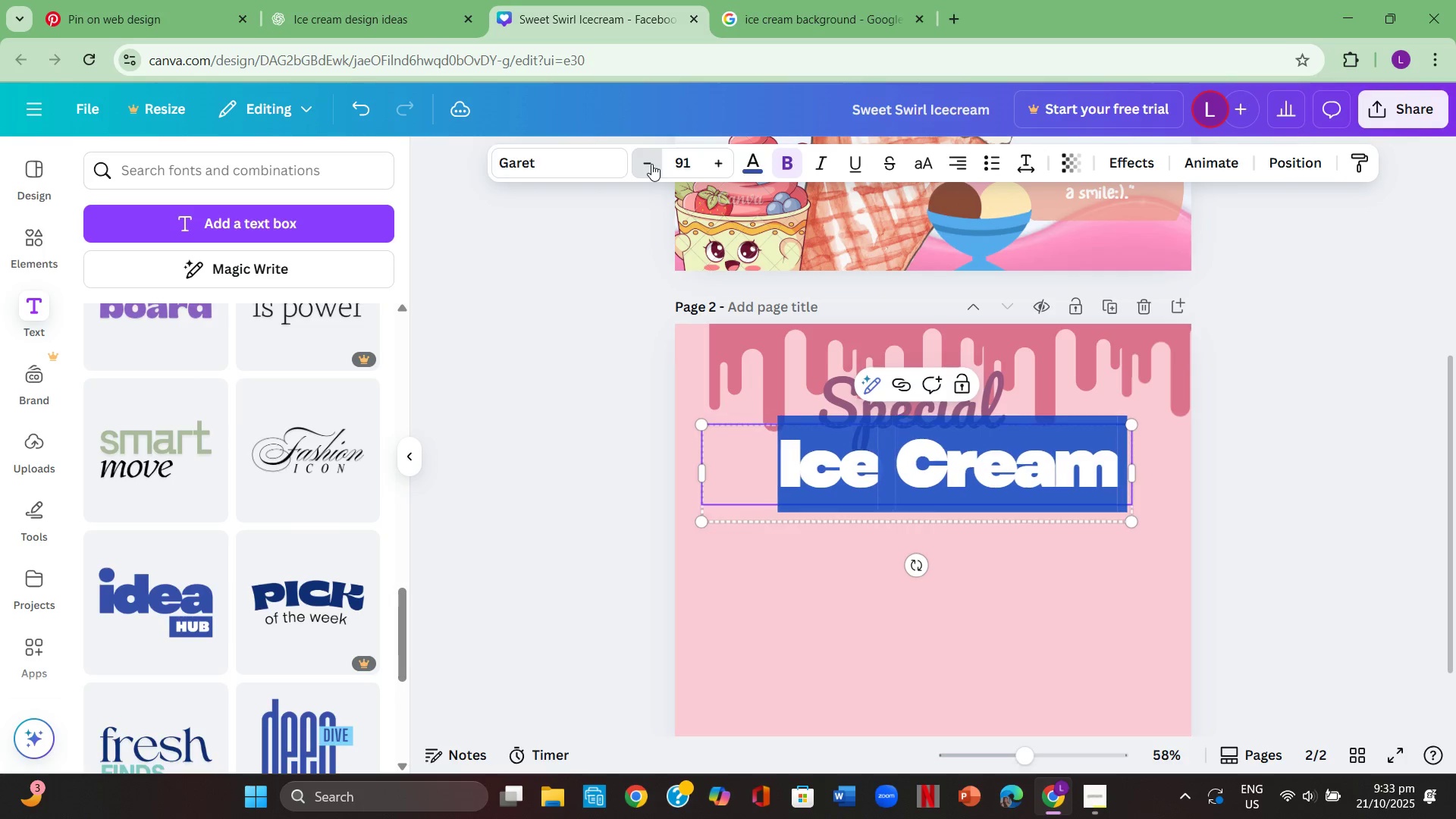 
triple_click([651, 164])
 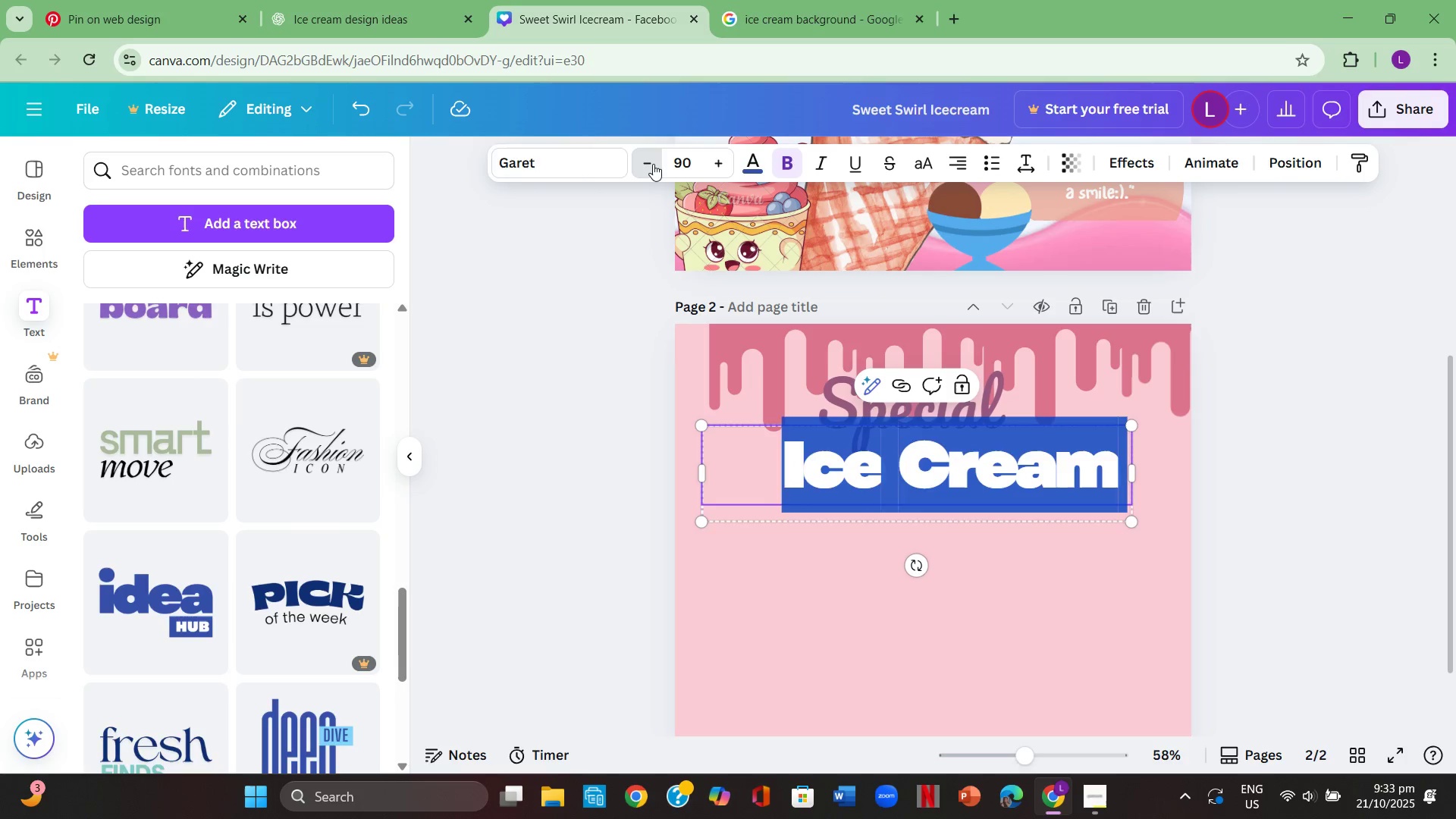 
double_click([653, 164])
 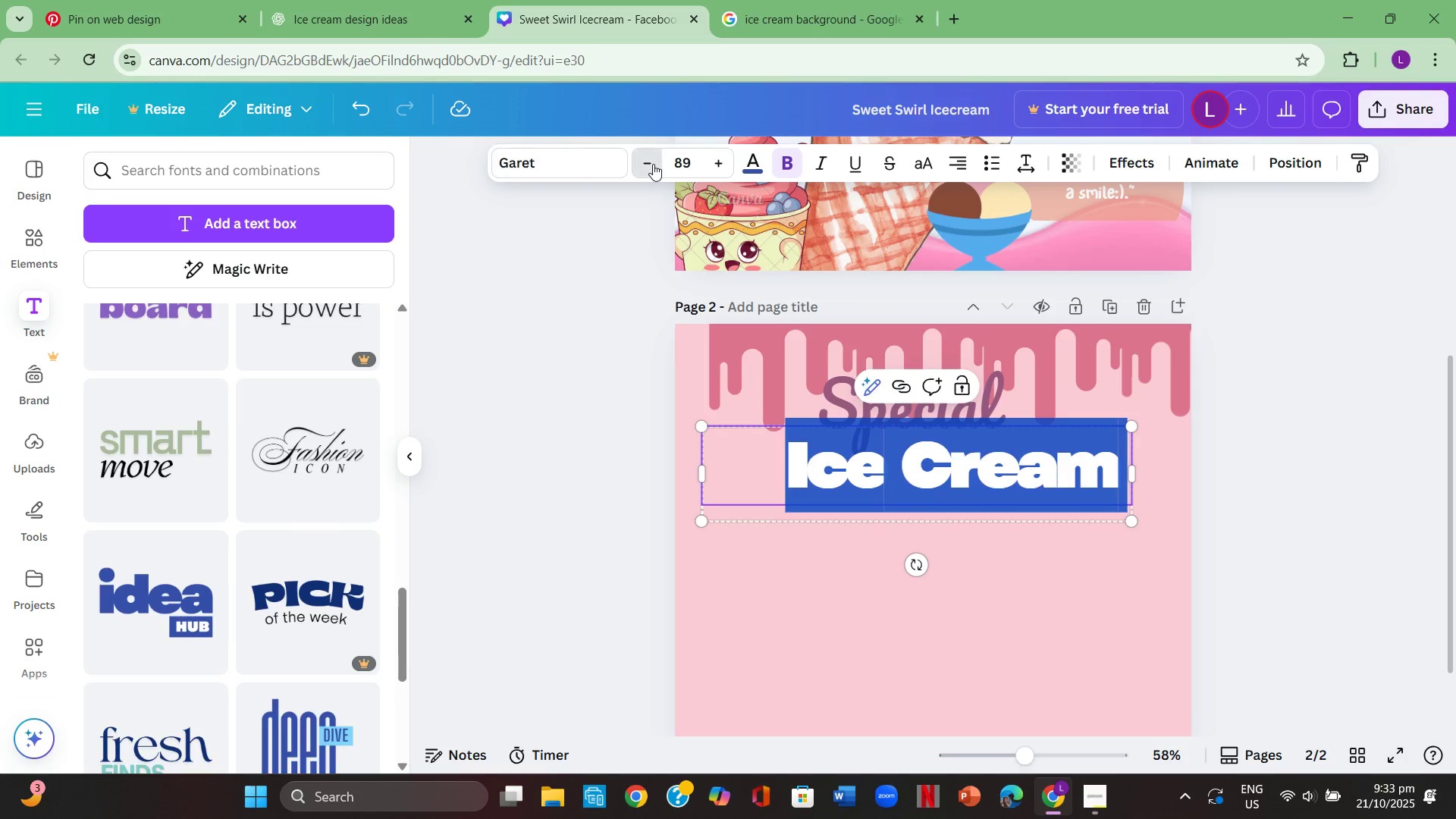 
triple_click([653, 164])
 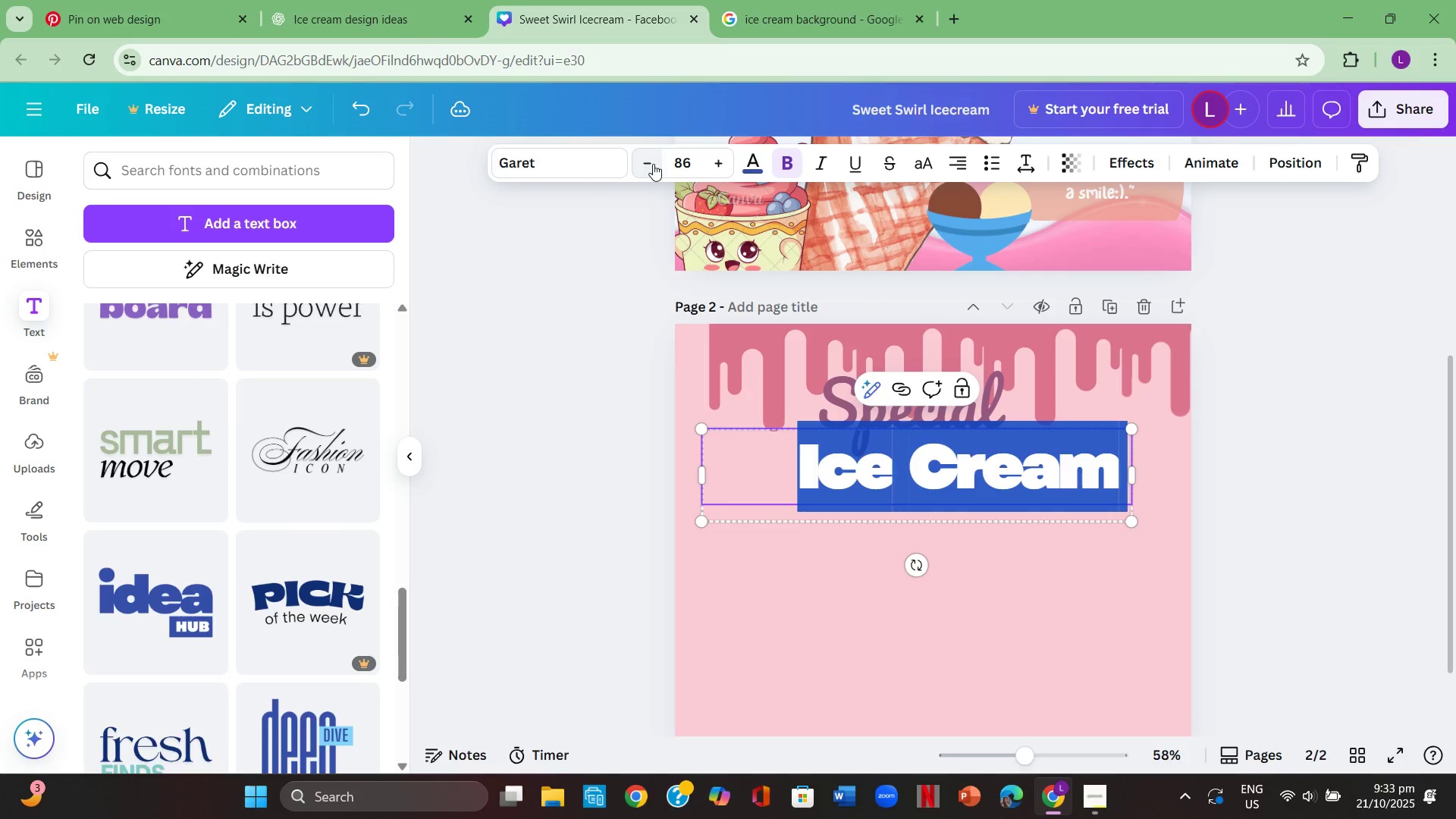 
double_click([653, 164])
 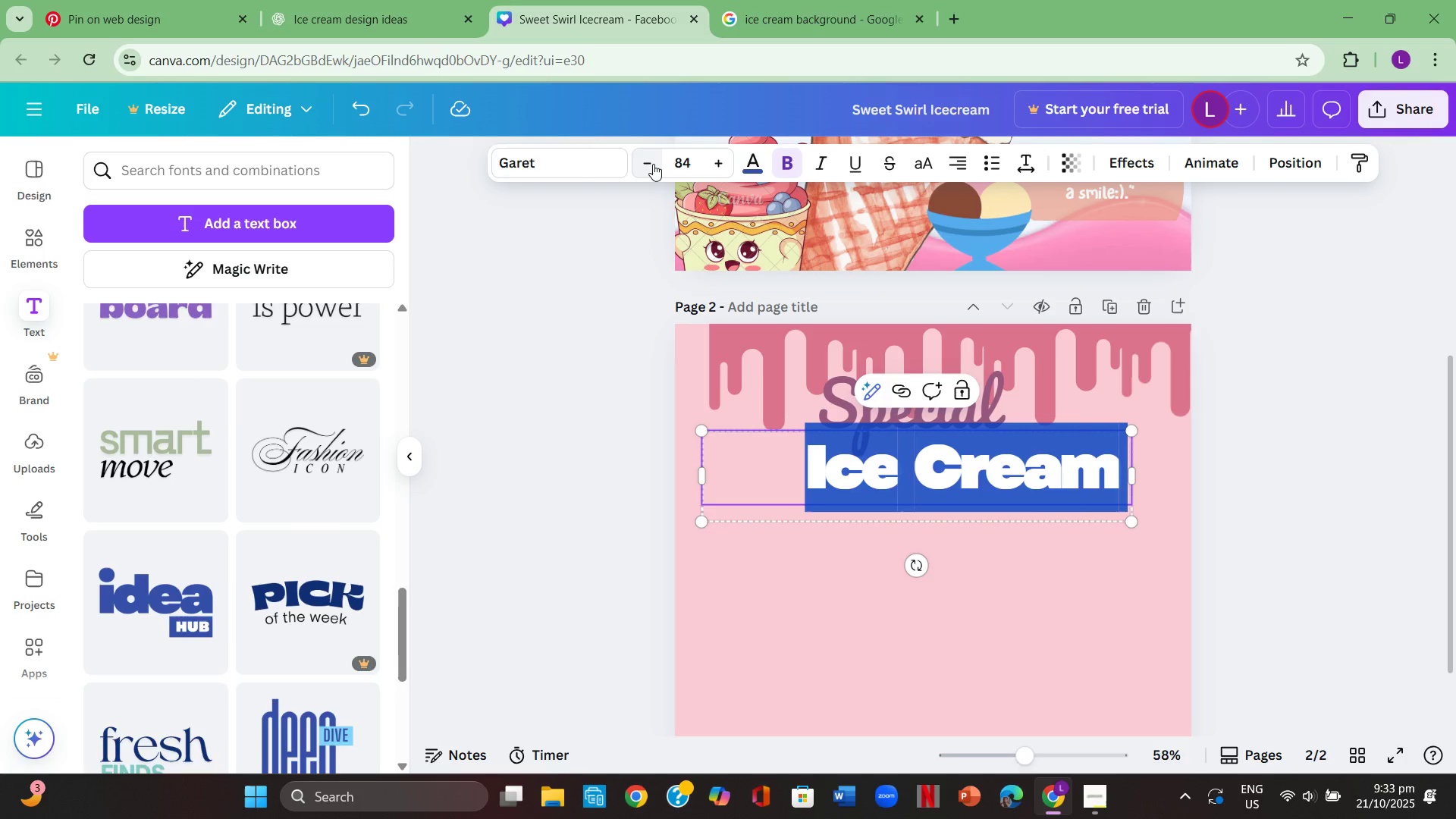 
double_click([653, 164])
 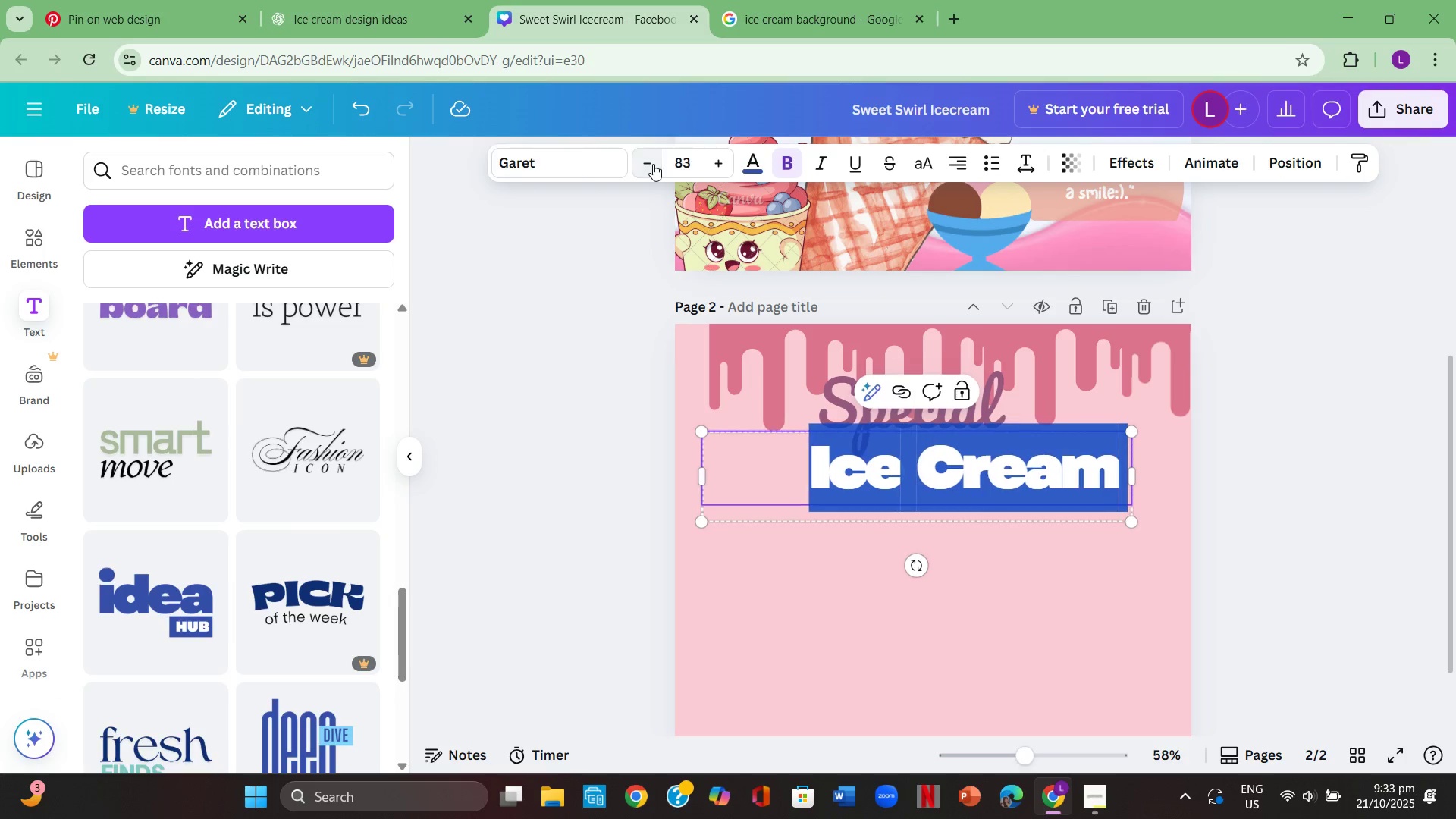 
triple_click([653, 164])
 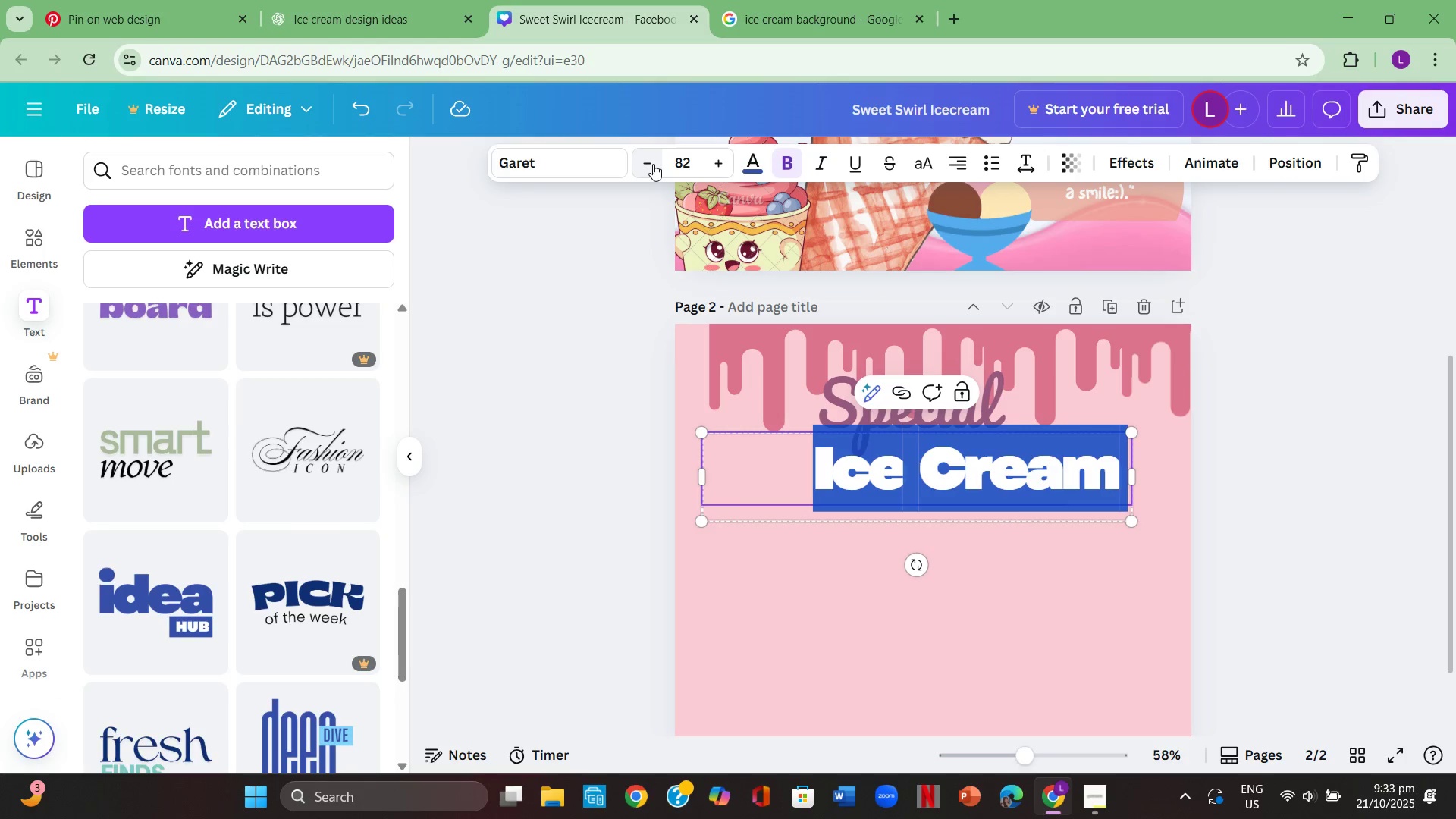 
triple_click([653, 164])
 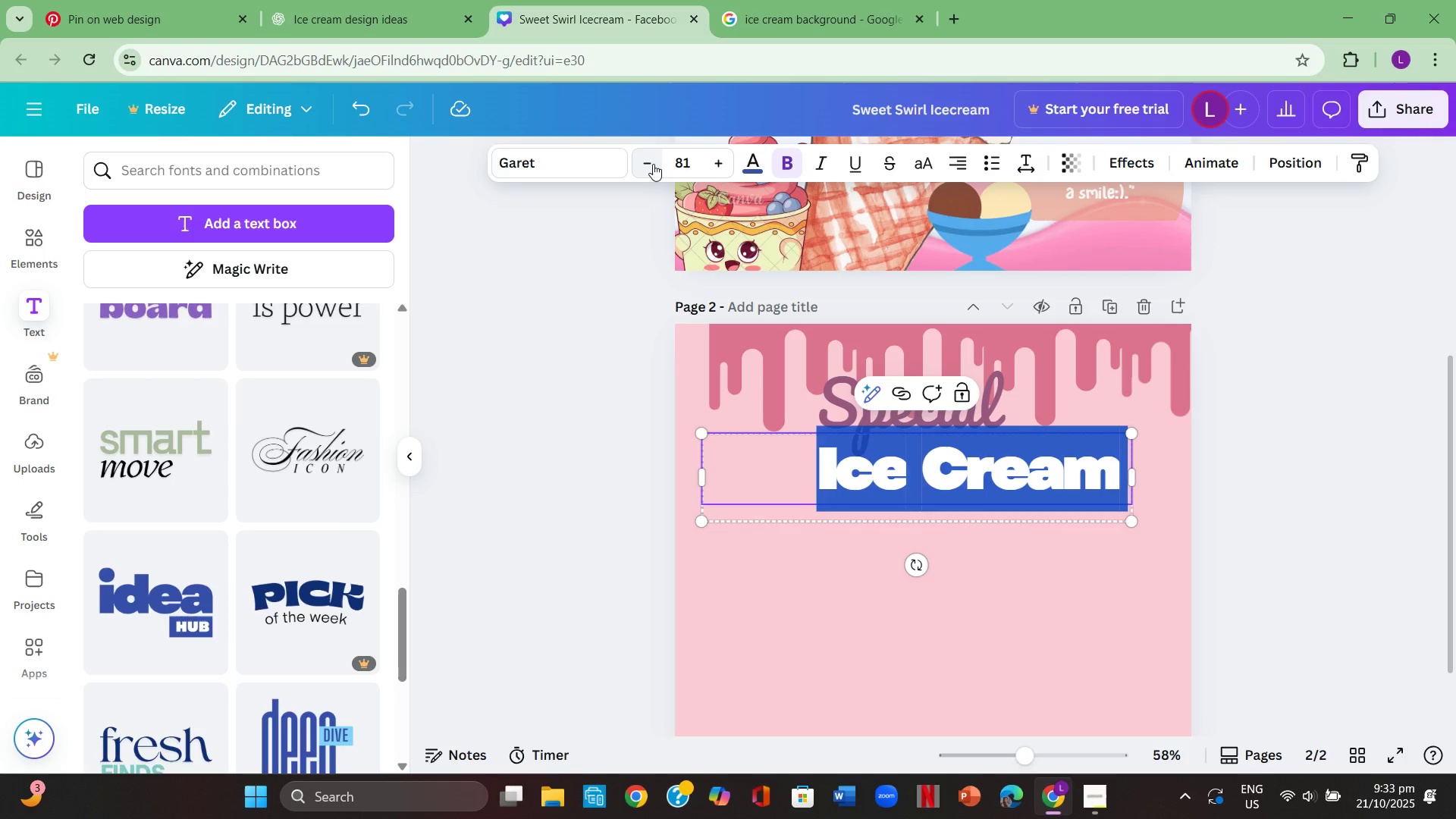 
left_click([653, 164])
 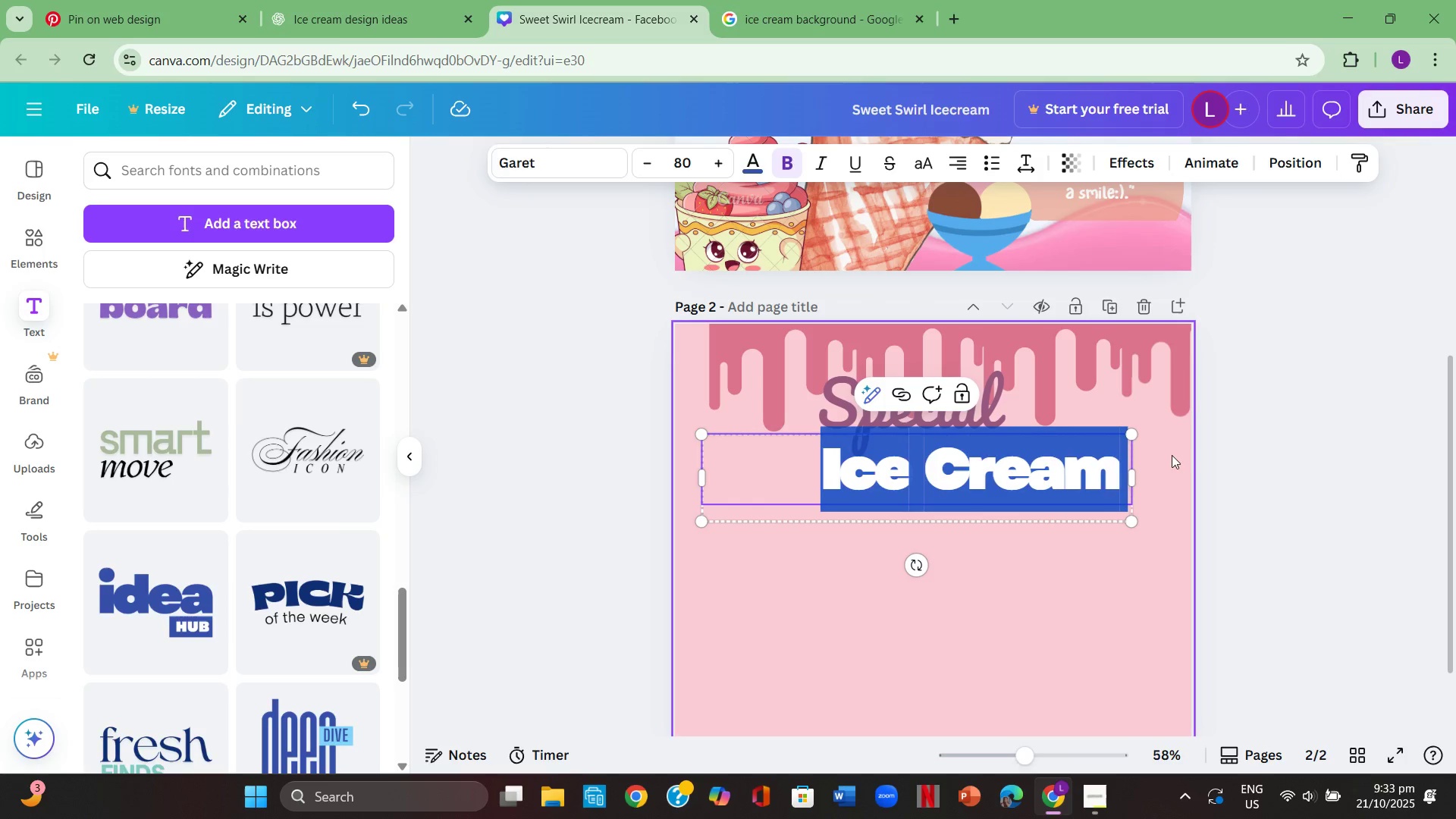 
left_click([1175, 453])
 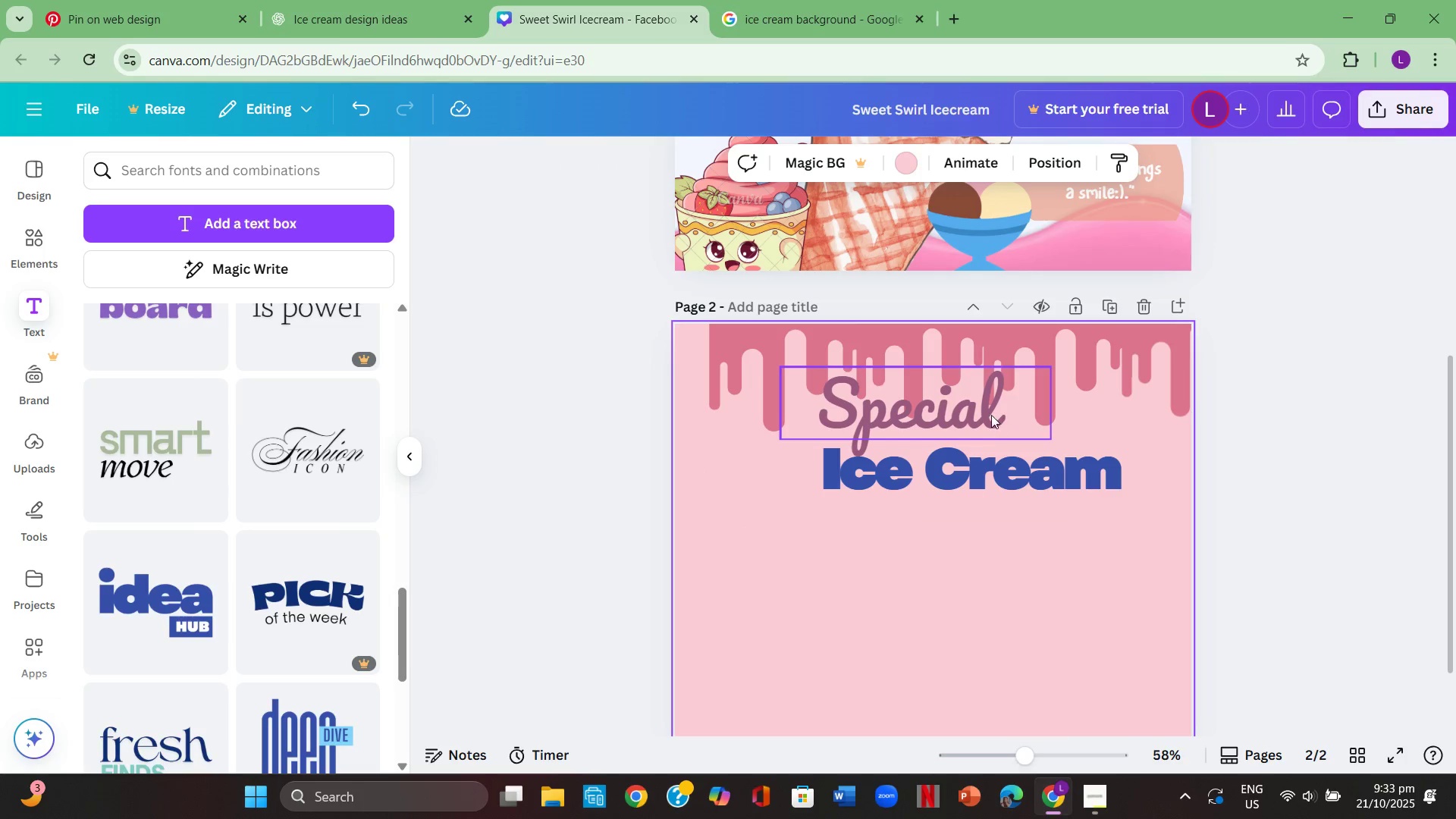 
left_click([990, 415])
 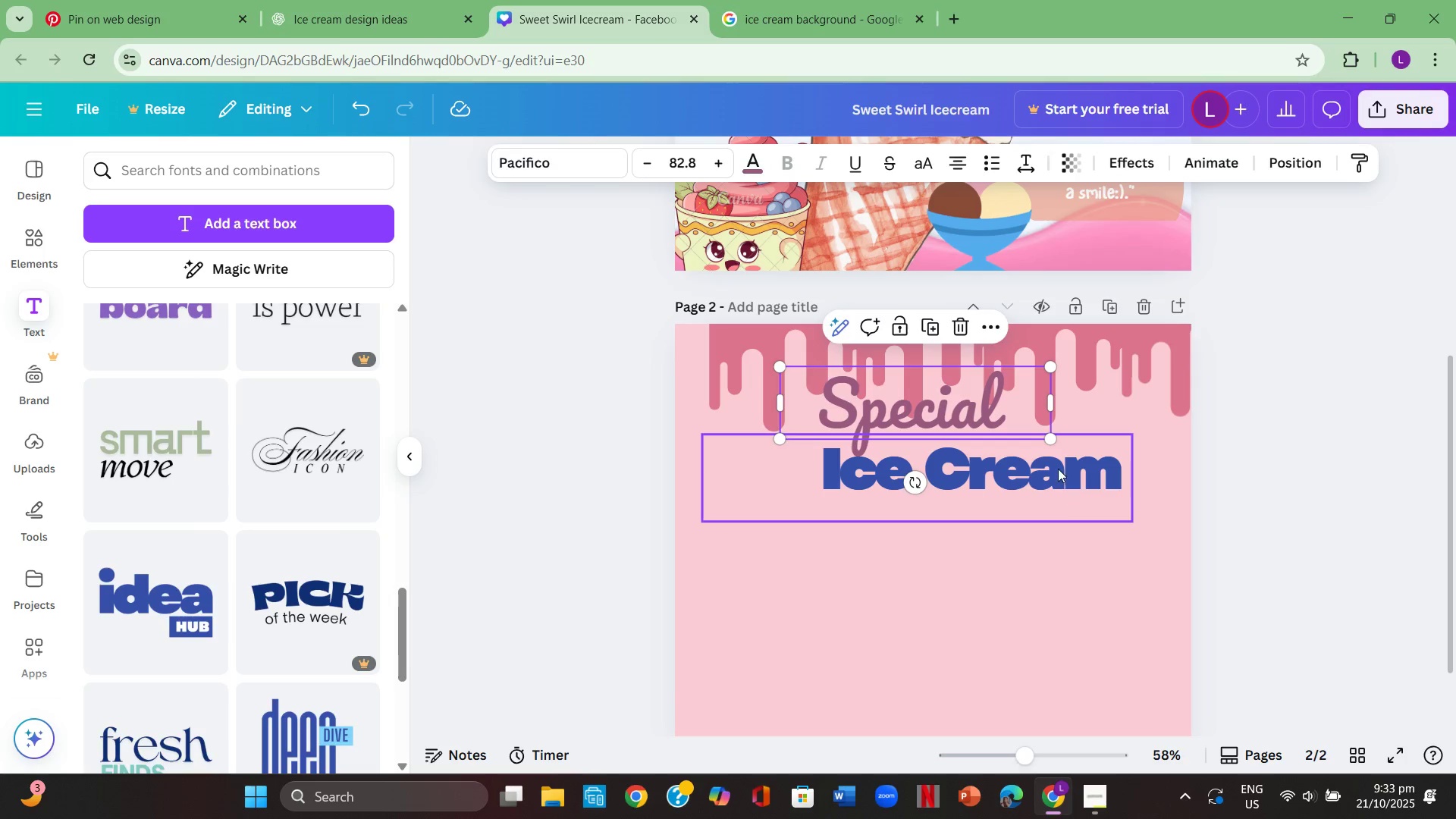 
left_click_drag(start_coordinate=[1056, 467], to_coordinate=[1016, 463])
 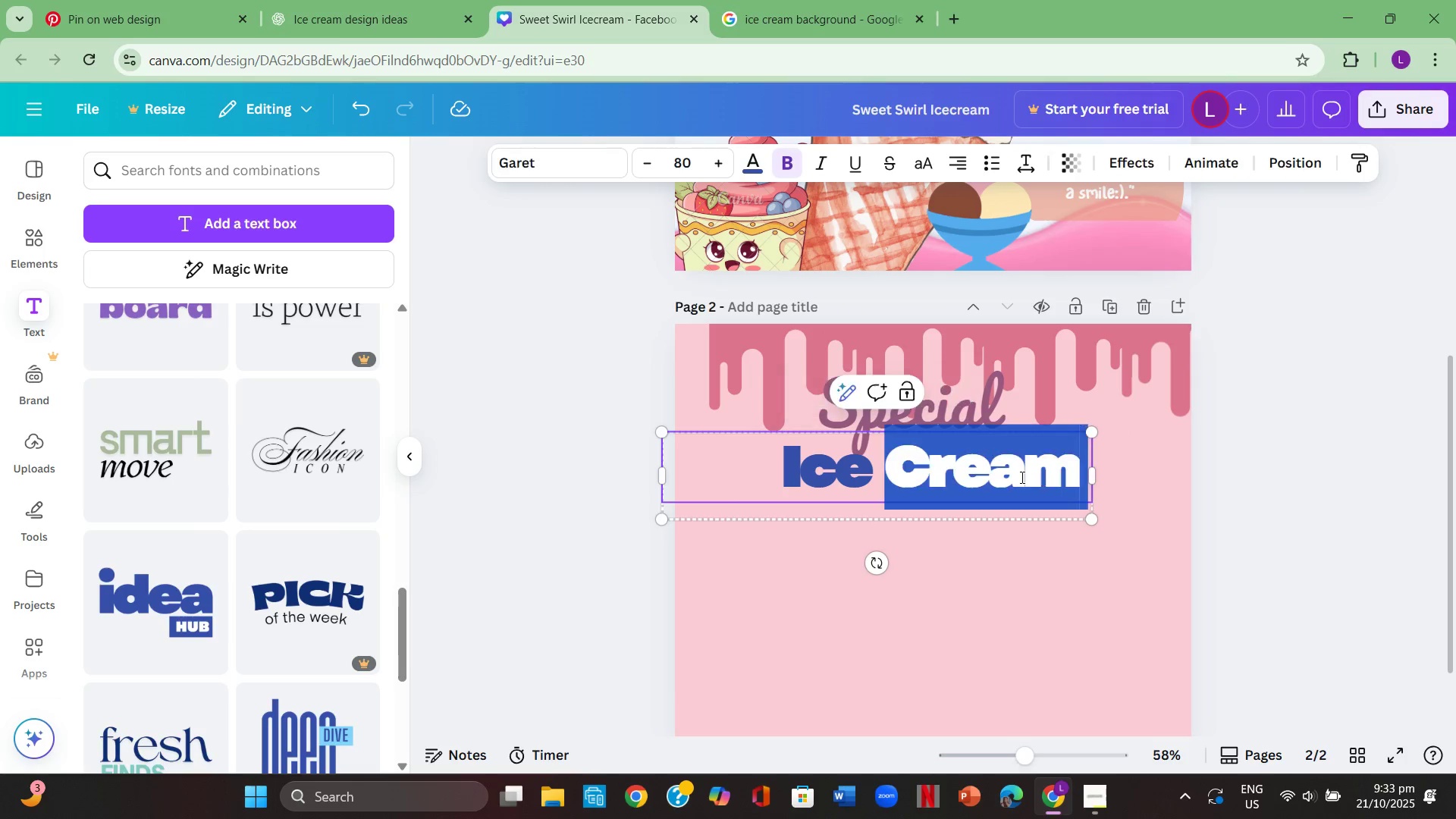 
double_click([1021, 477])
 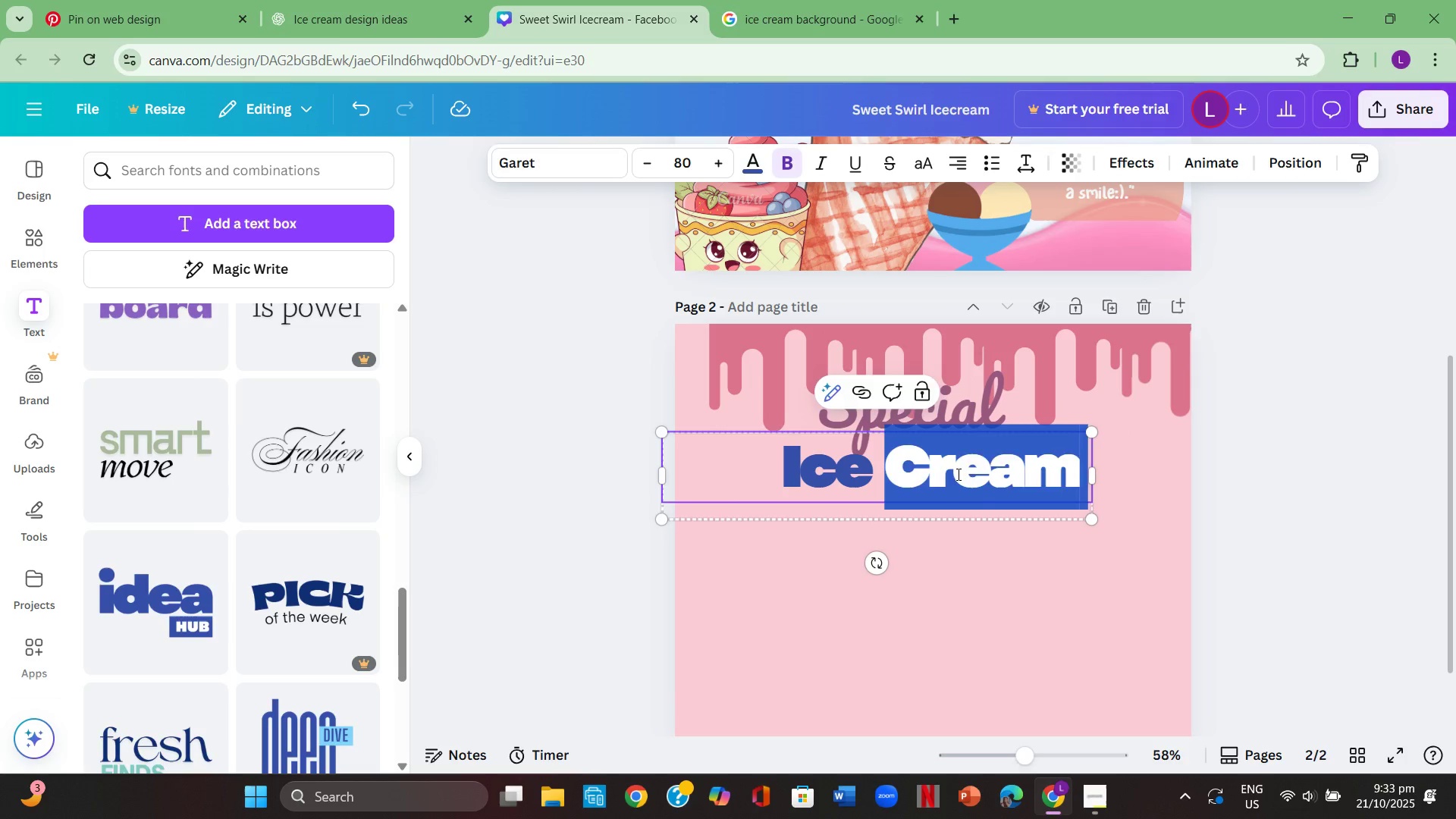 
left_click([957, 474])
 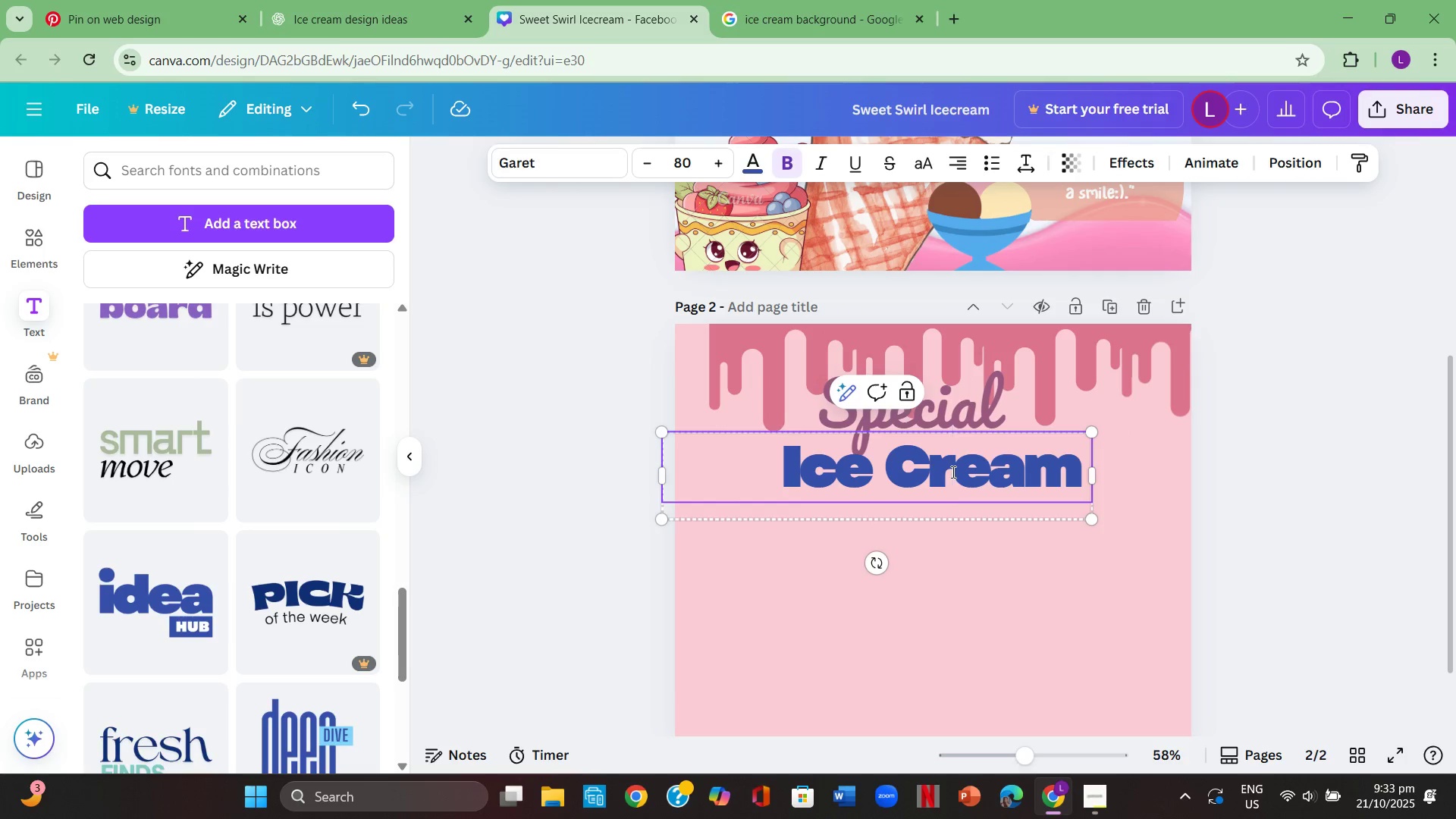 
key(Control+ControlLeft)
 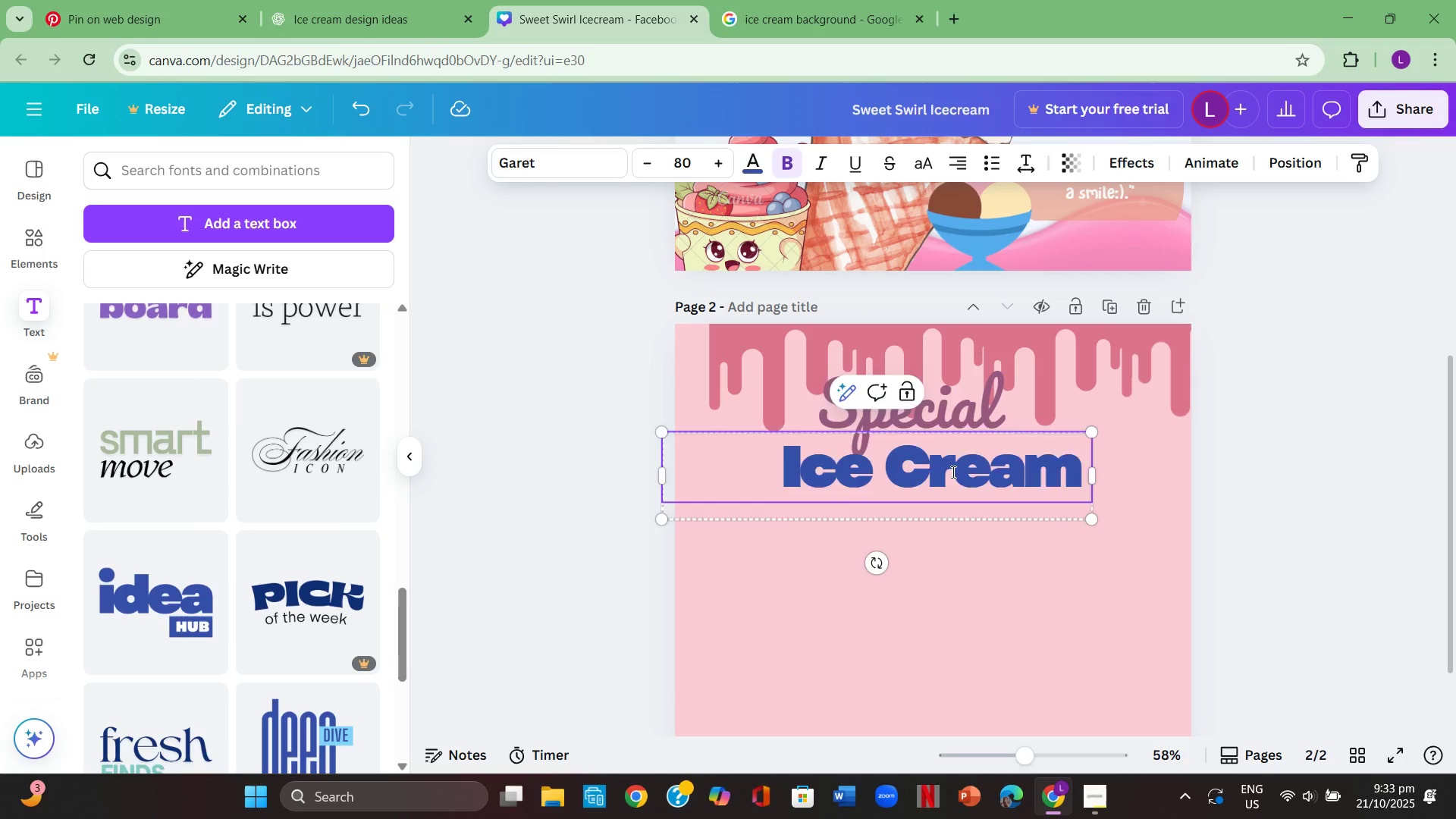 
key(Control+A)
 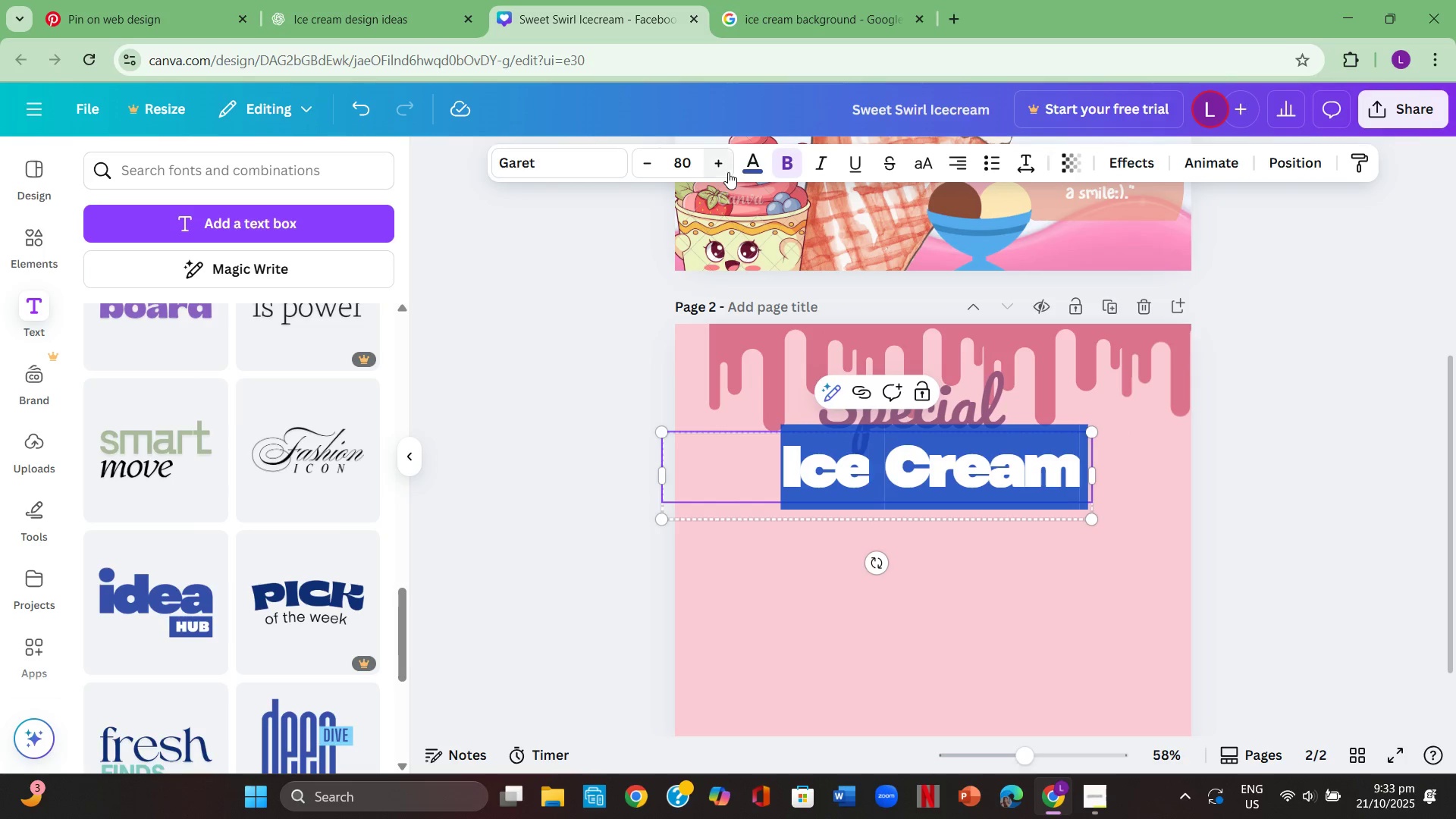 
double_click([728, 170])
 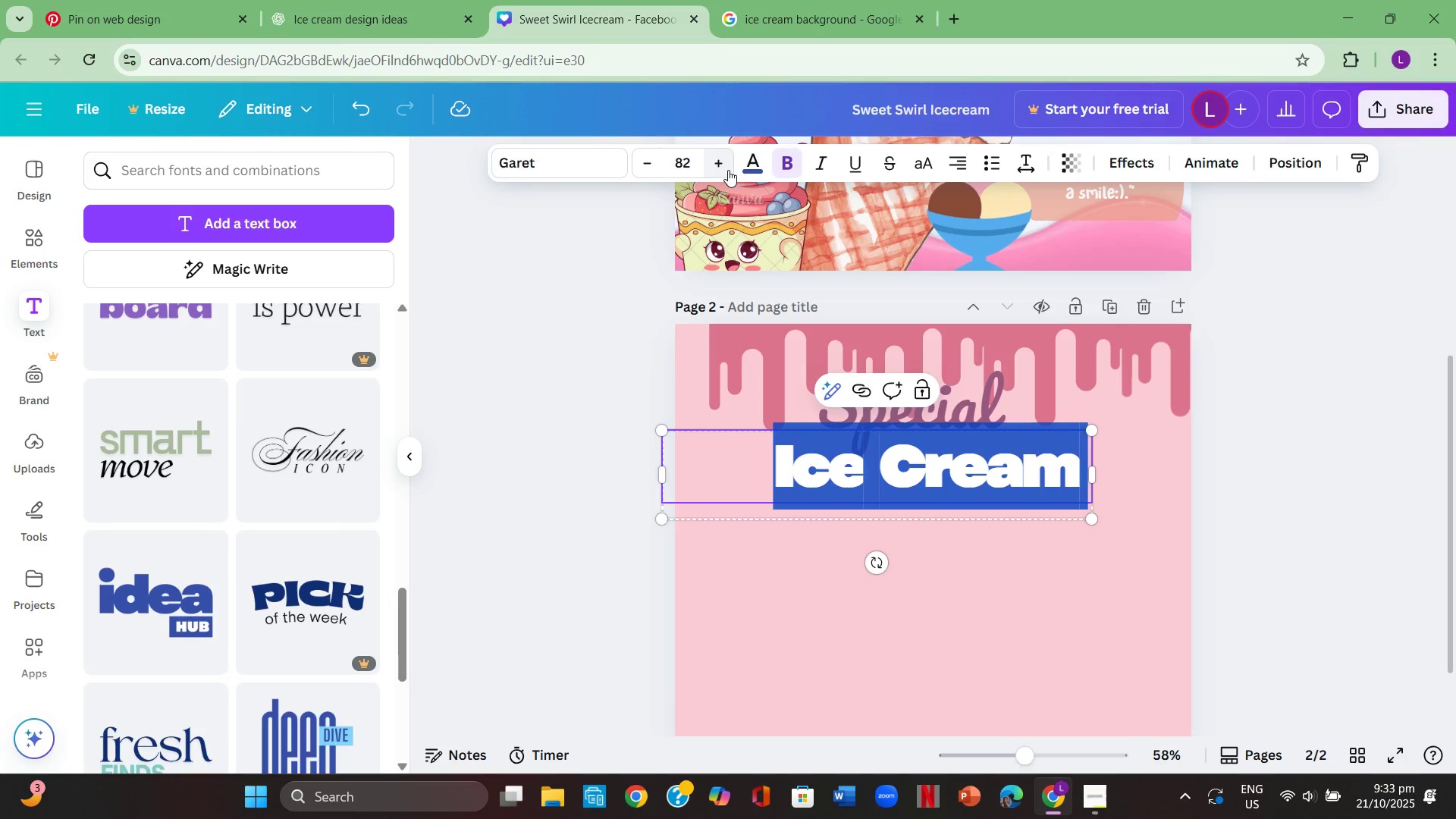 
left_click([728, 170])
 